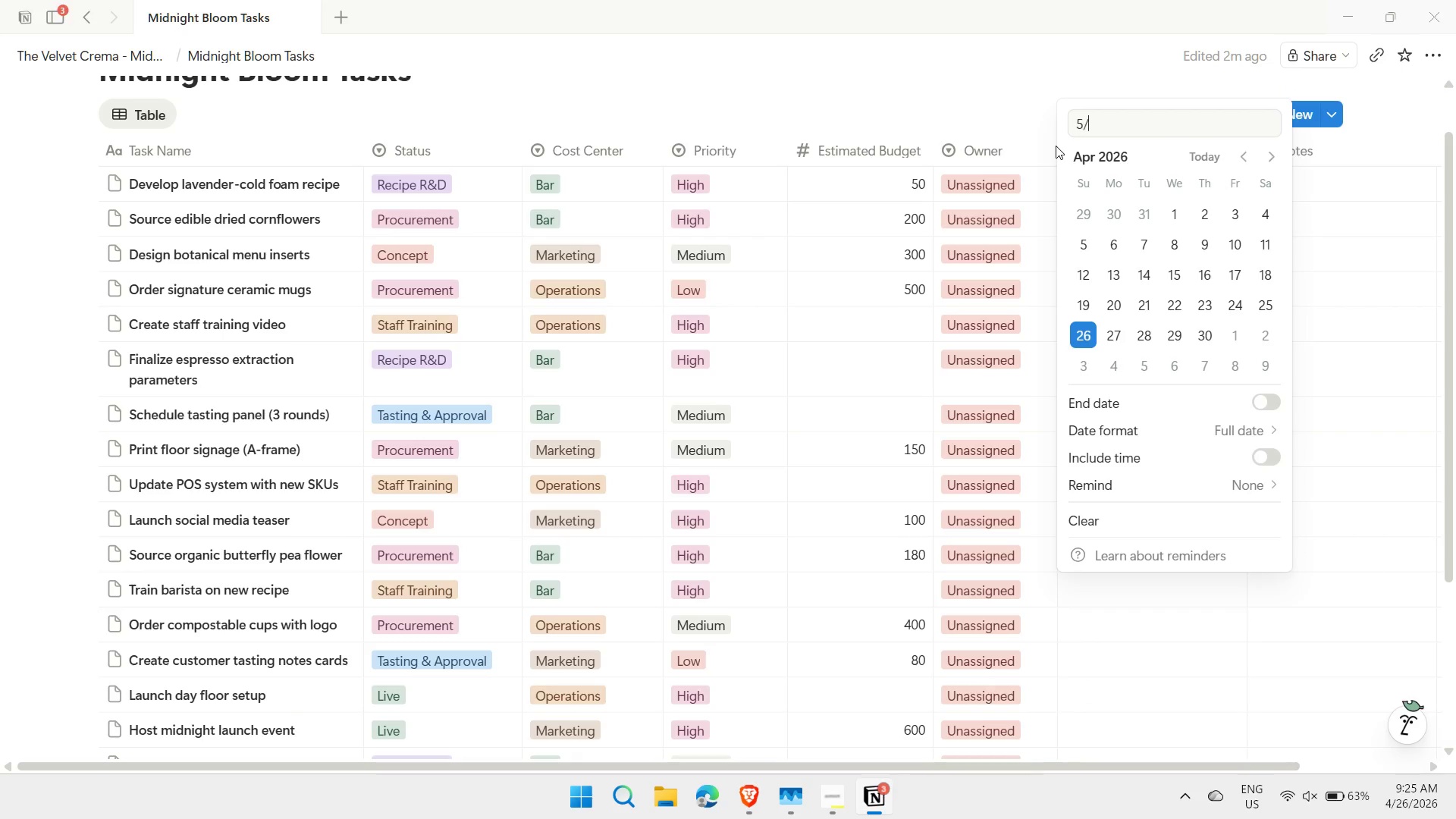 
key(Slash)
 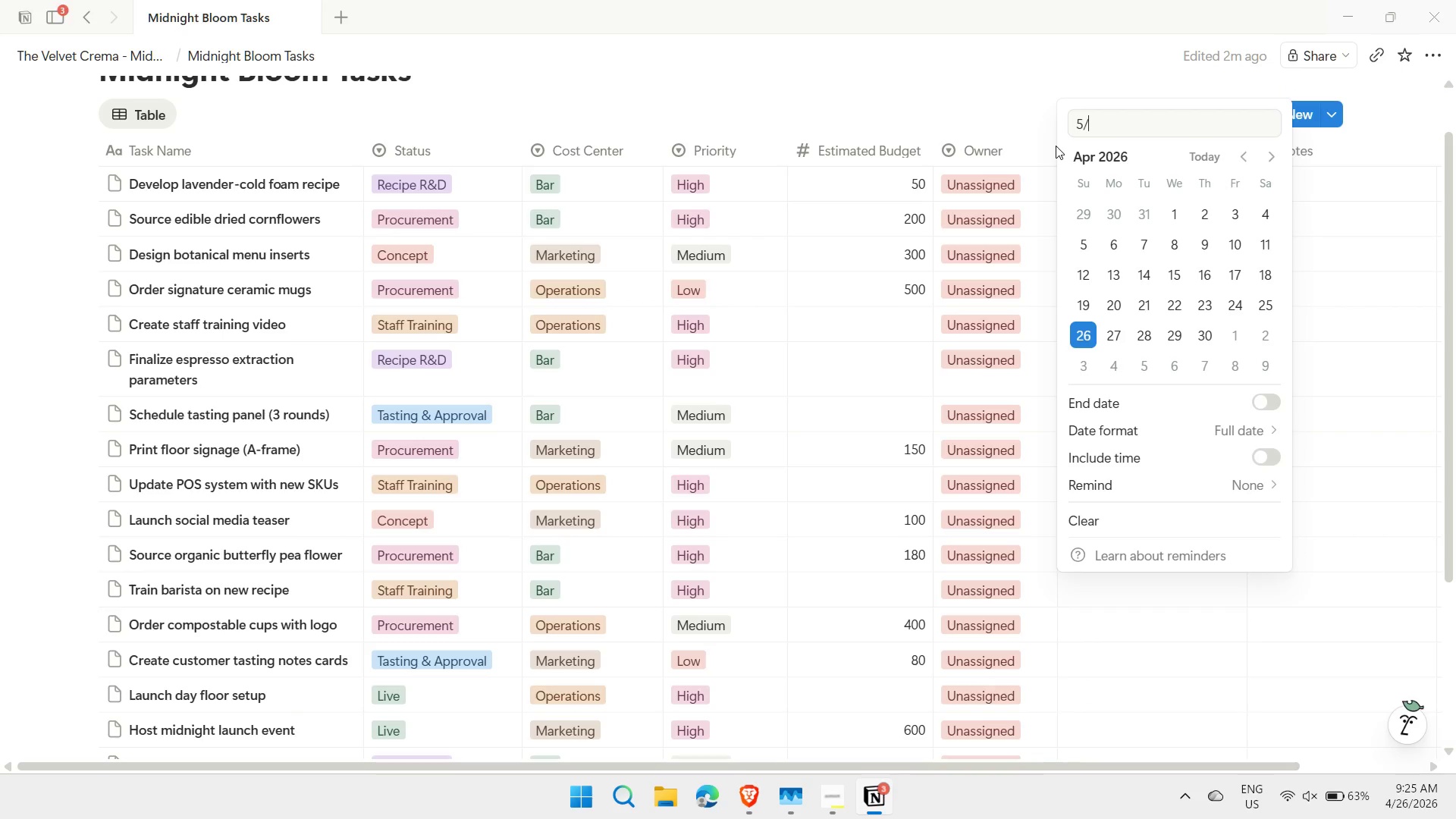 
key(8)
 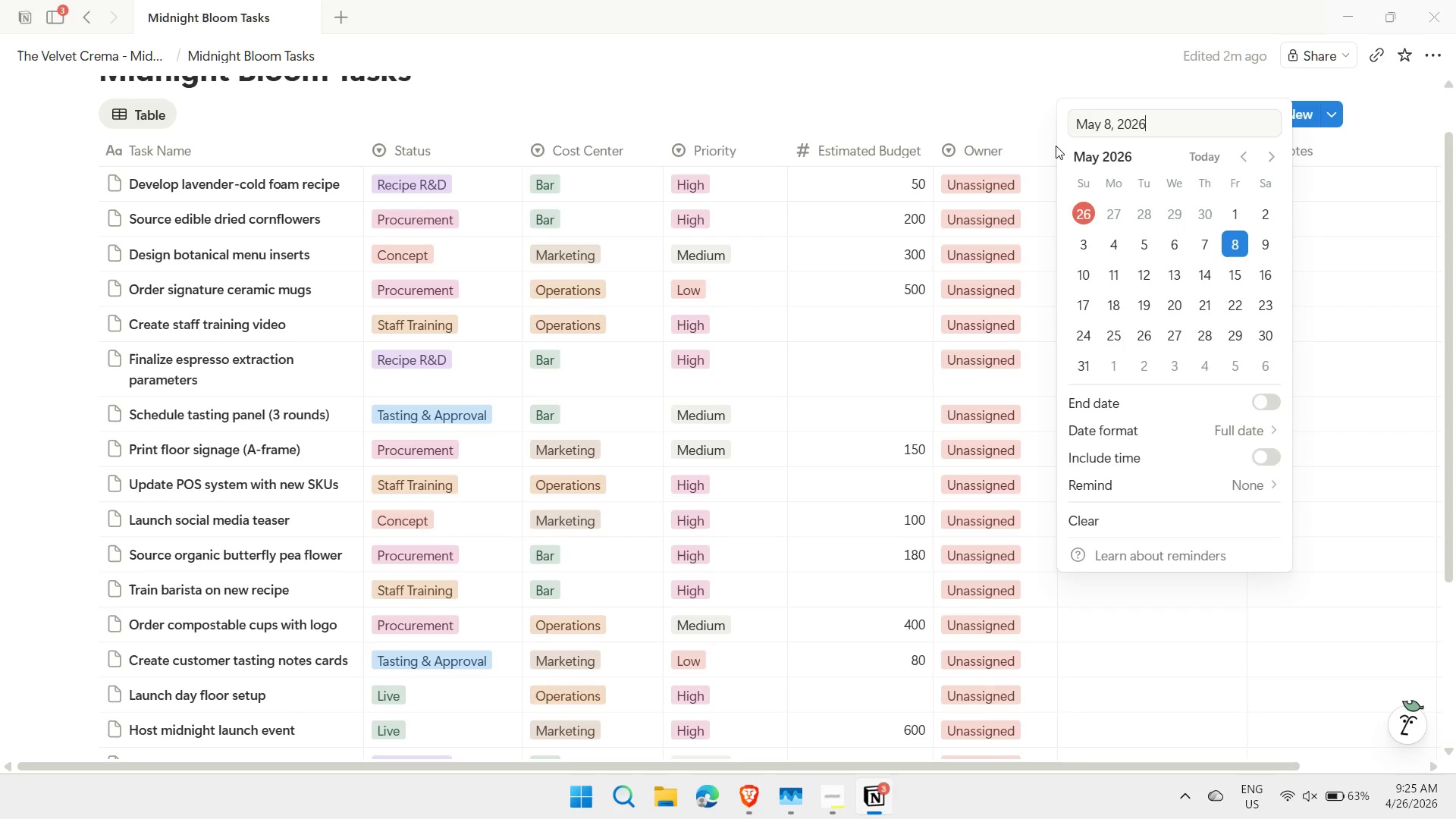 
key(Enter)
 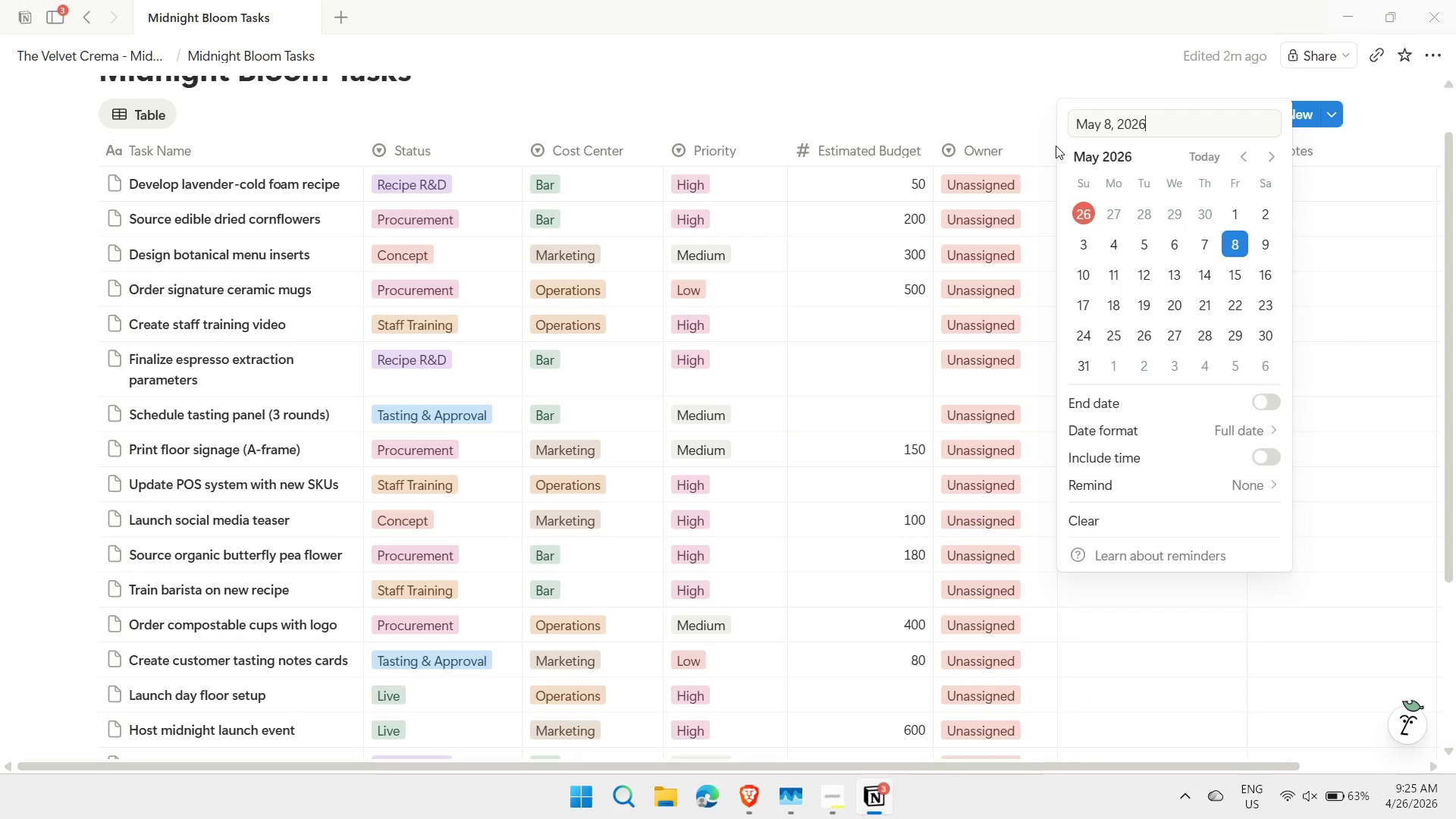 
key(Escape)
 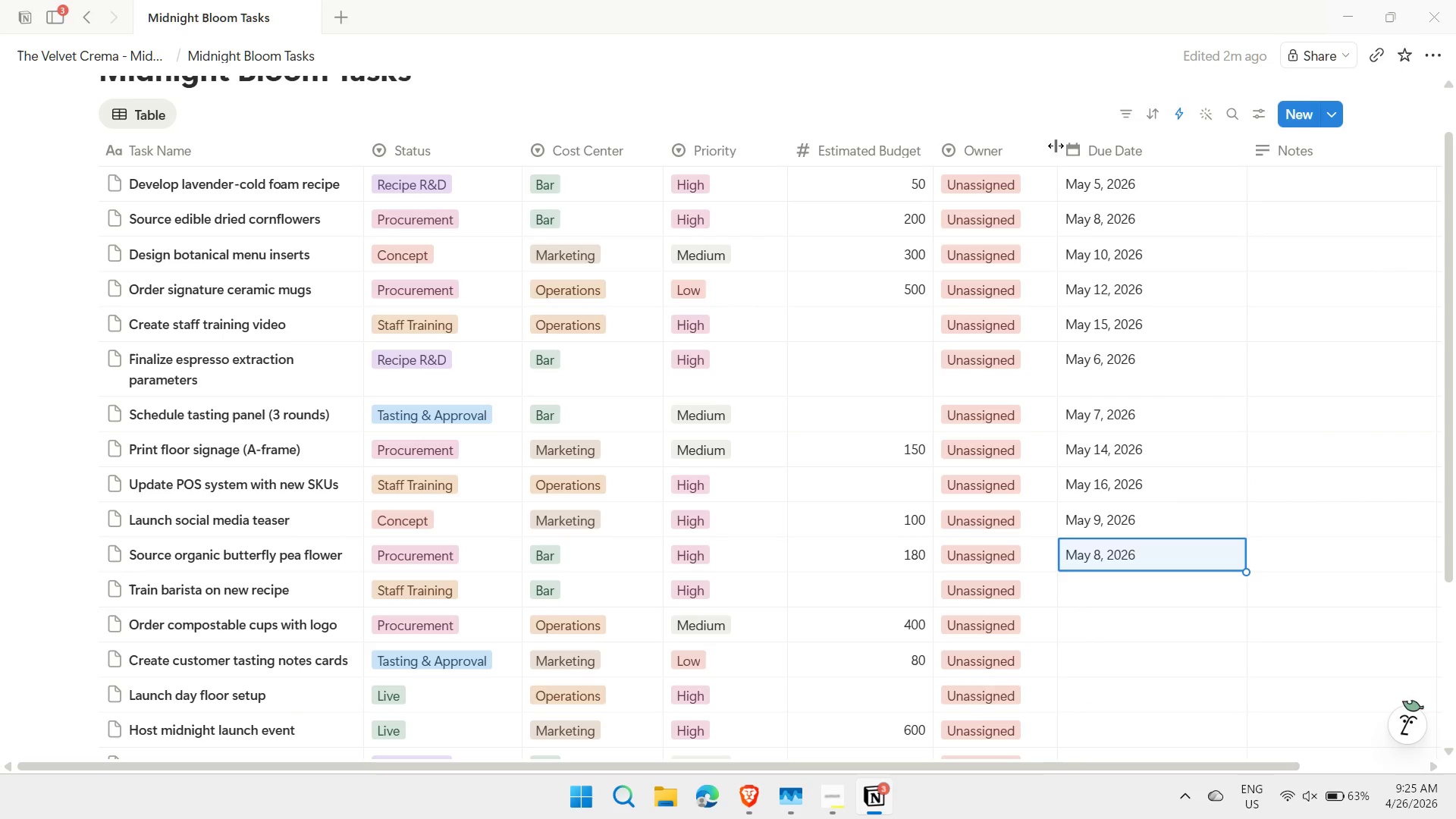 
key(ArrowDown)
 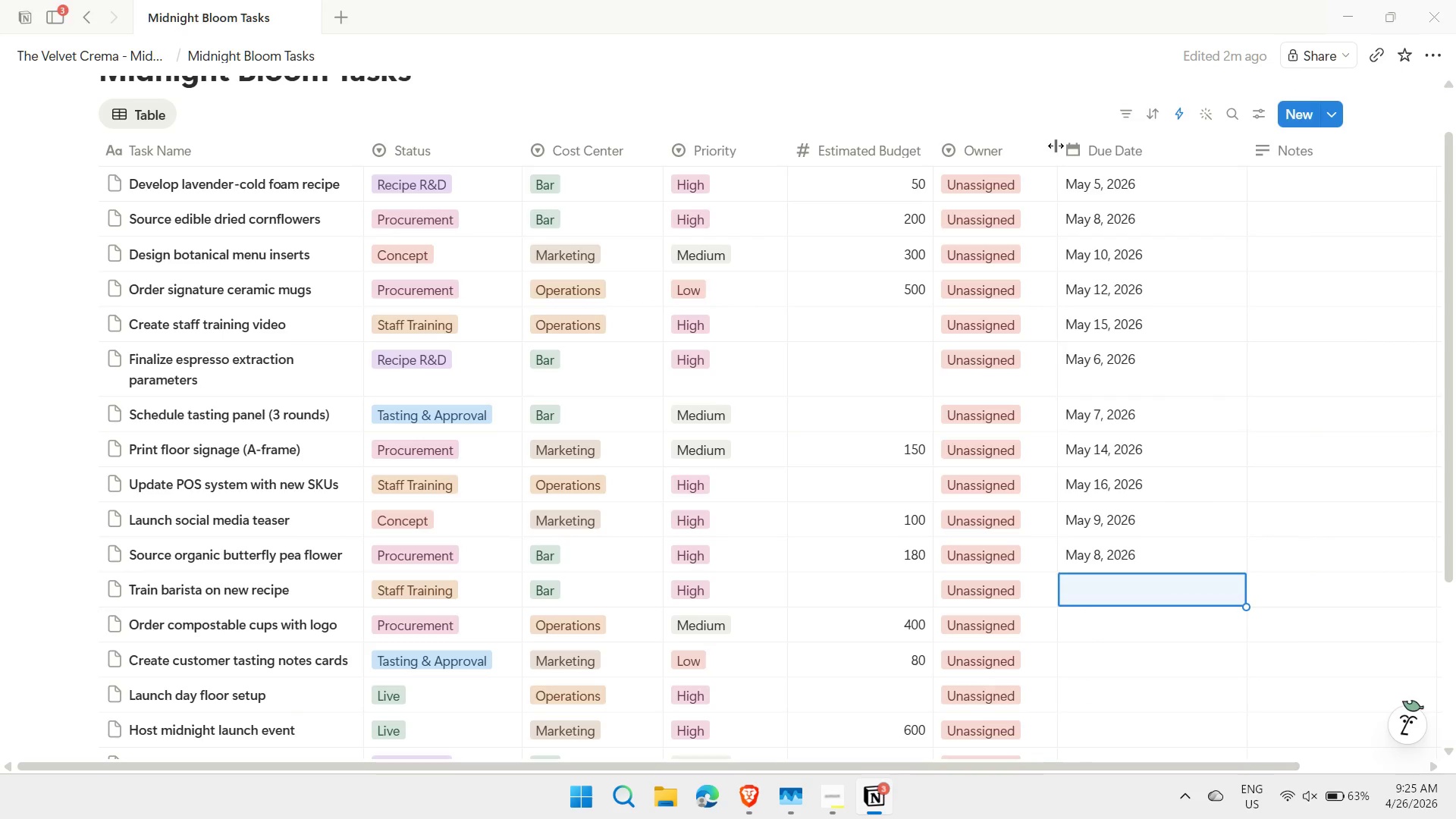 
key(Enter)
 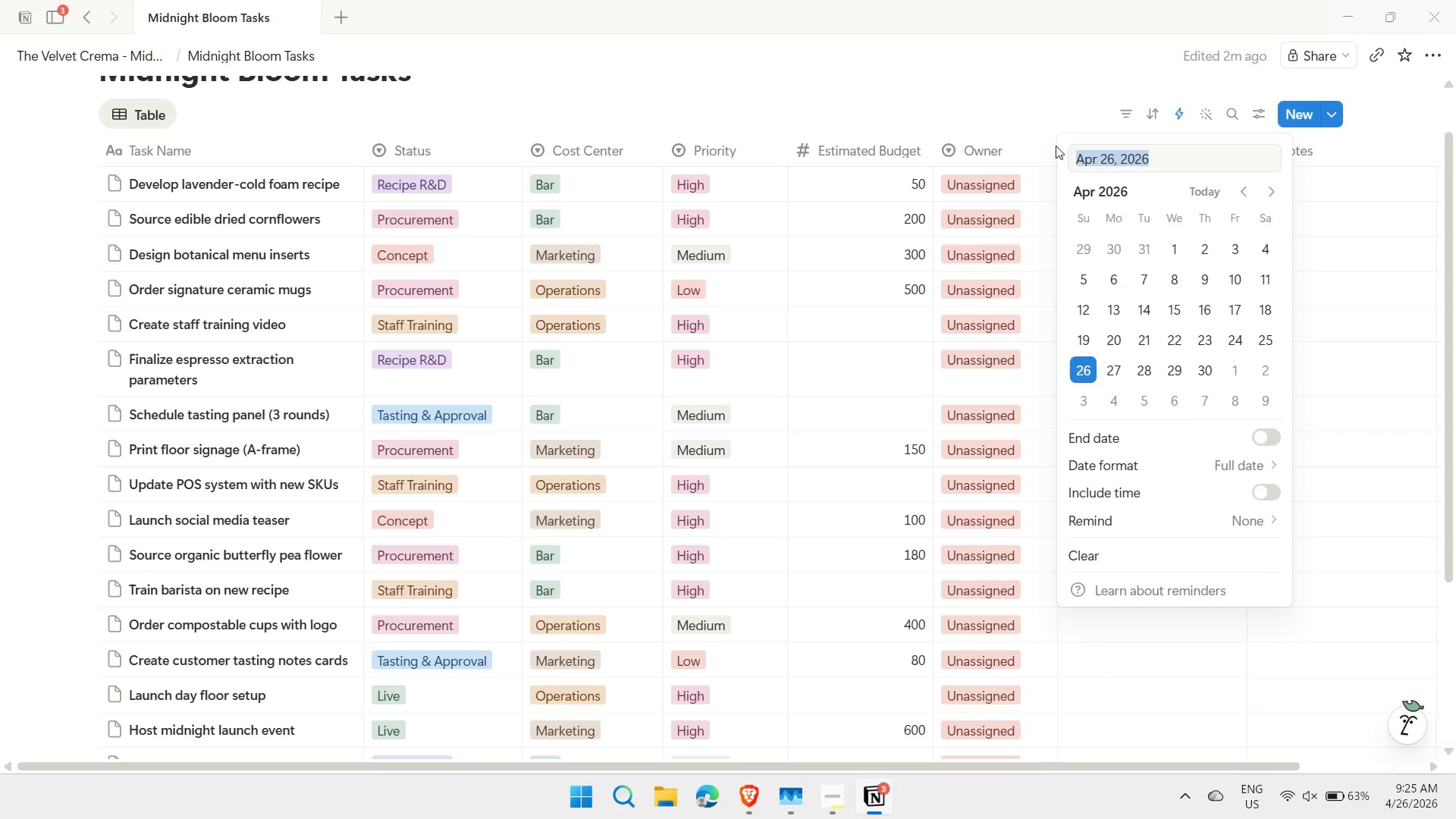 
type(5/17)
 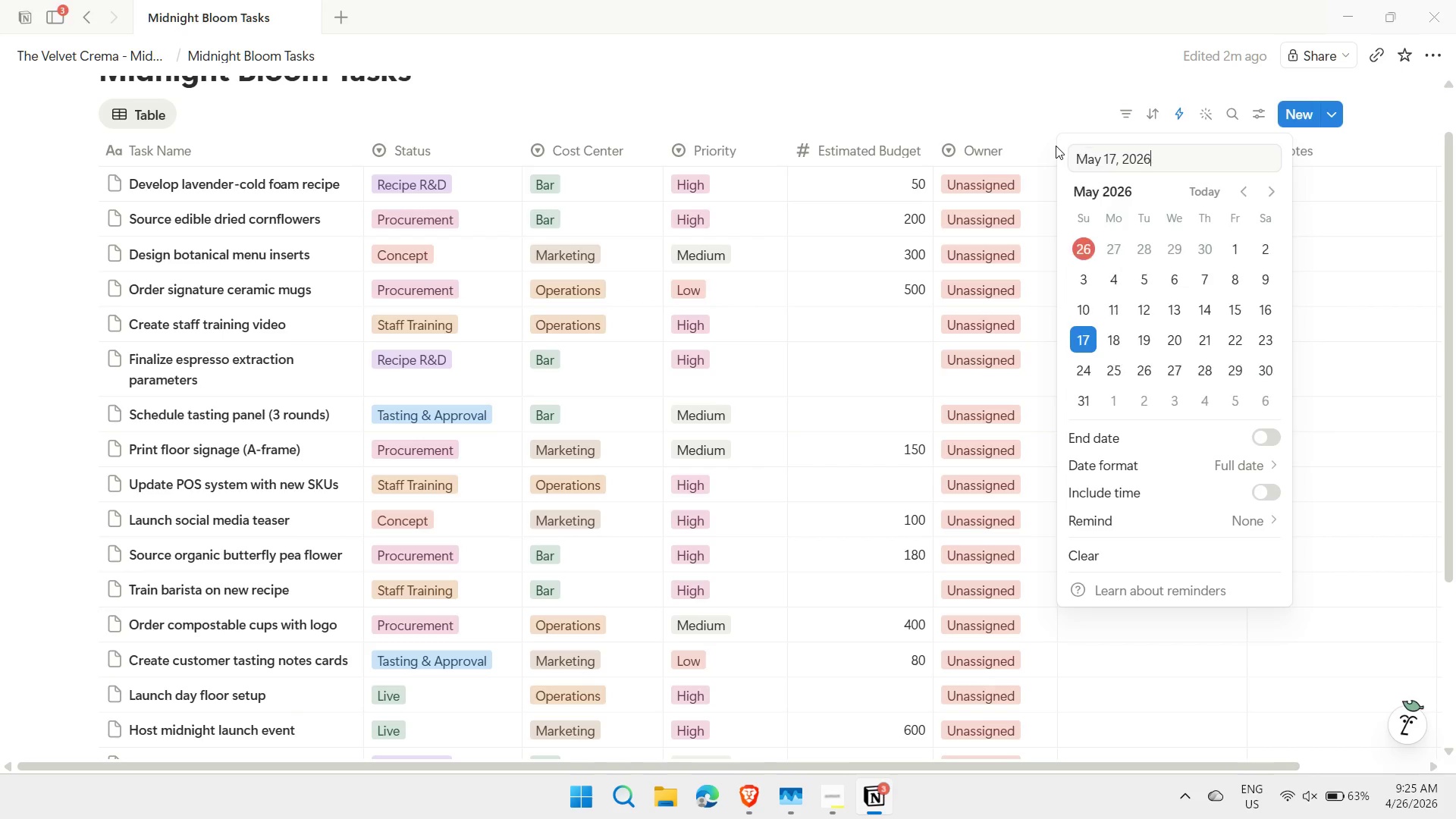 
key(Enter)
 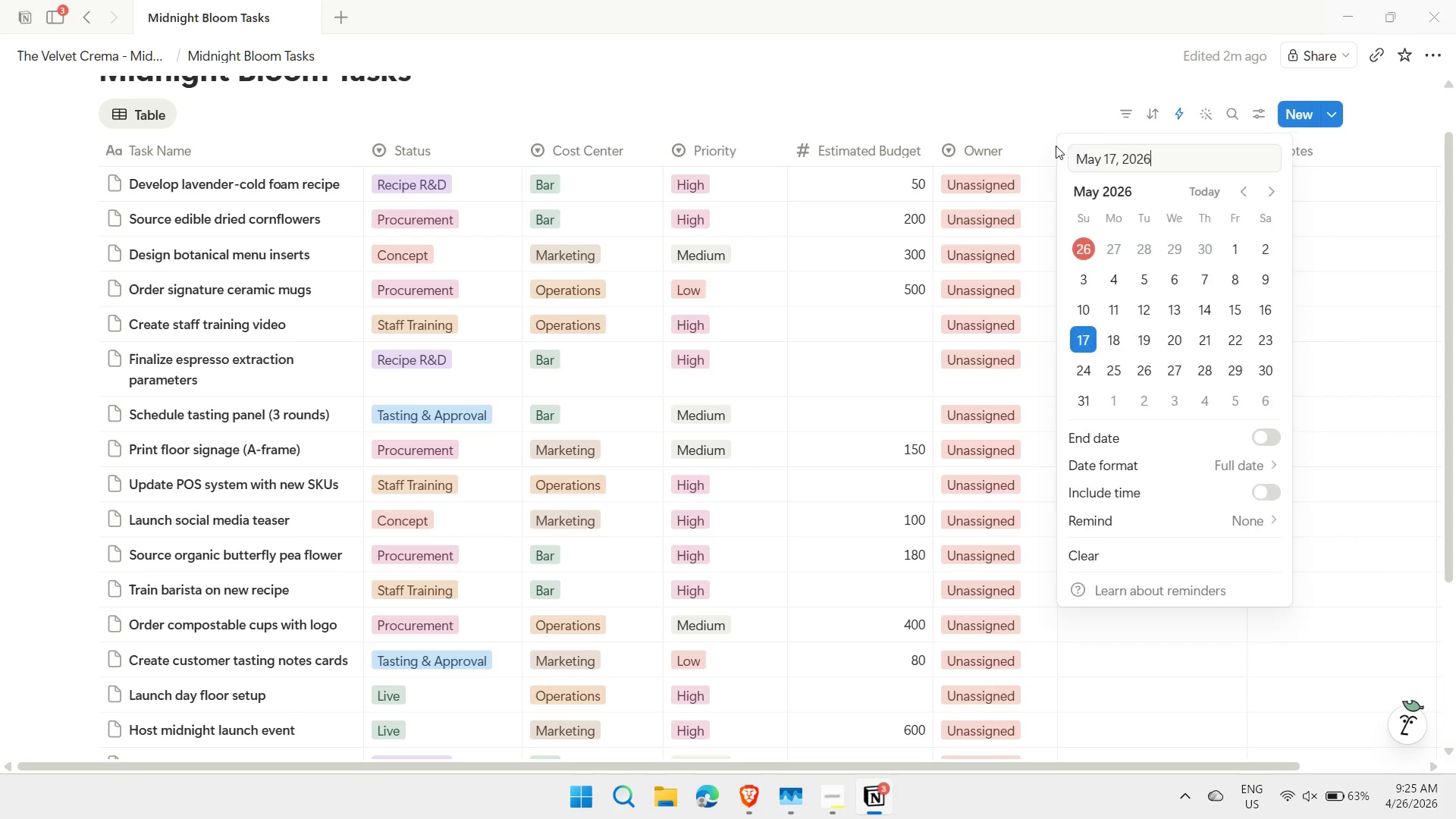 
key(Escape)
 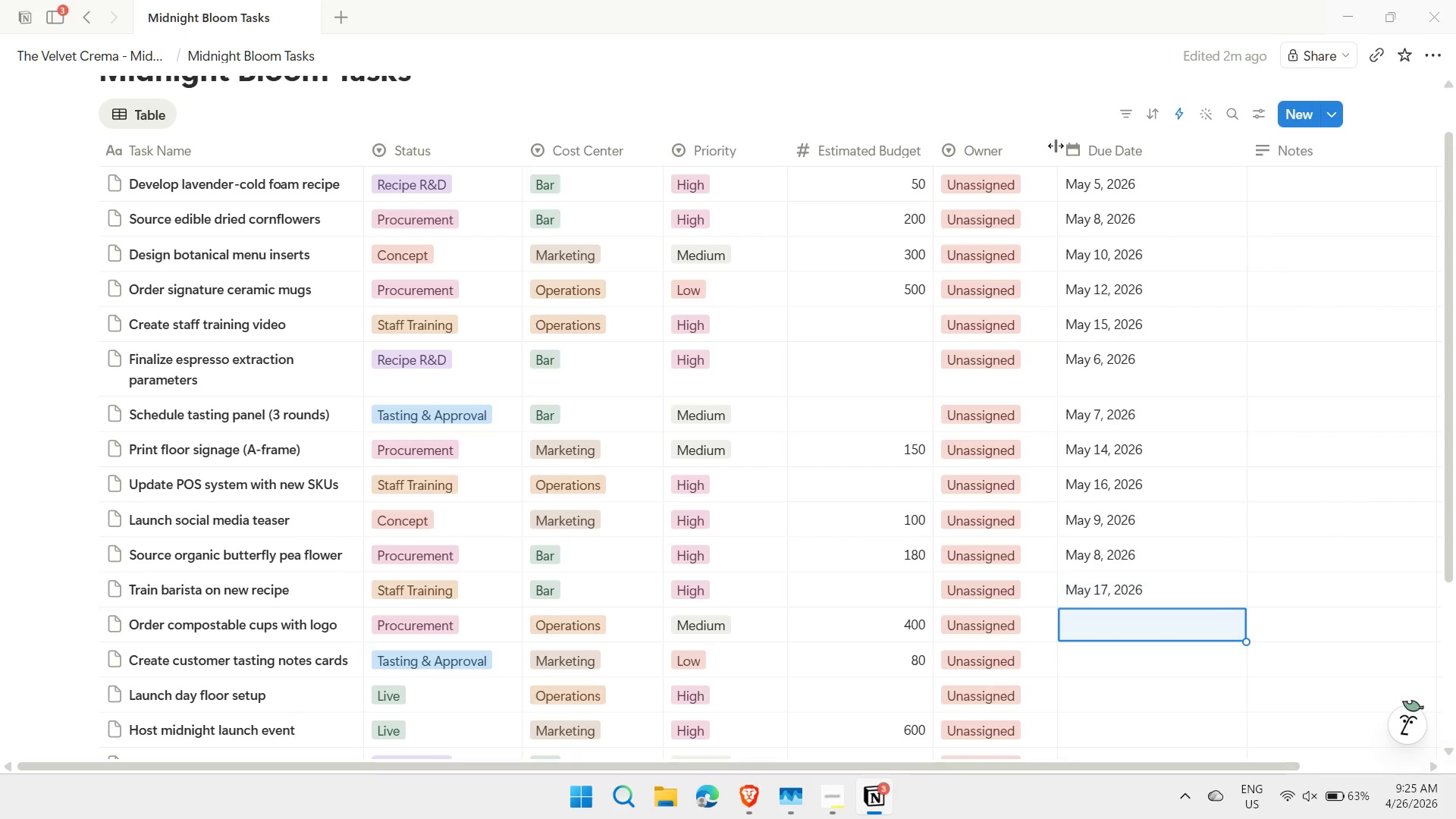 
key(ArrowDown)
 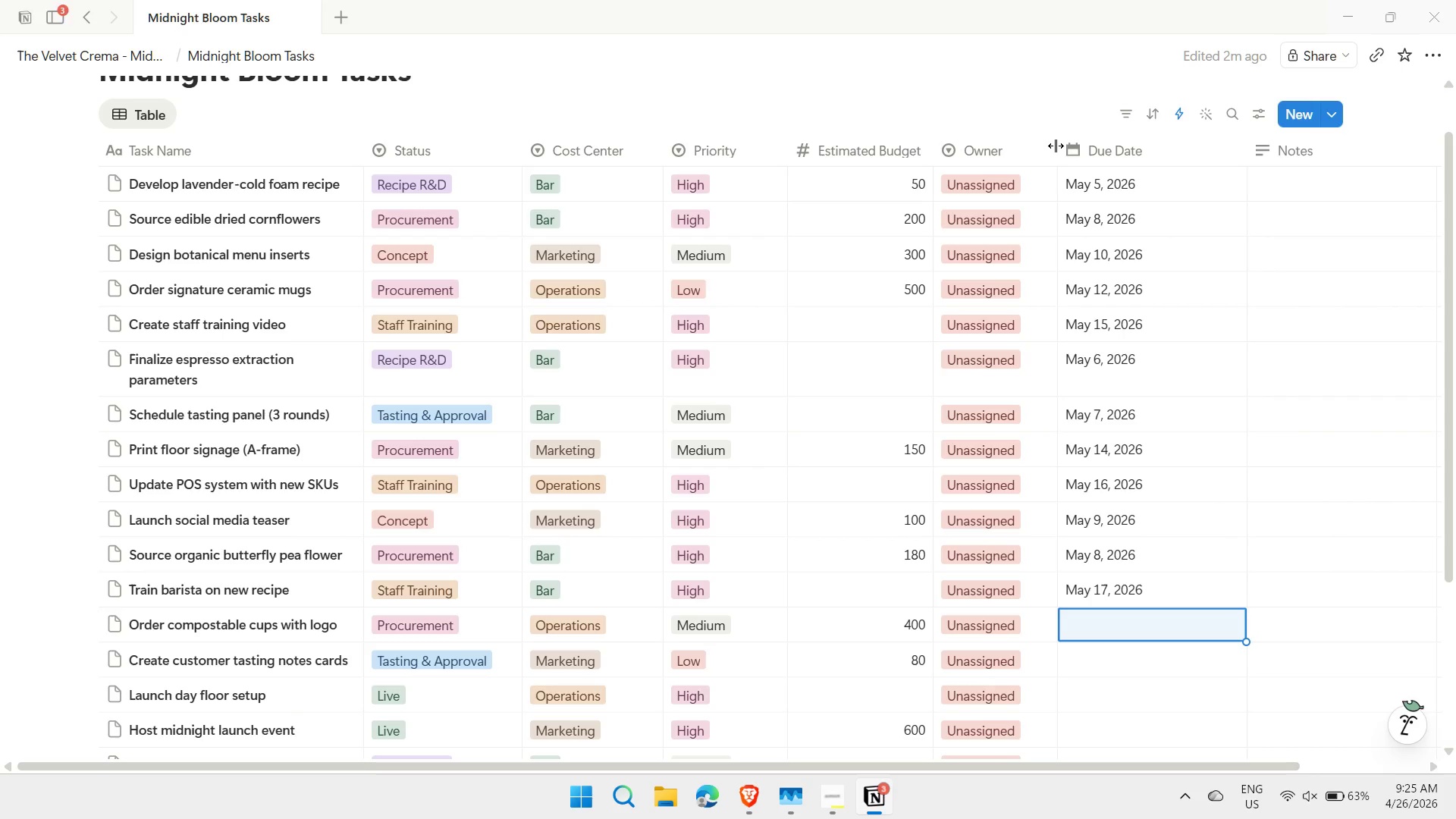 
key(5)
 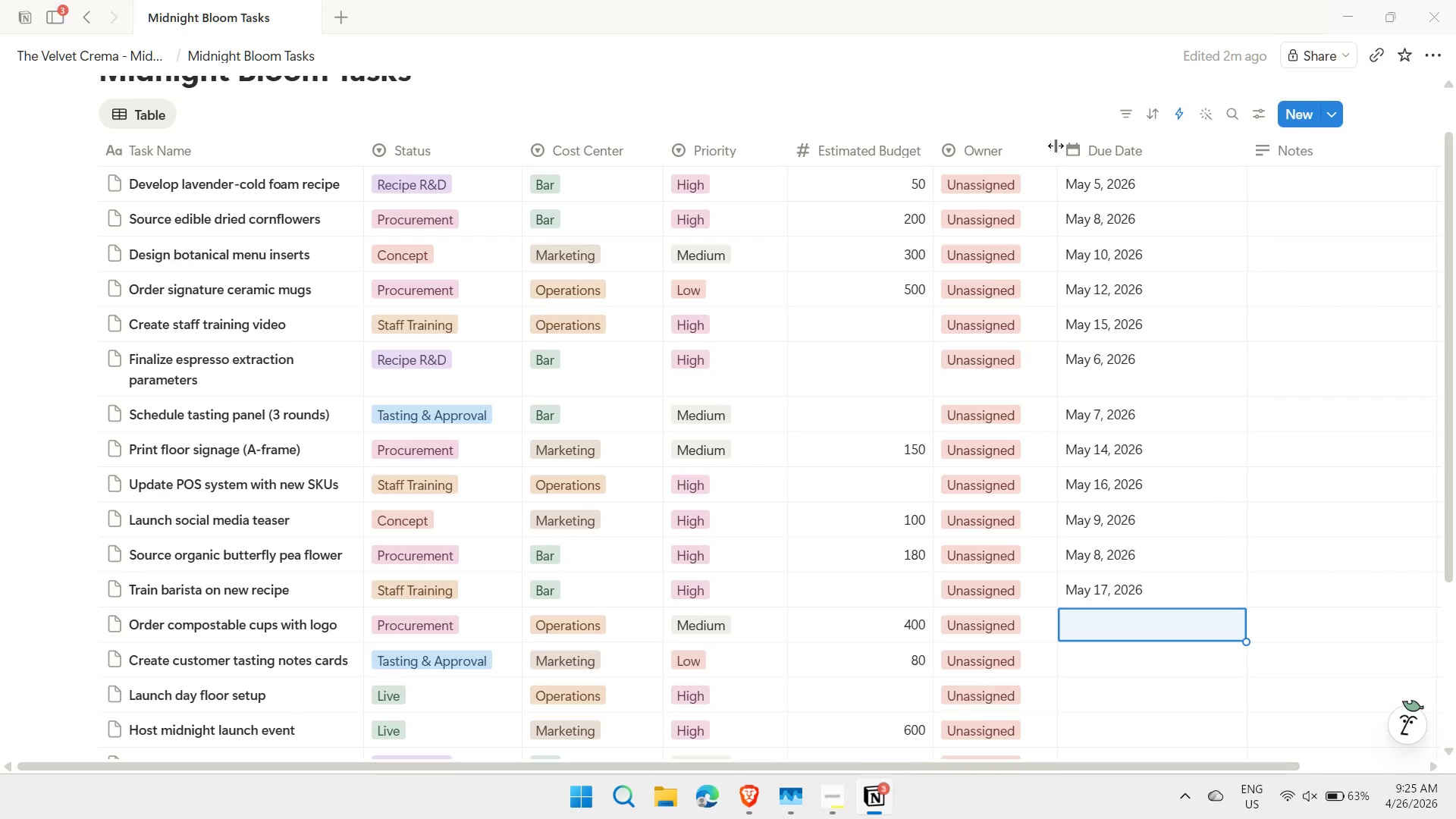 
key(Slash)
 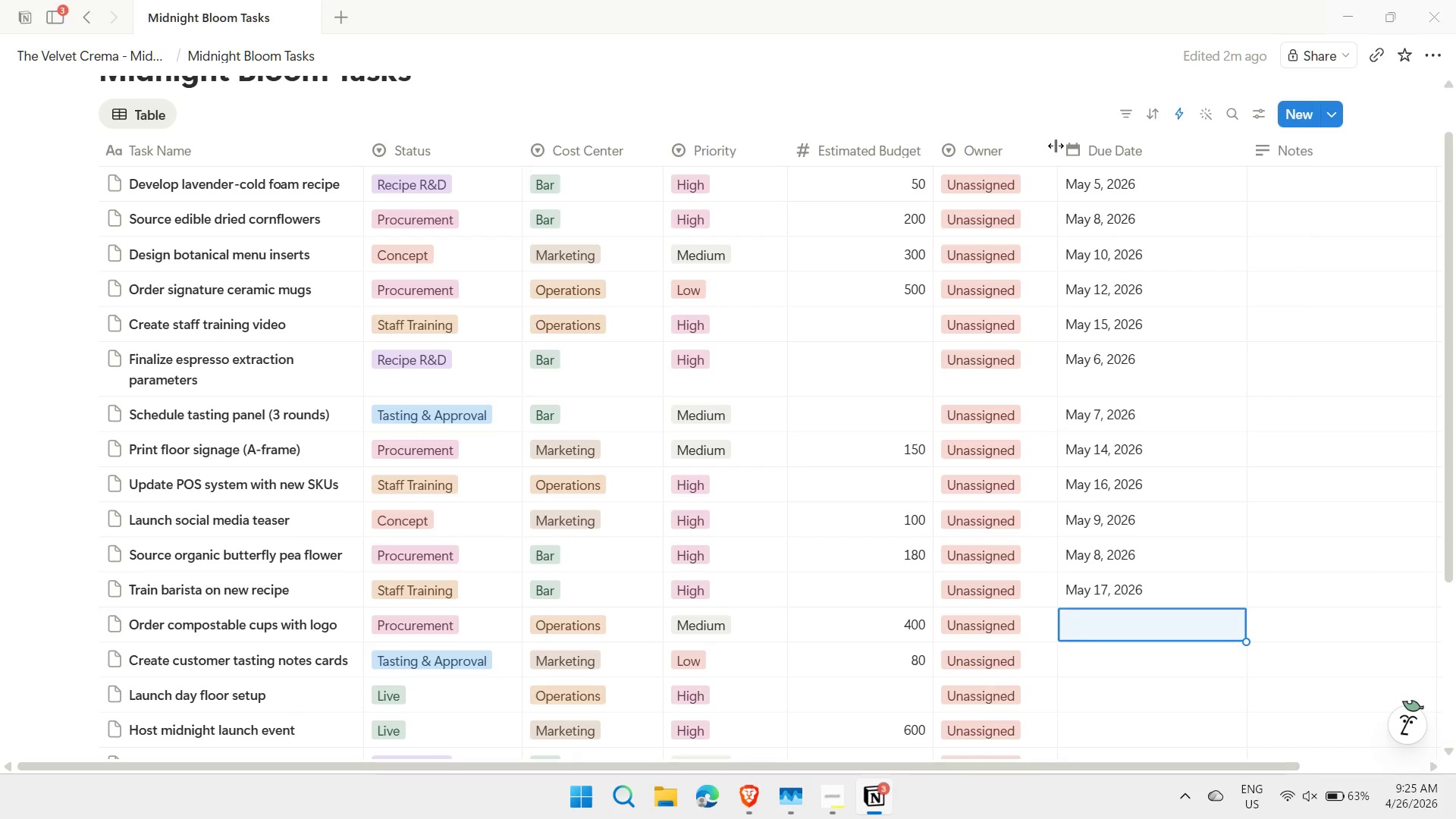 
key(Enter)
 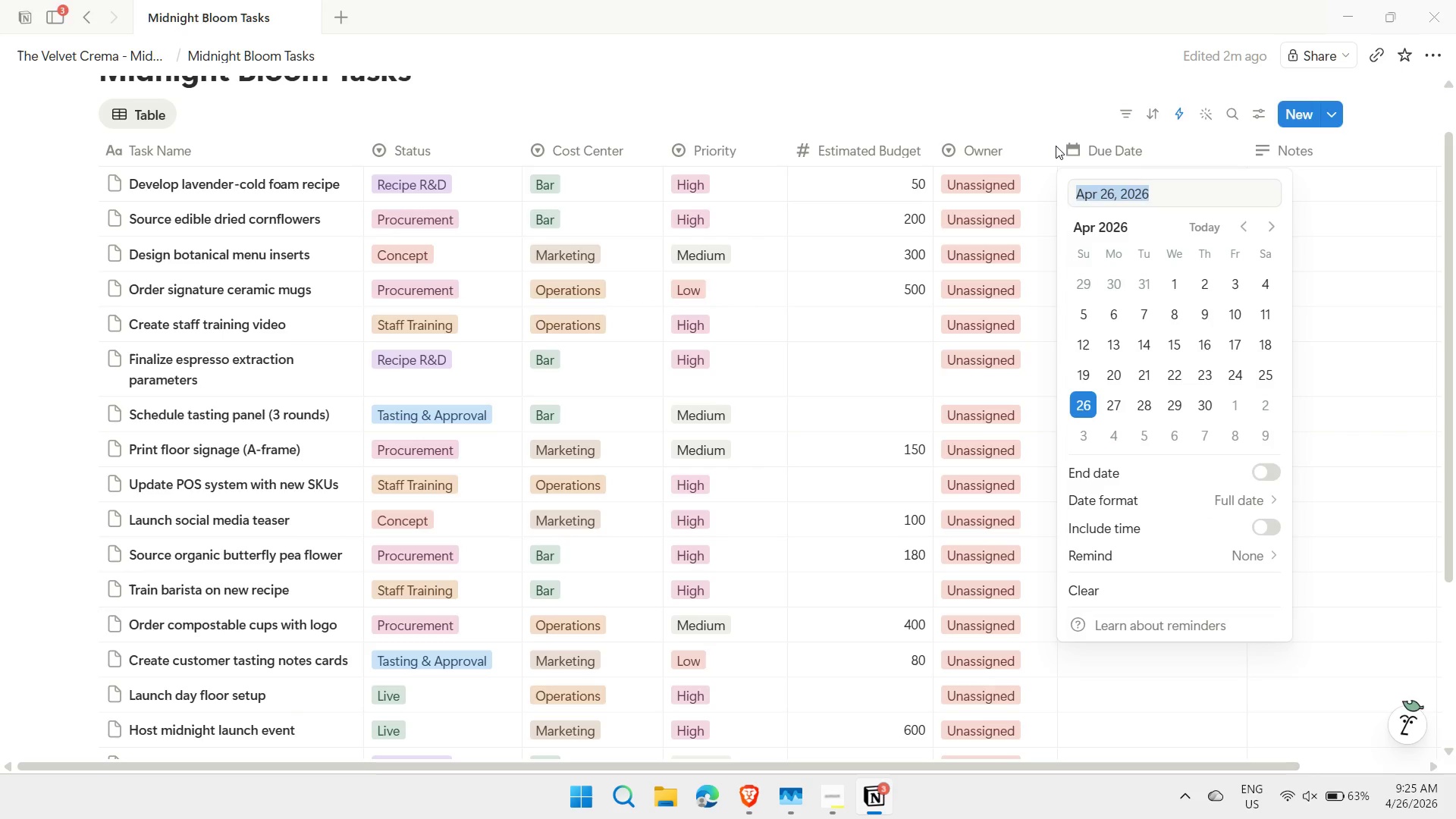 
type(5/13)
 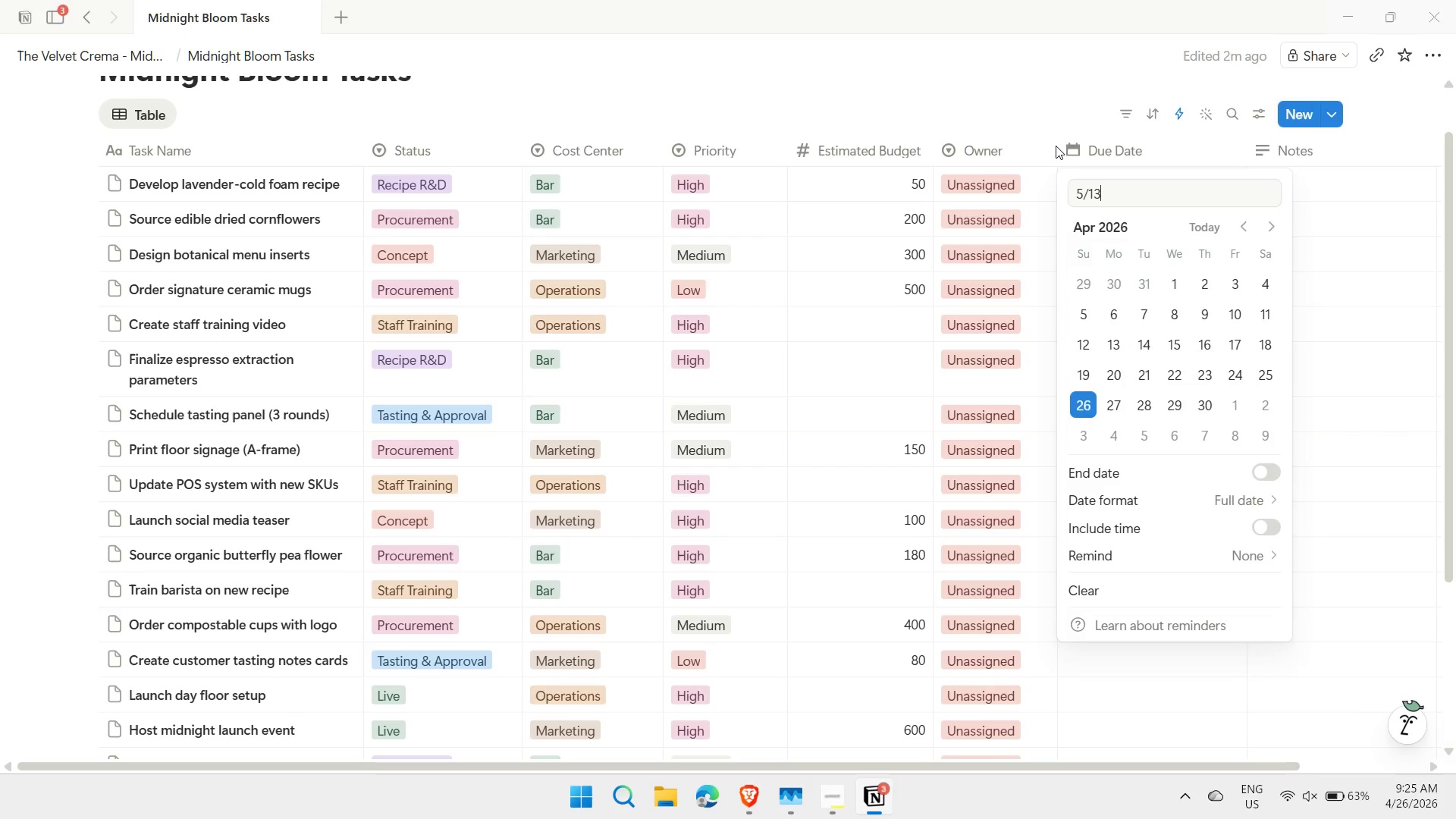 
key(Enter)
 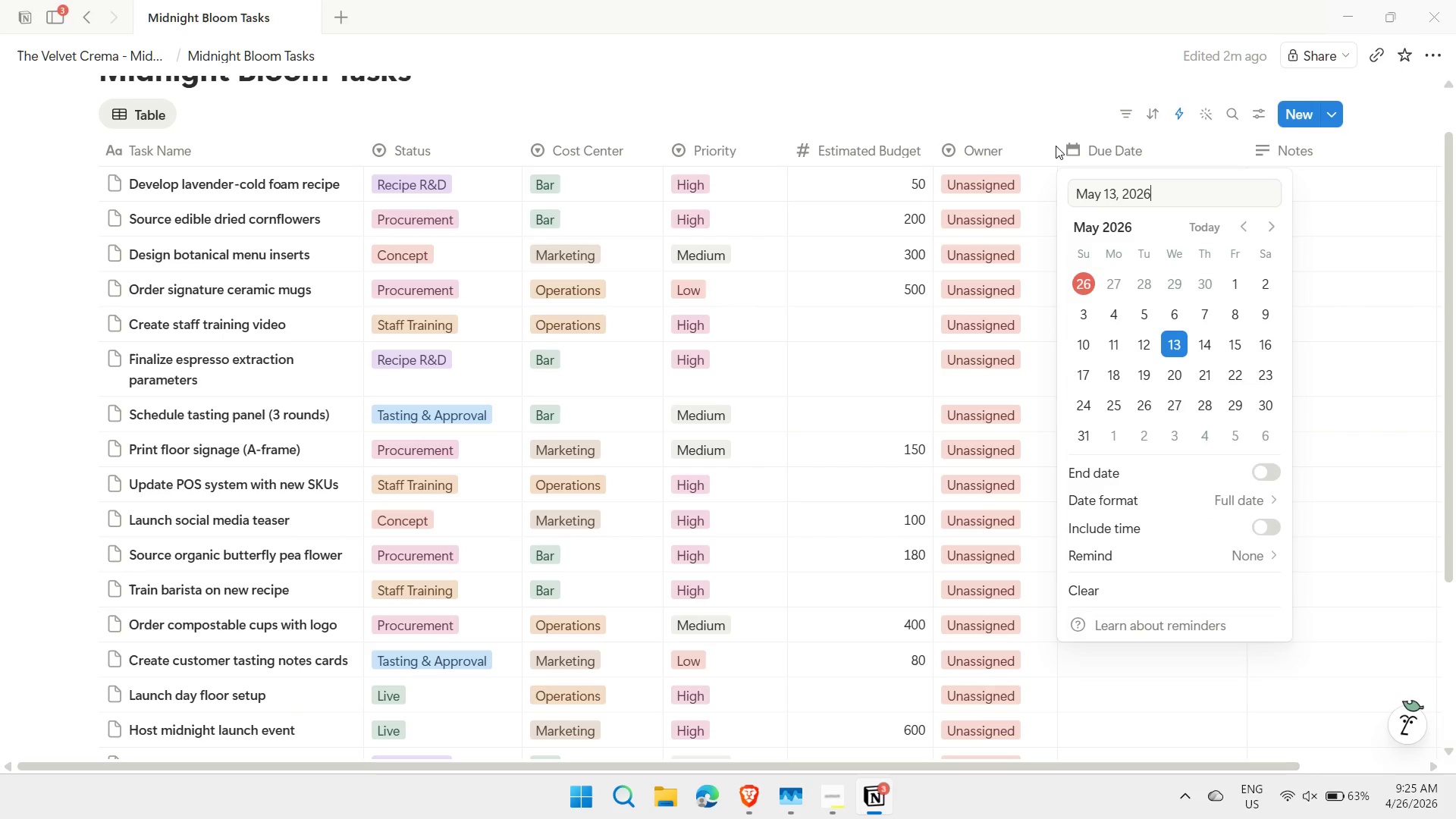 
key(Enter)
 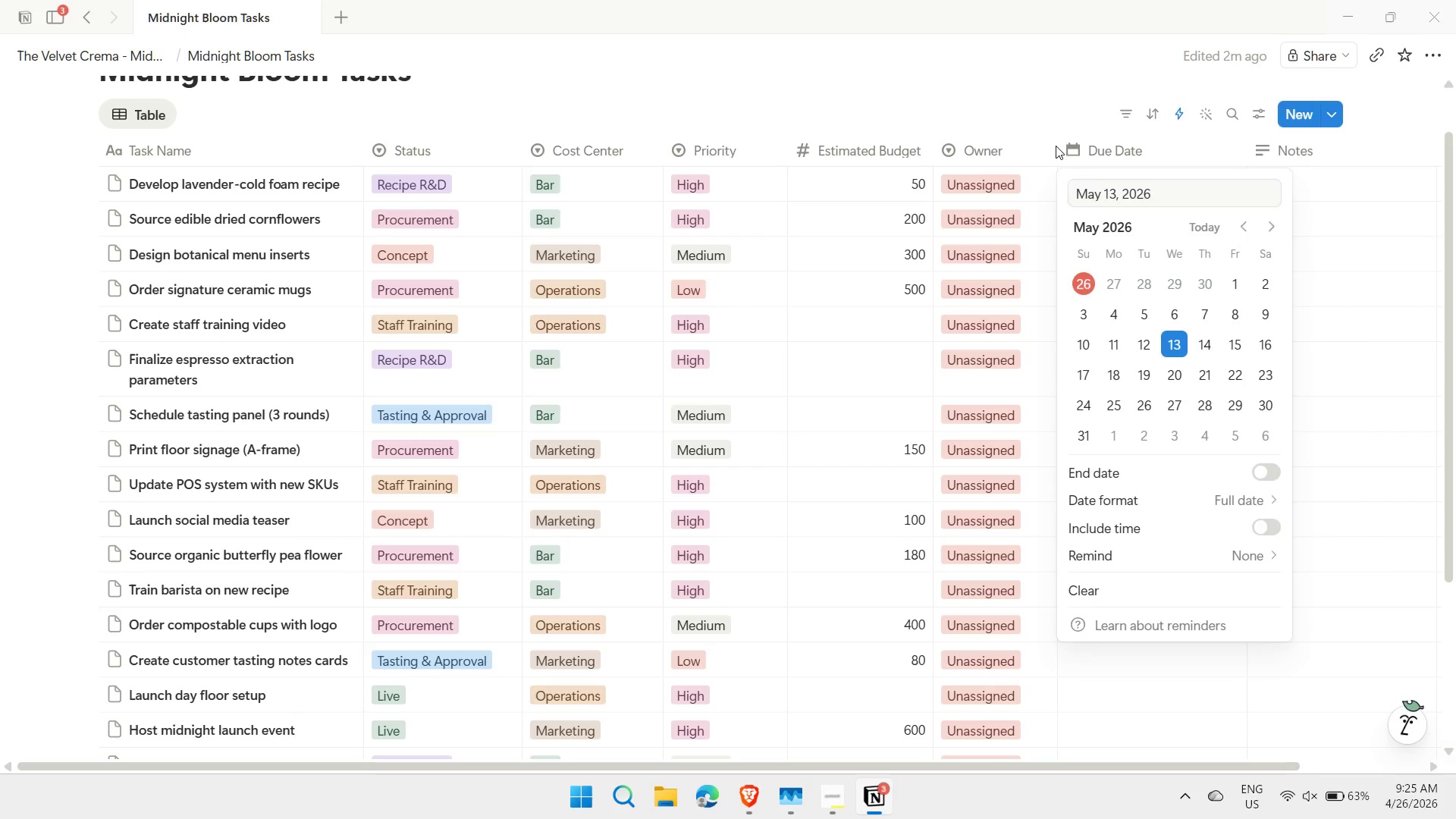 
key(Escape)
 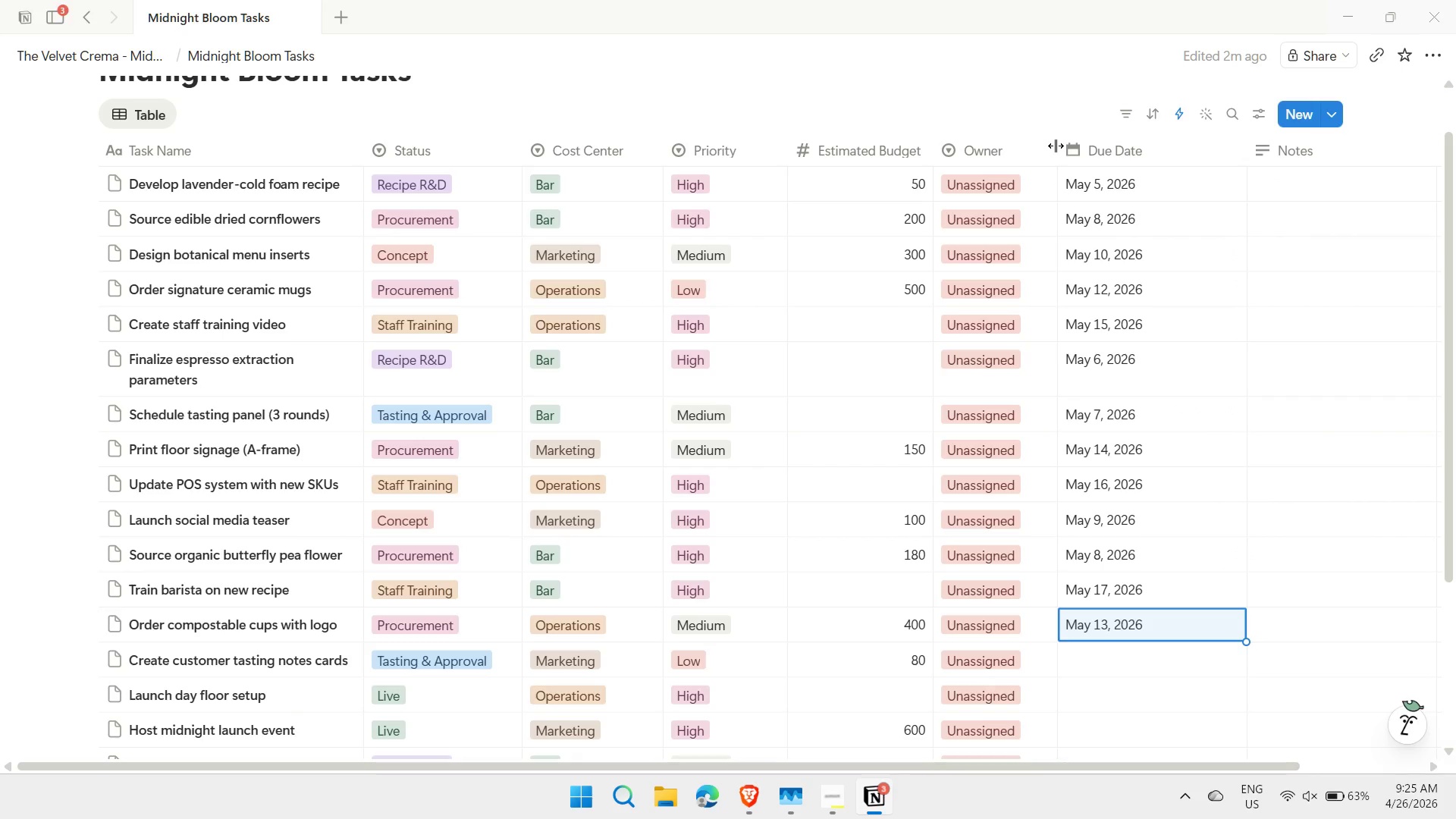 
key(ArrowDown)
 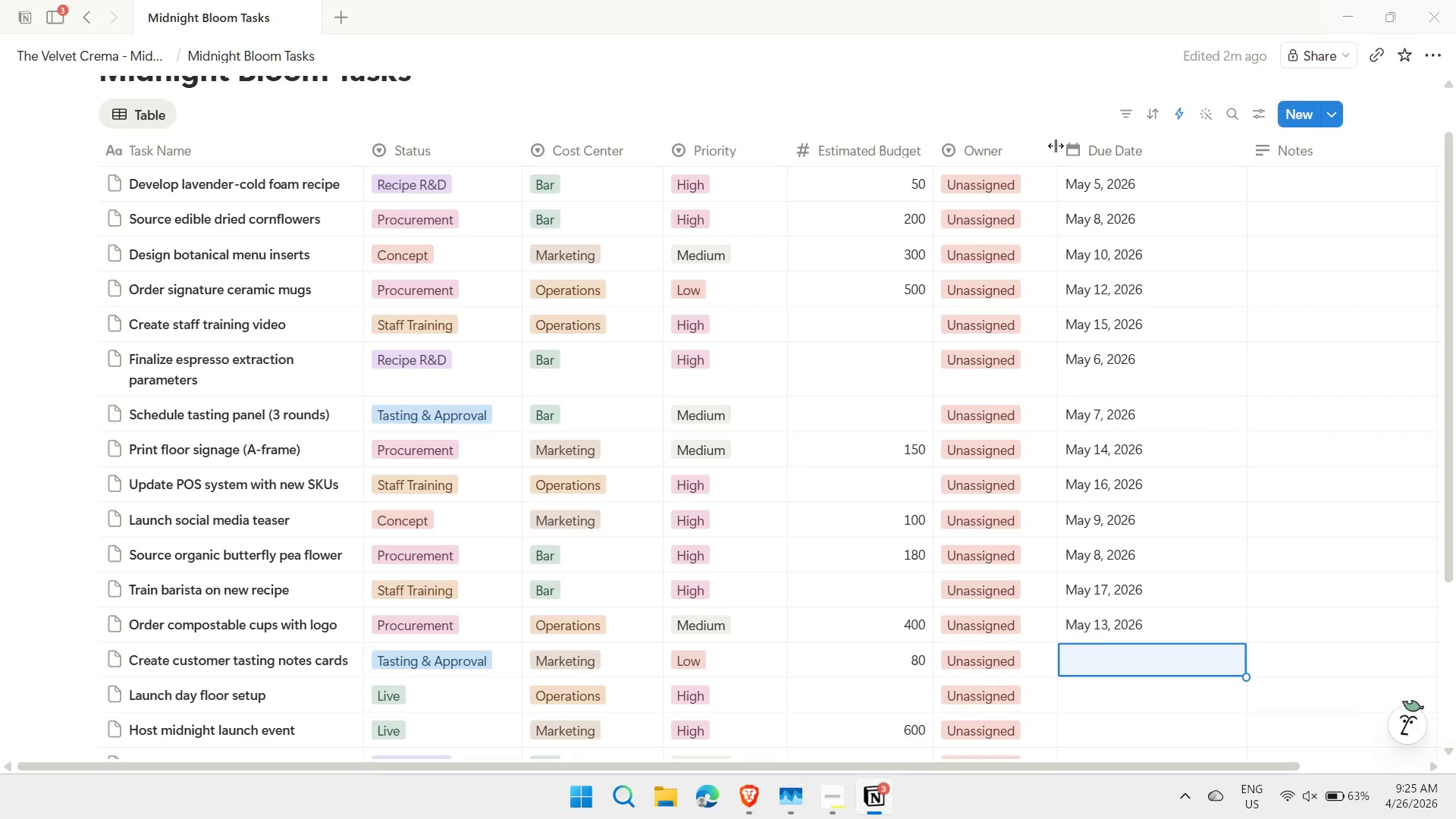 
key(Enter)
 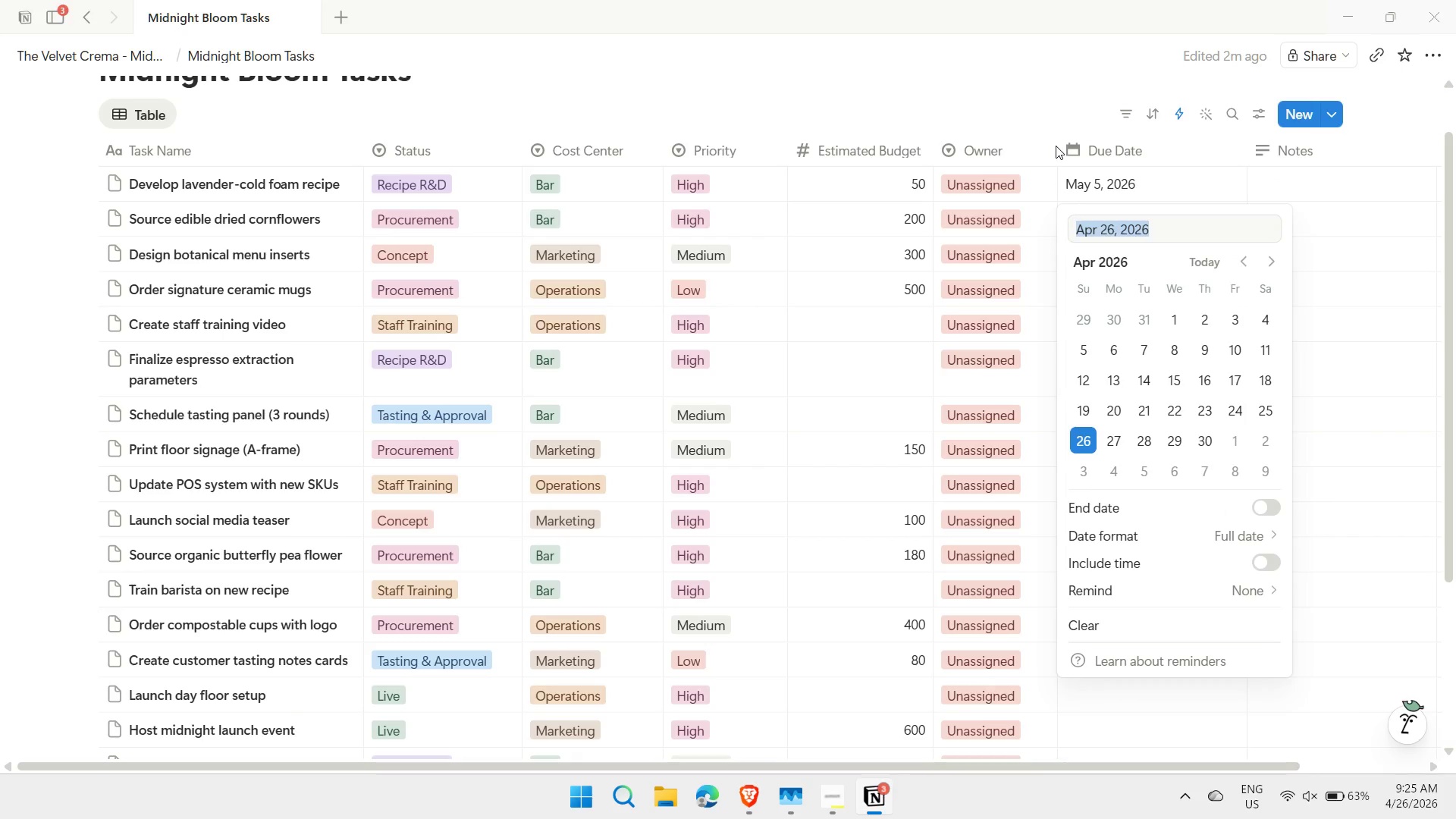 
type(5/11)
 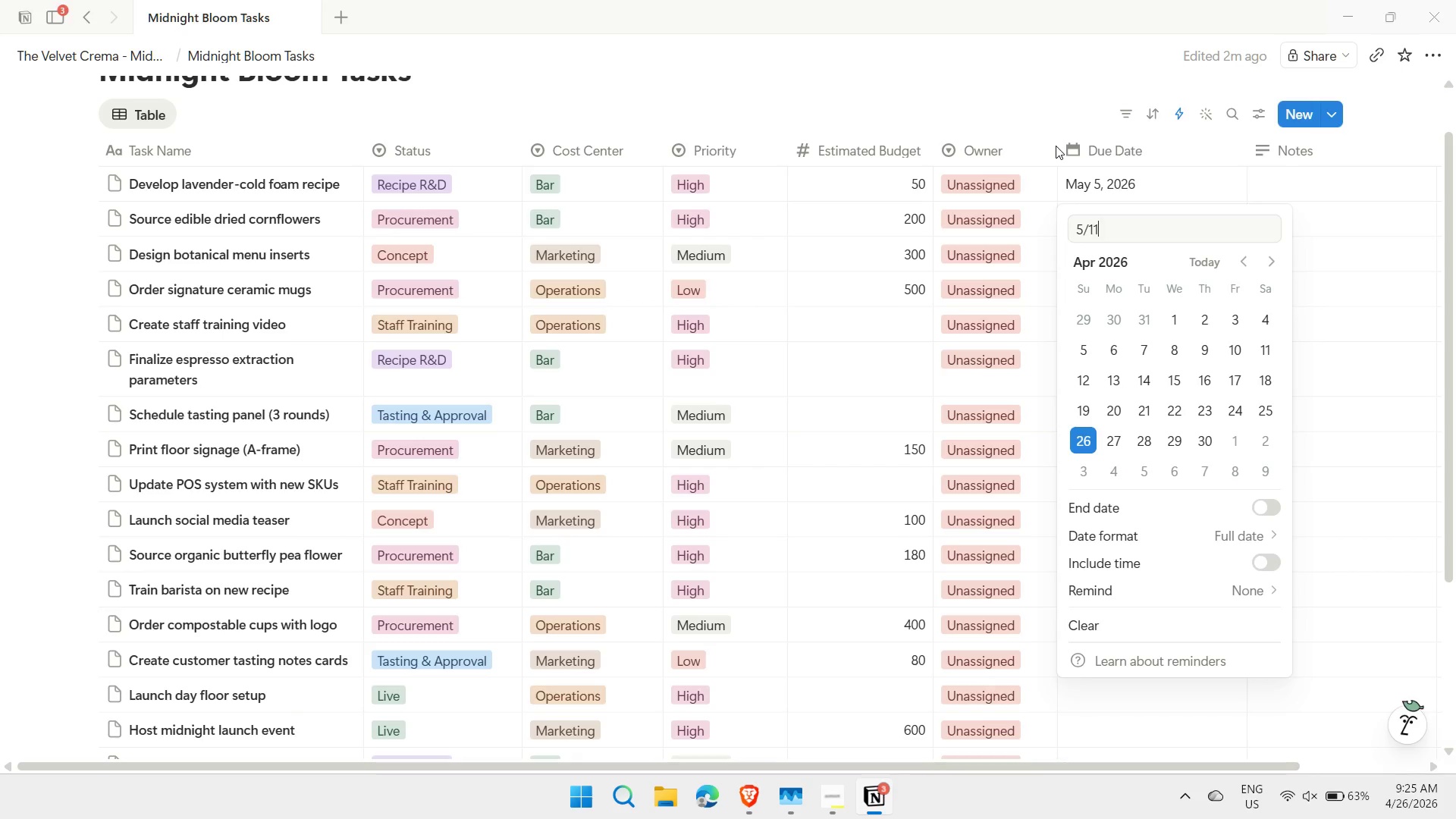 
key(Enter)
 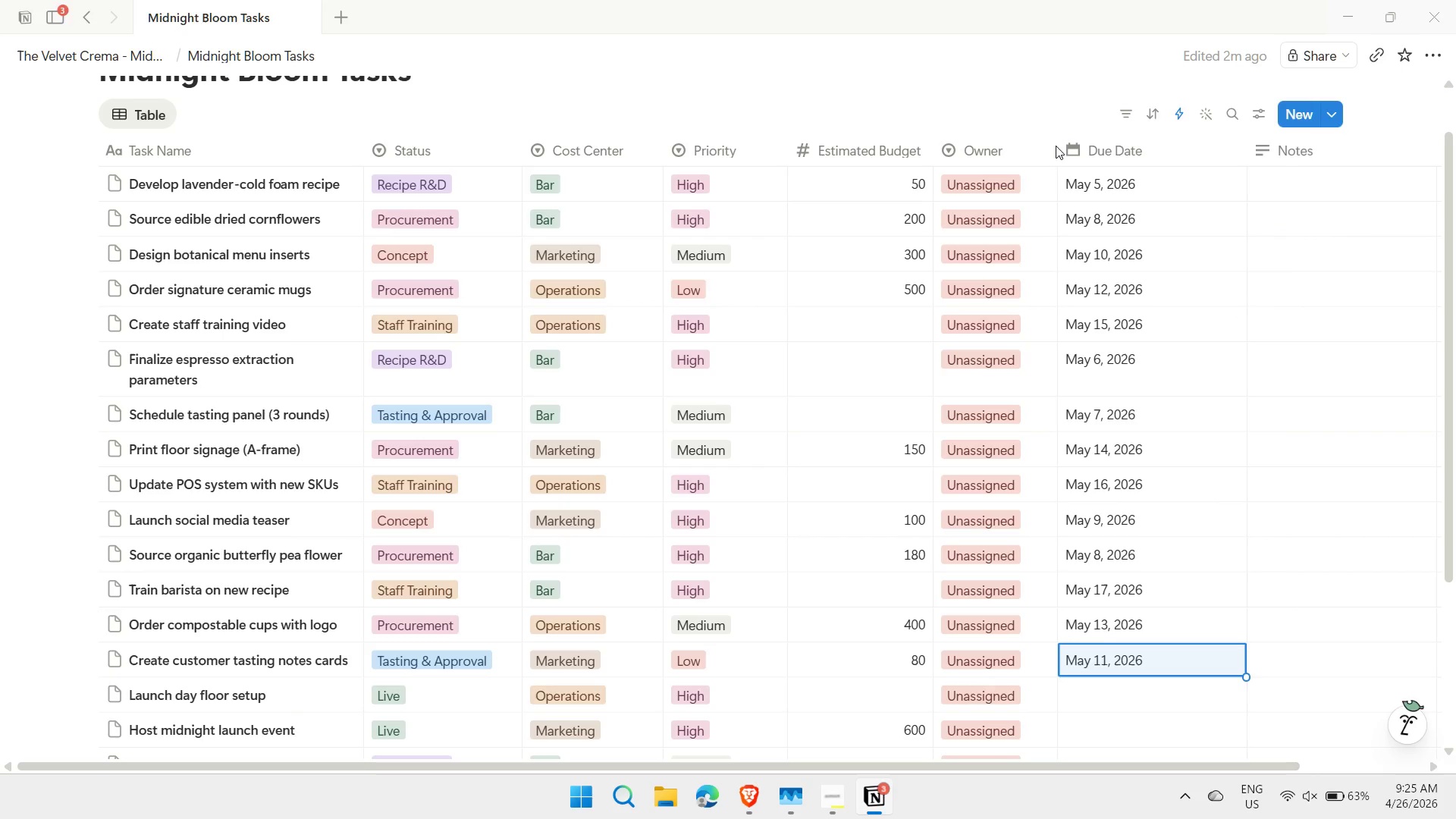 
key(Escape)
 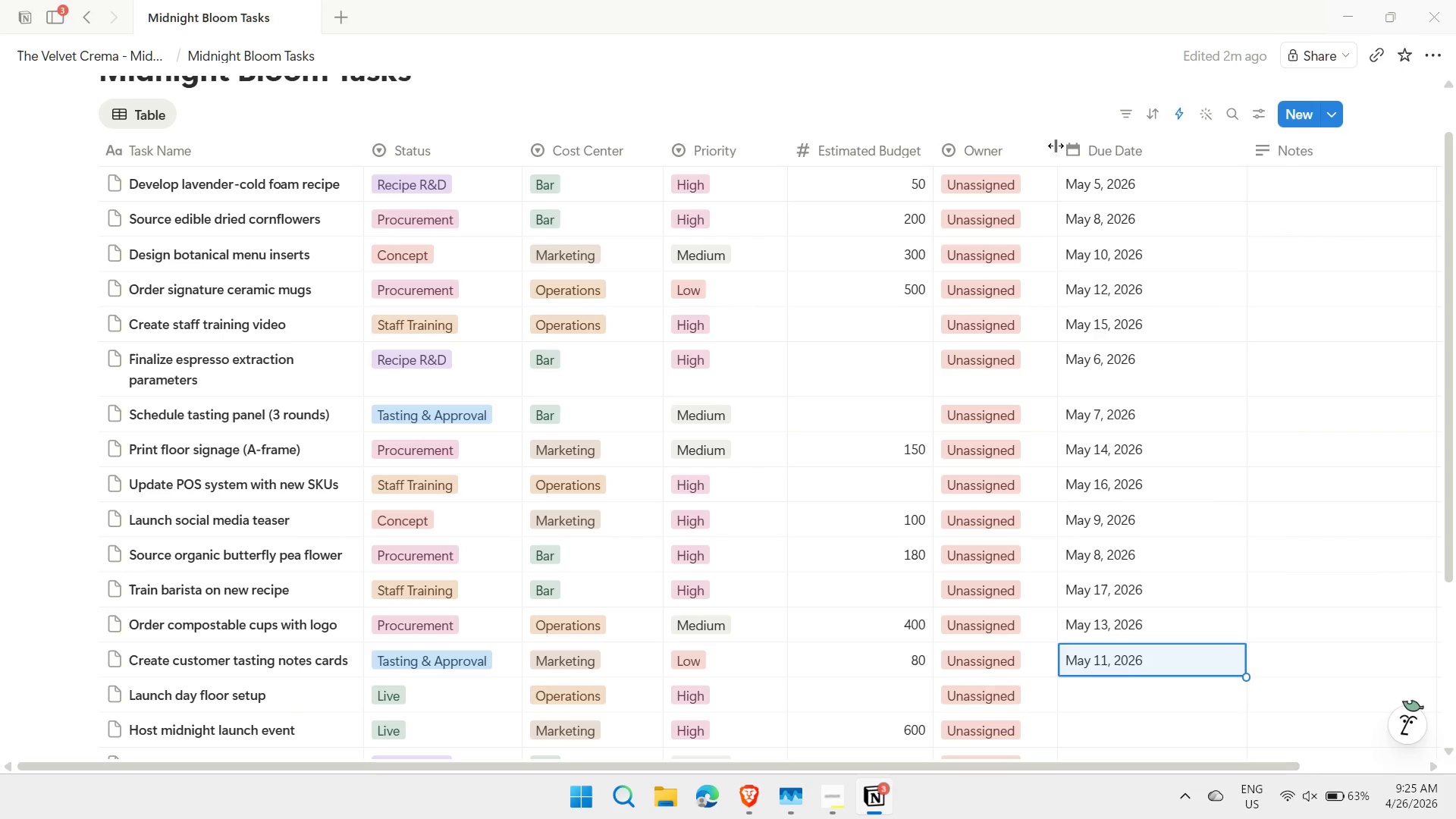 
key(ArrowDown)
 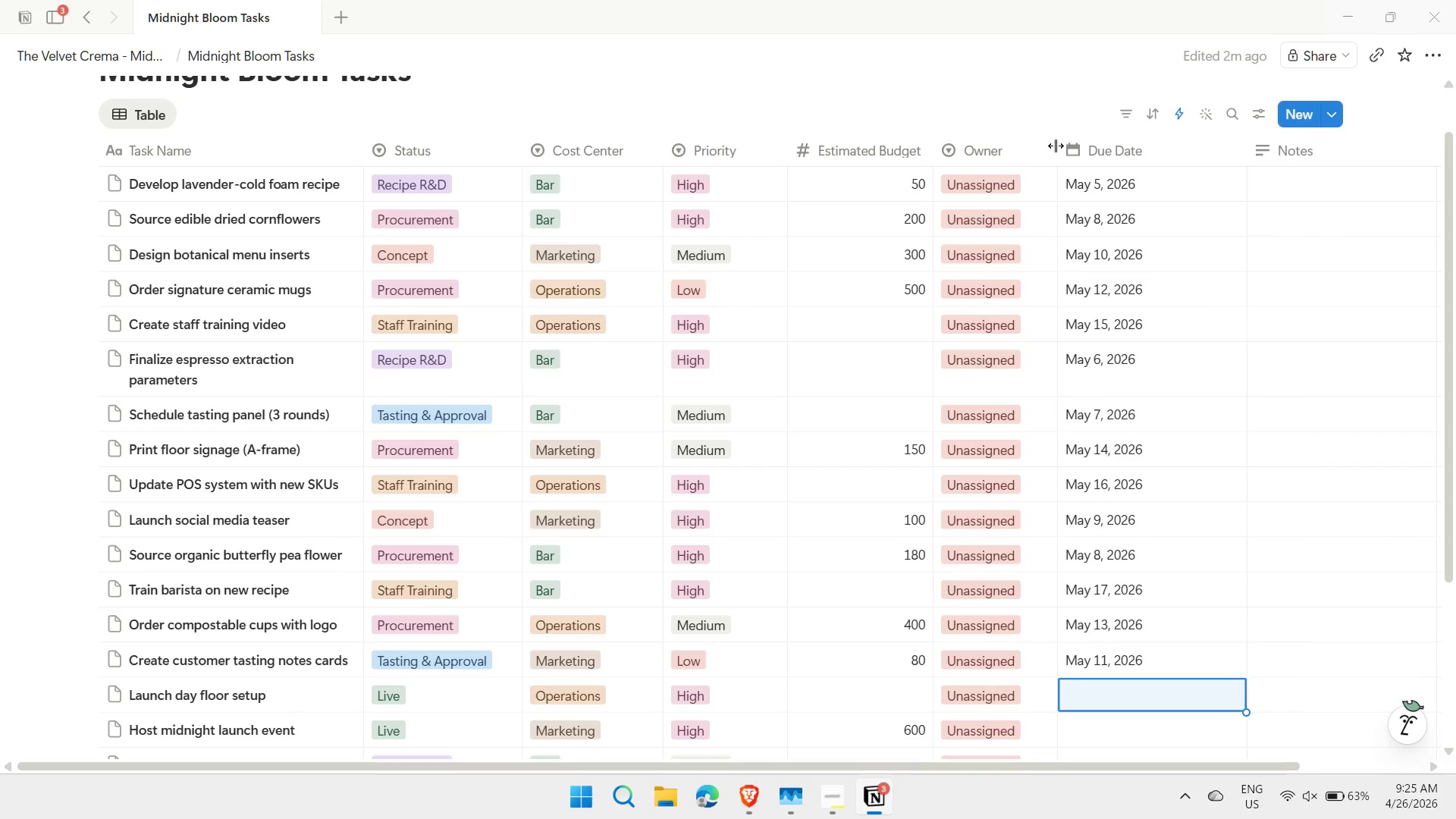 
key(Enter)
 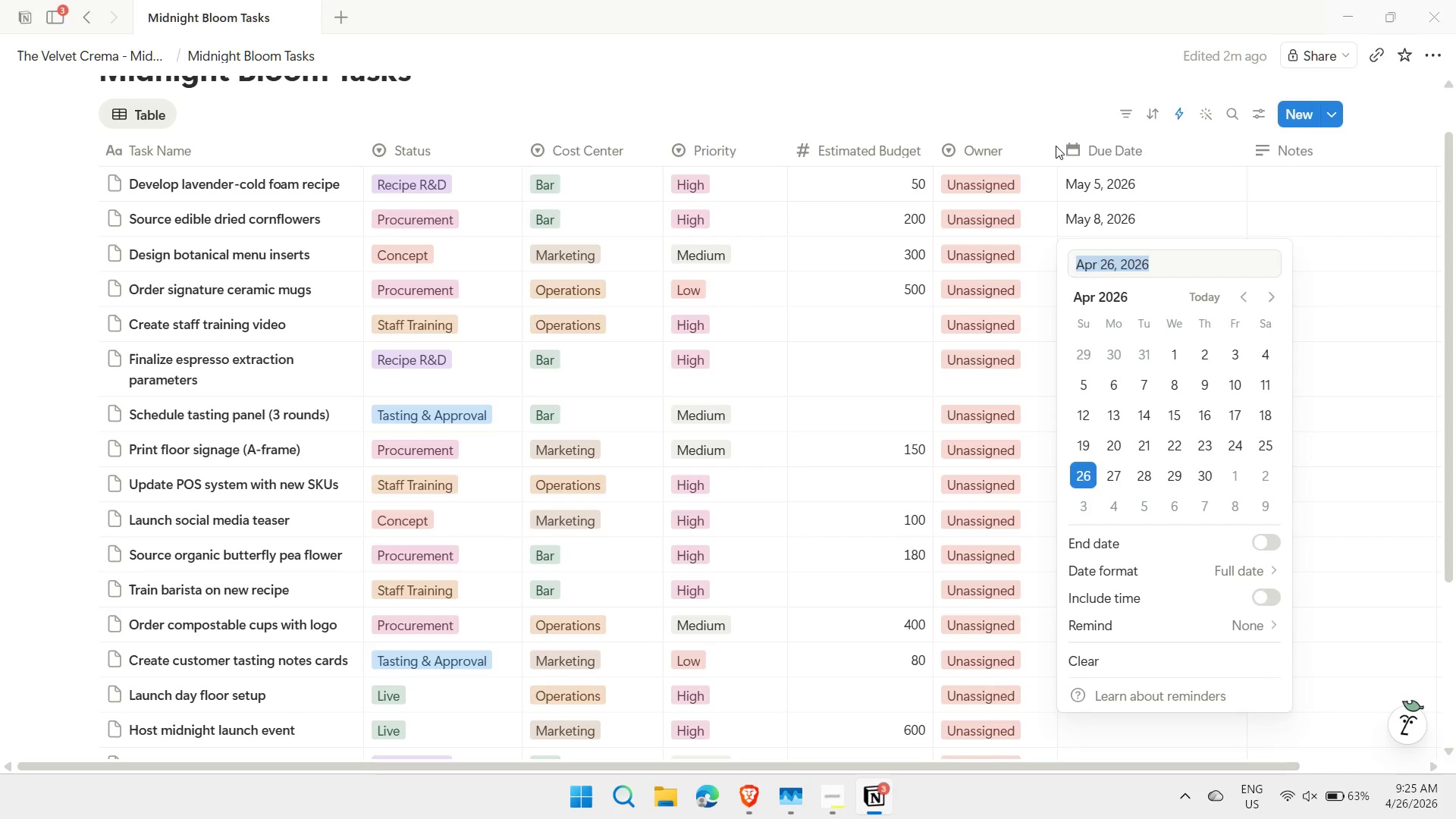 
type(5/12)
key(Backspace)
key(Backspace)
type(29)
key(Backspace)
type(0)
 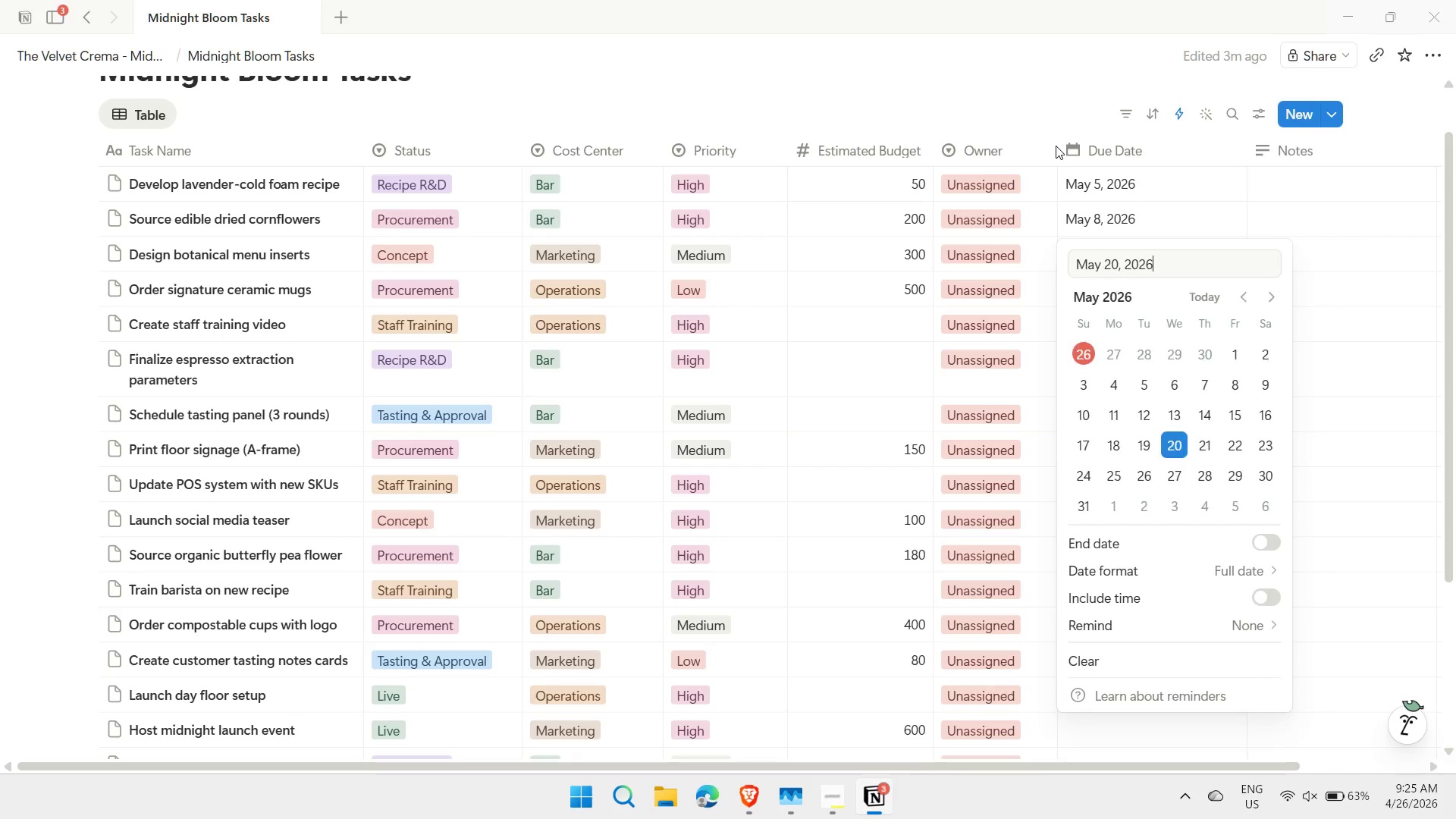 
key(Enter)
 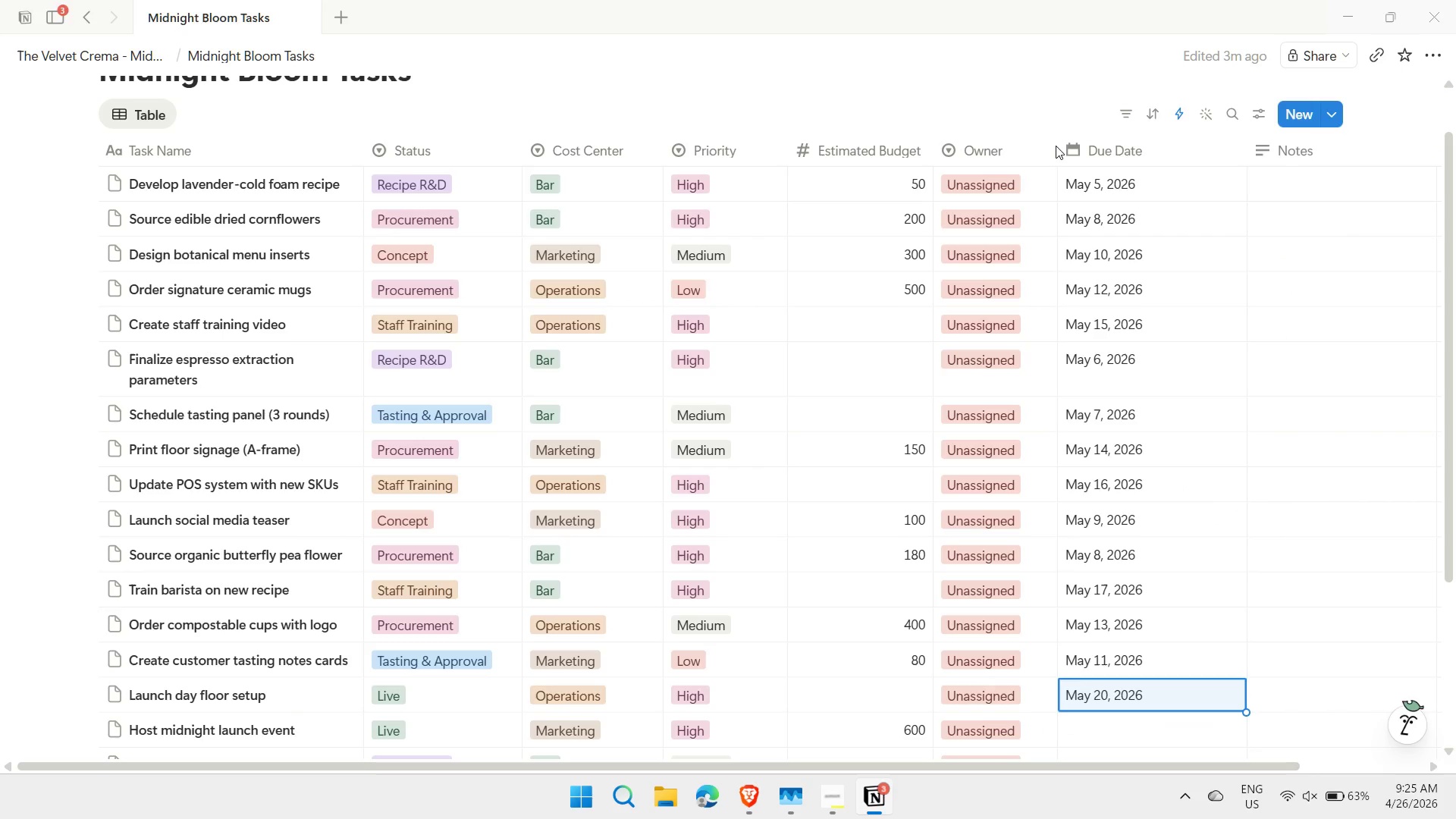 
key(Escape)
 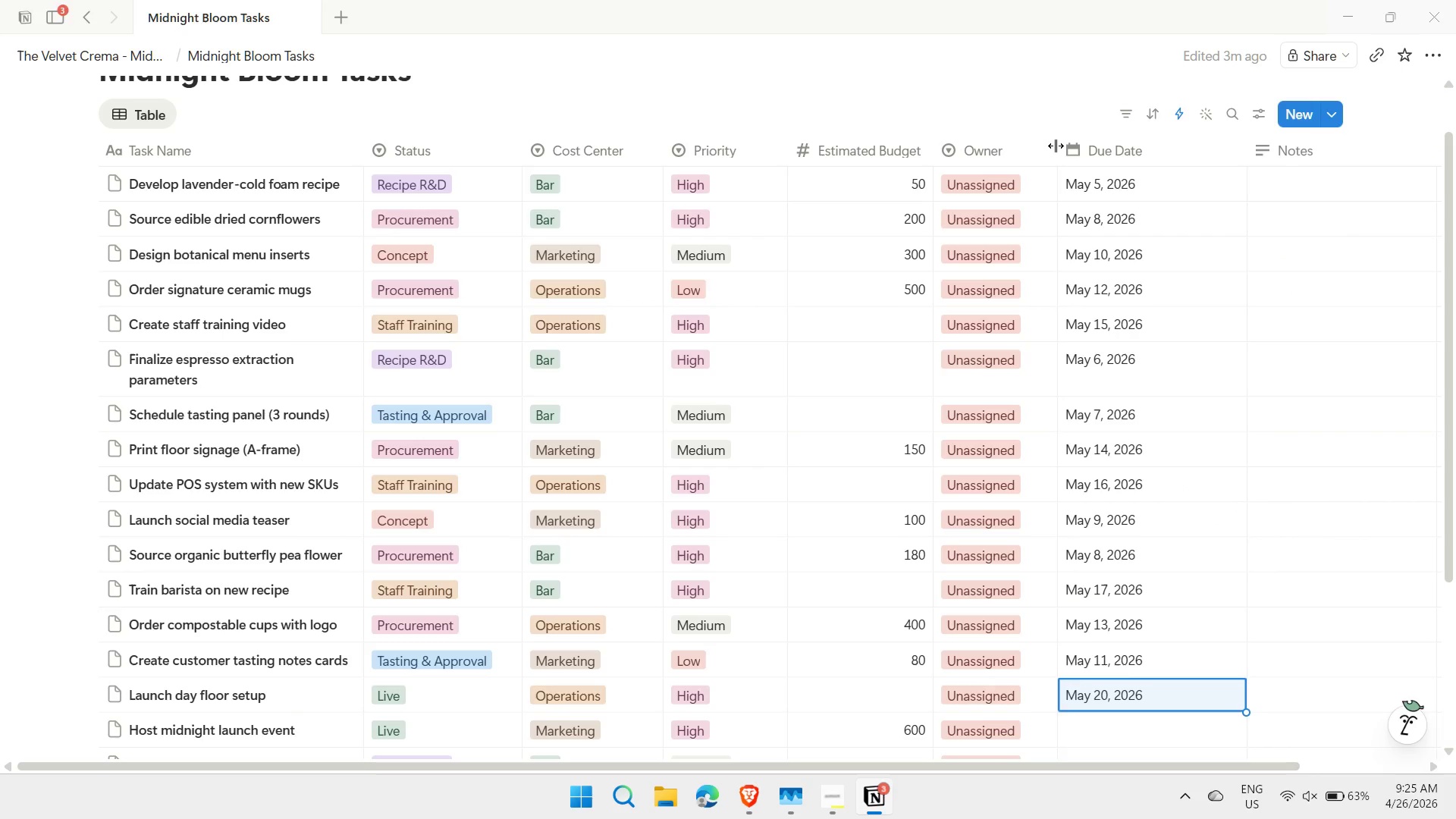 
key(ArrowDown)
 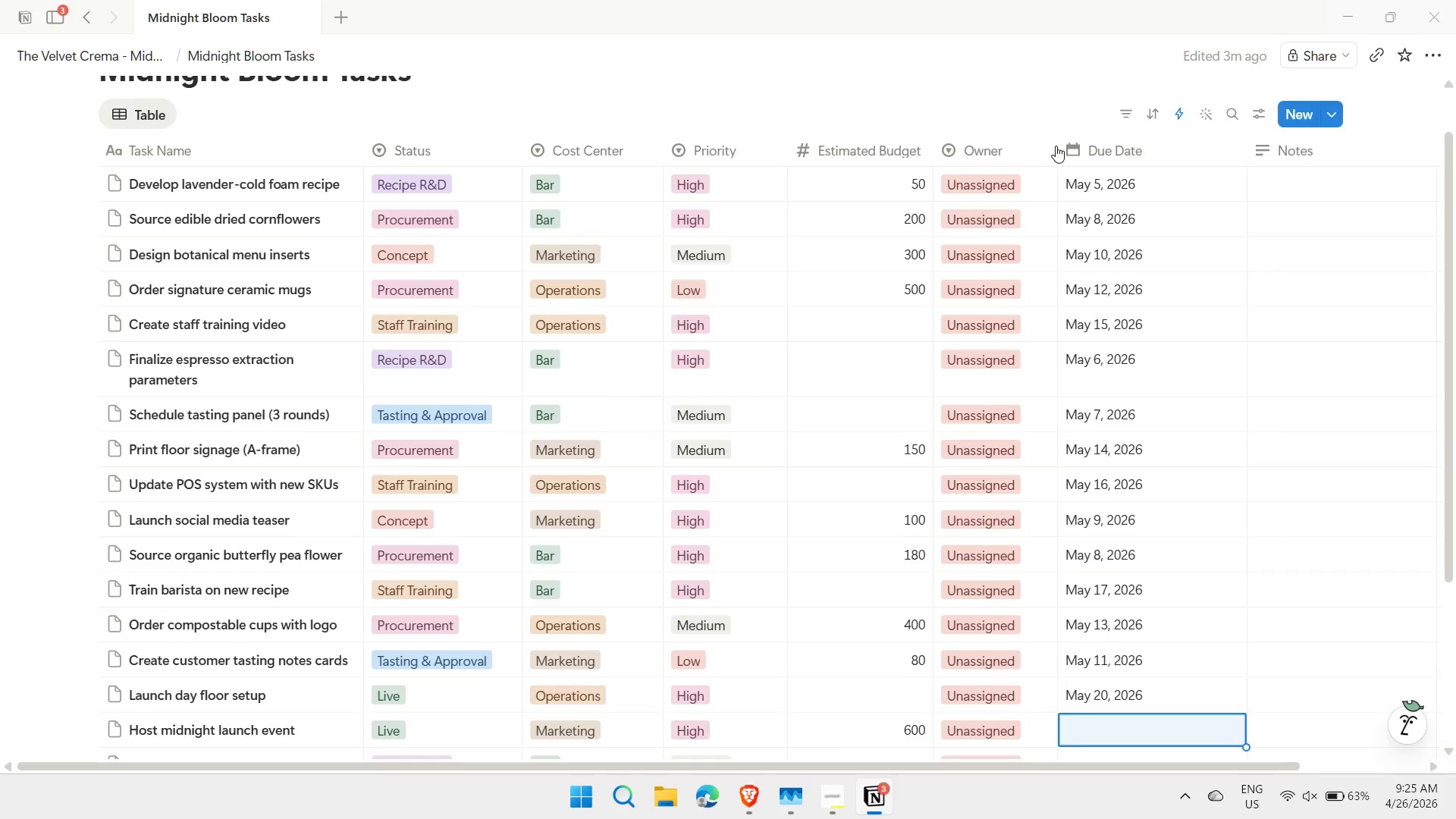 
key(ArrowDown)
 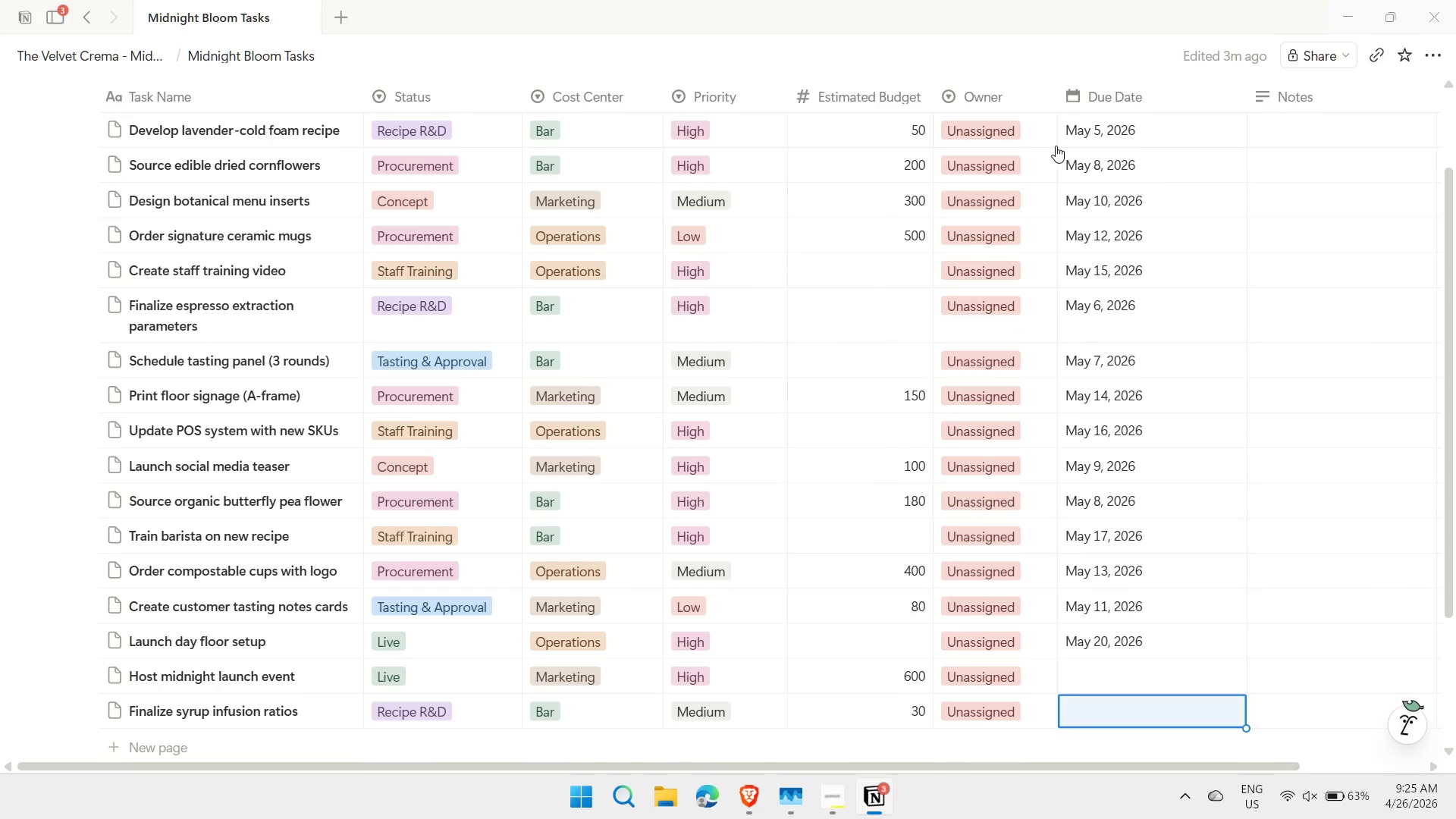 
key(ArrowUp)
 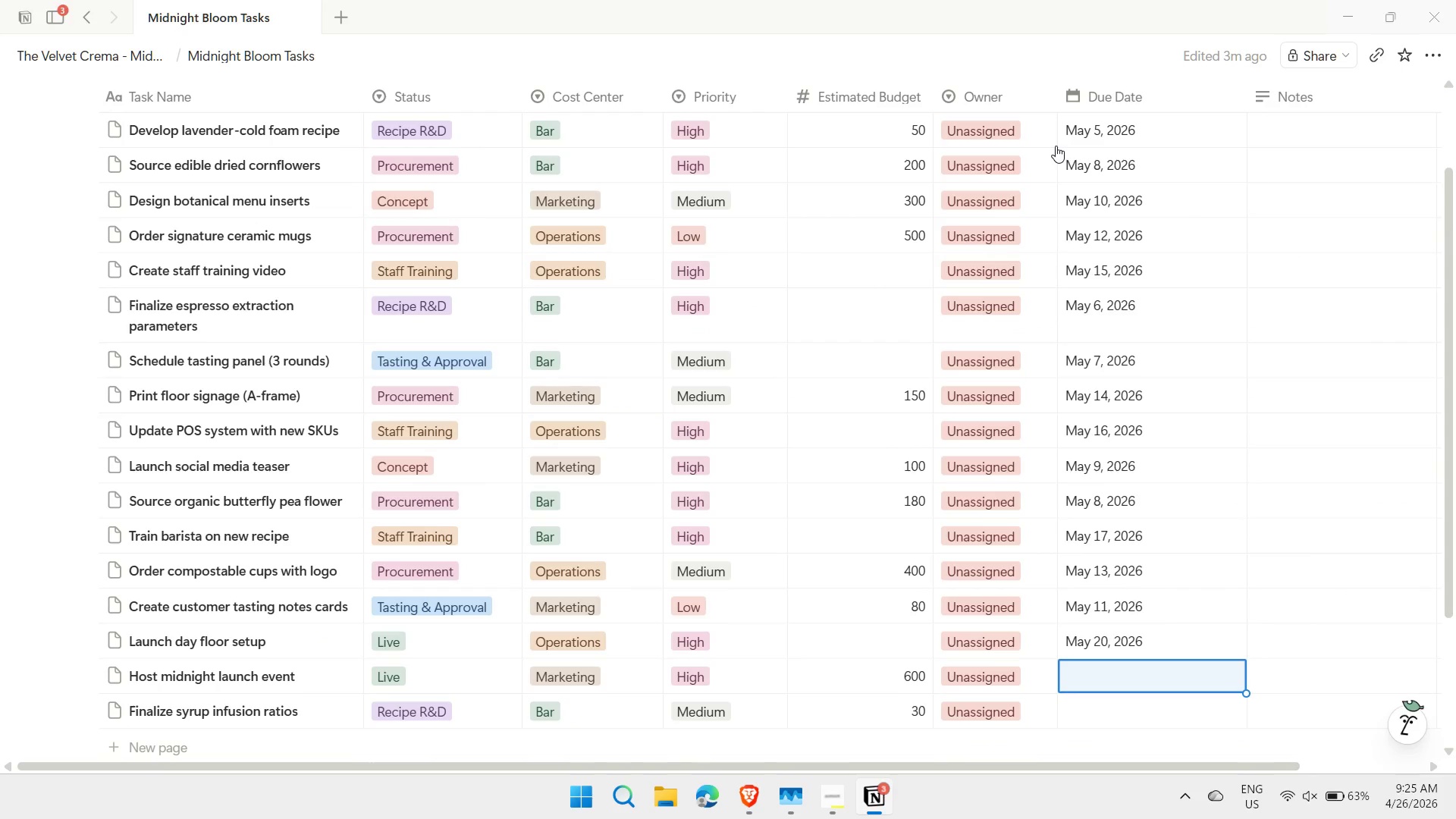 
key(Enter)
 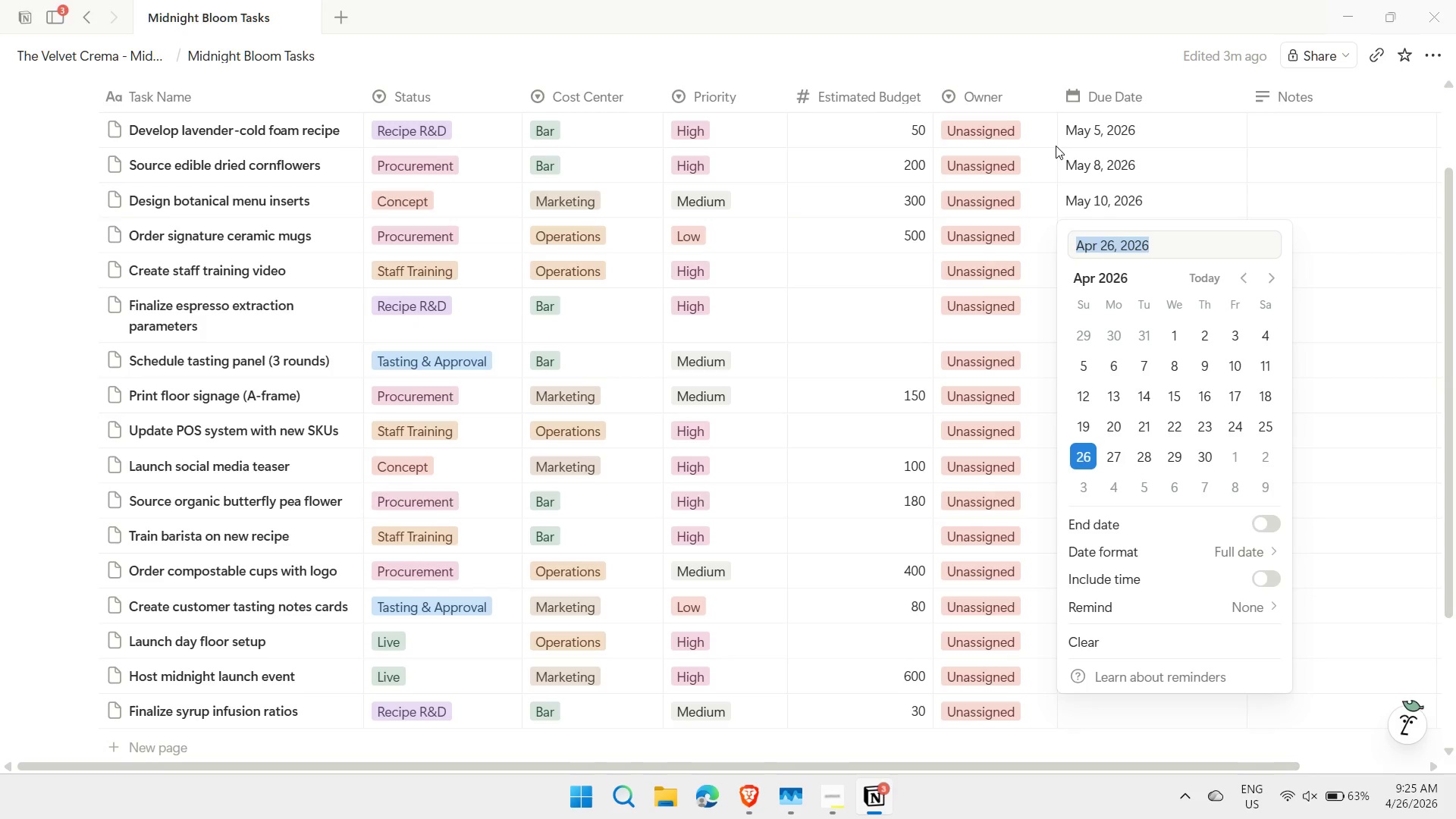 
type(5/29)
 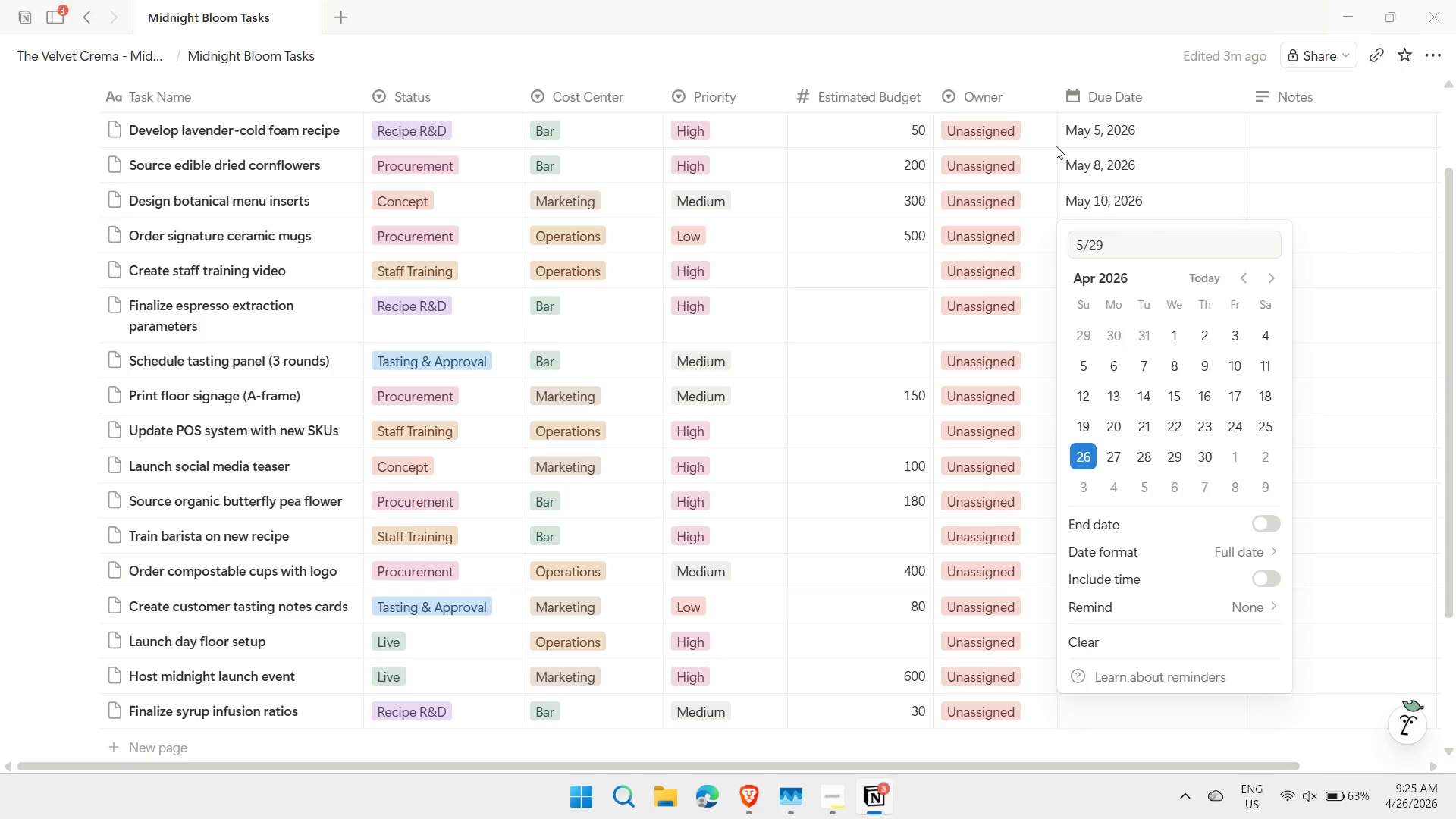 
key(Enter)
 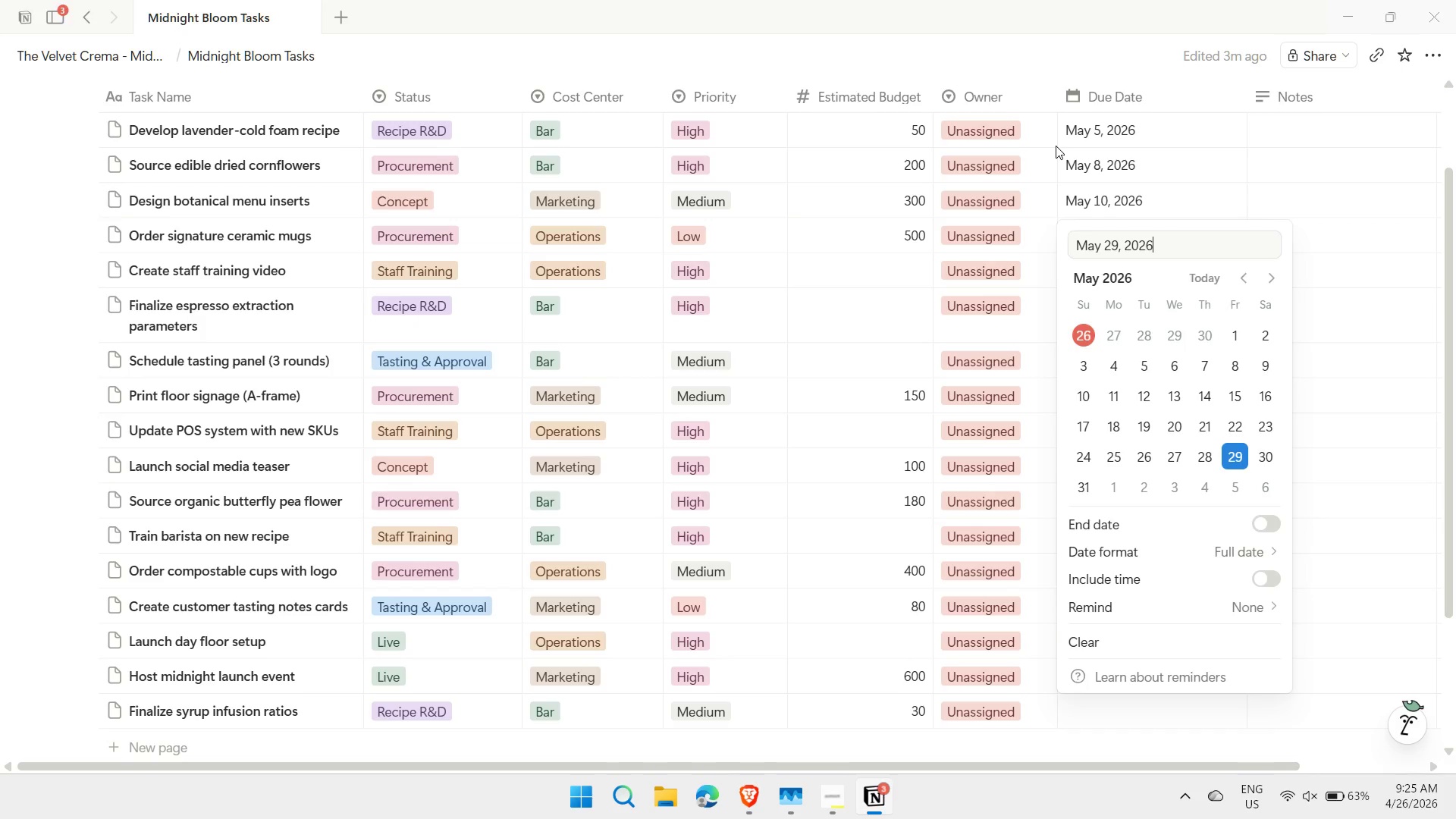 
key(Escape)
 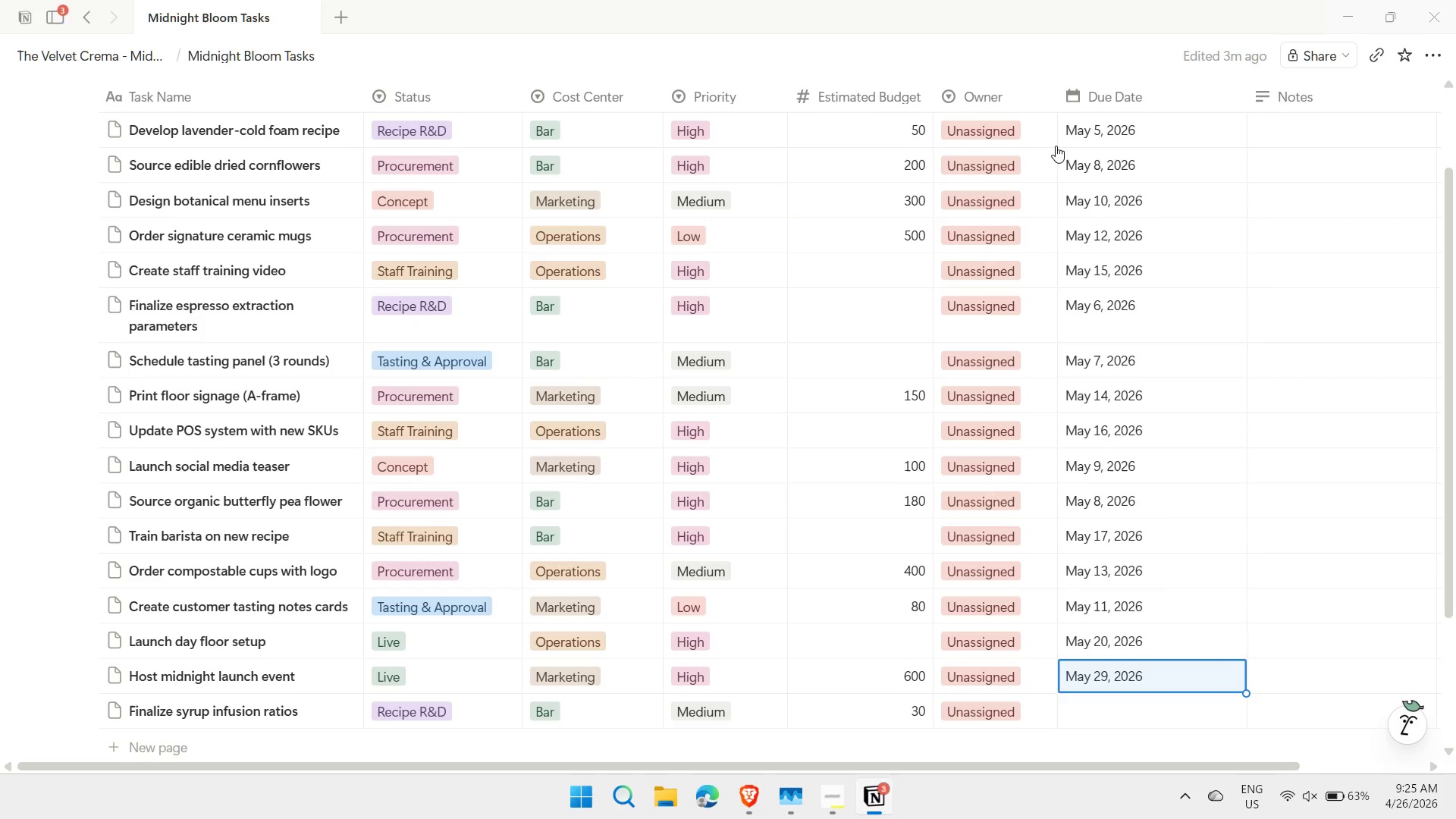 
key(ArrowDown)
 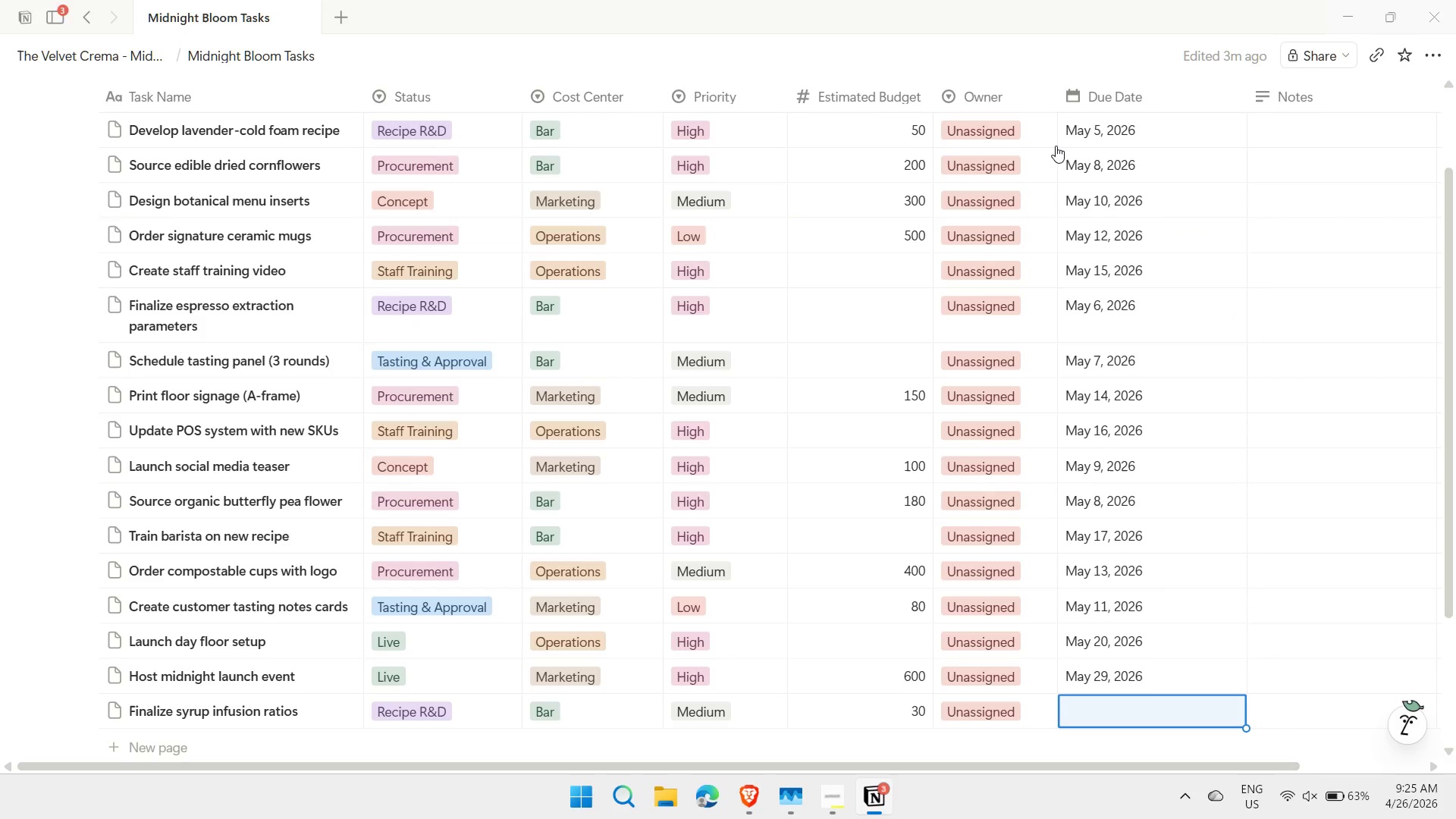 
key(Enter)
 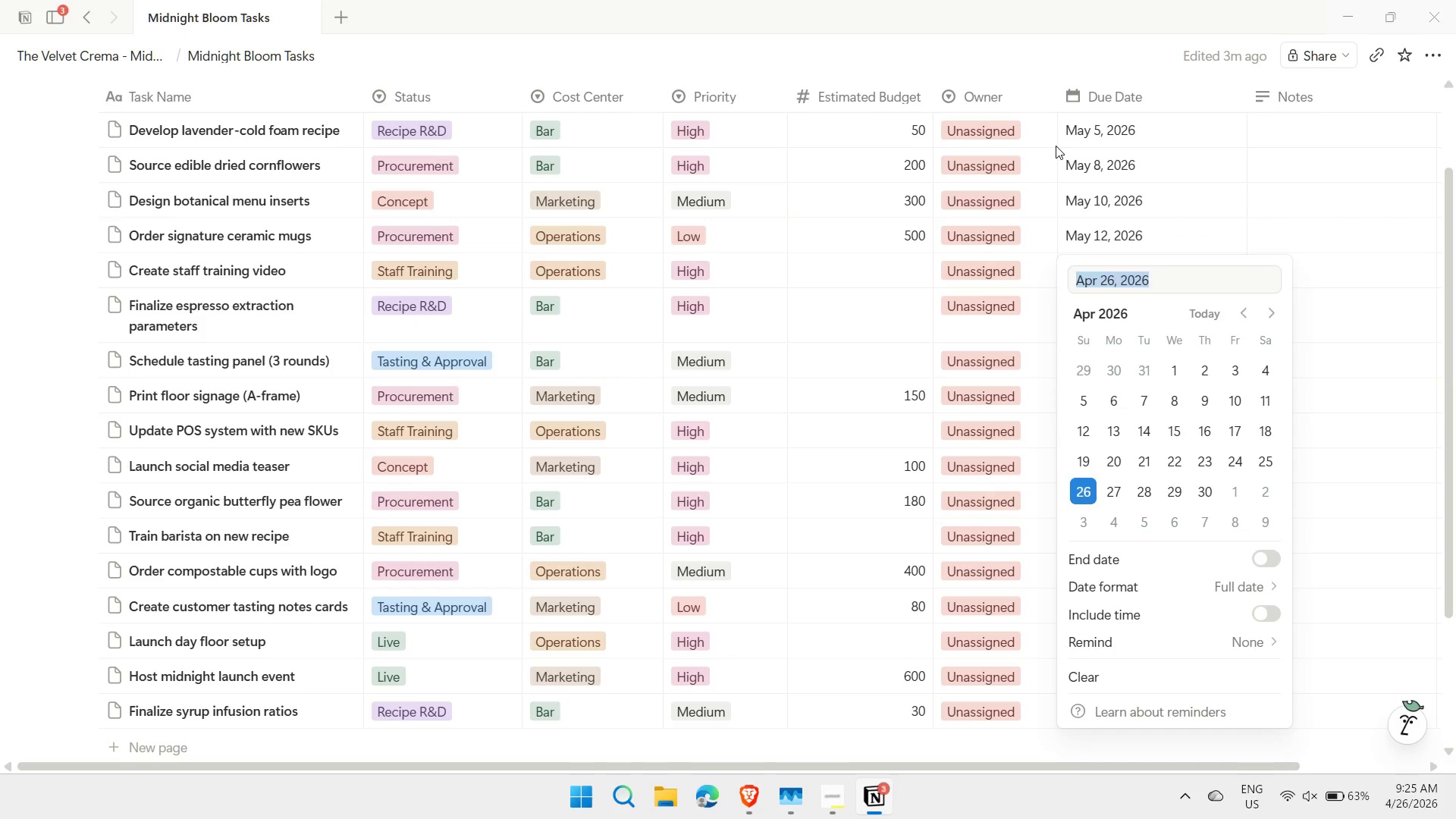 
key(5)
 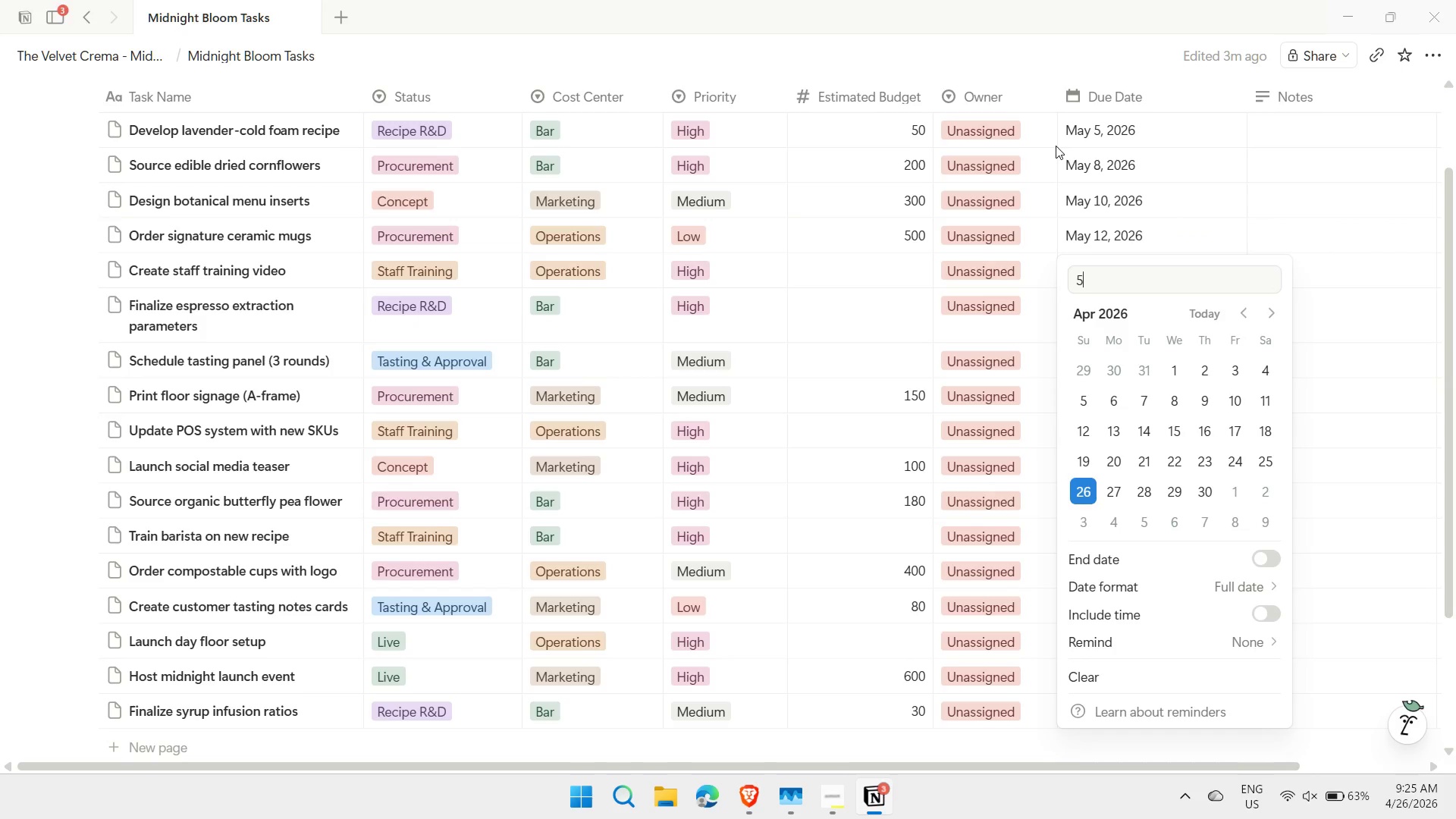 
key(Slash)
 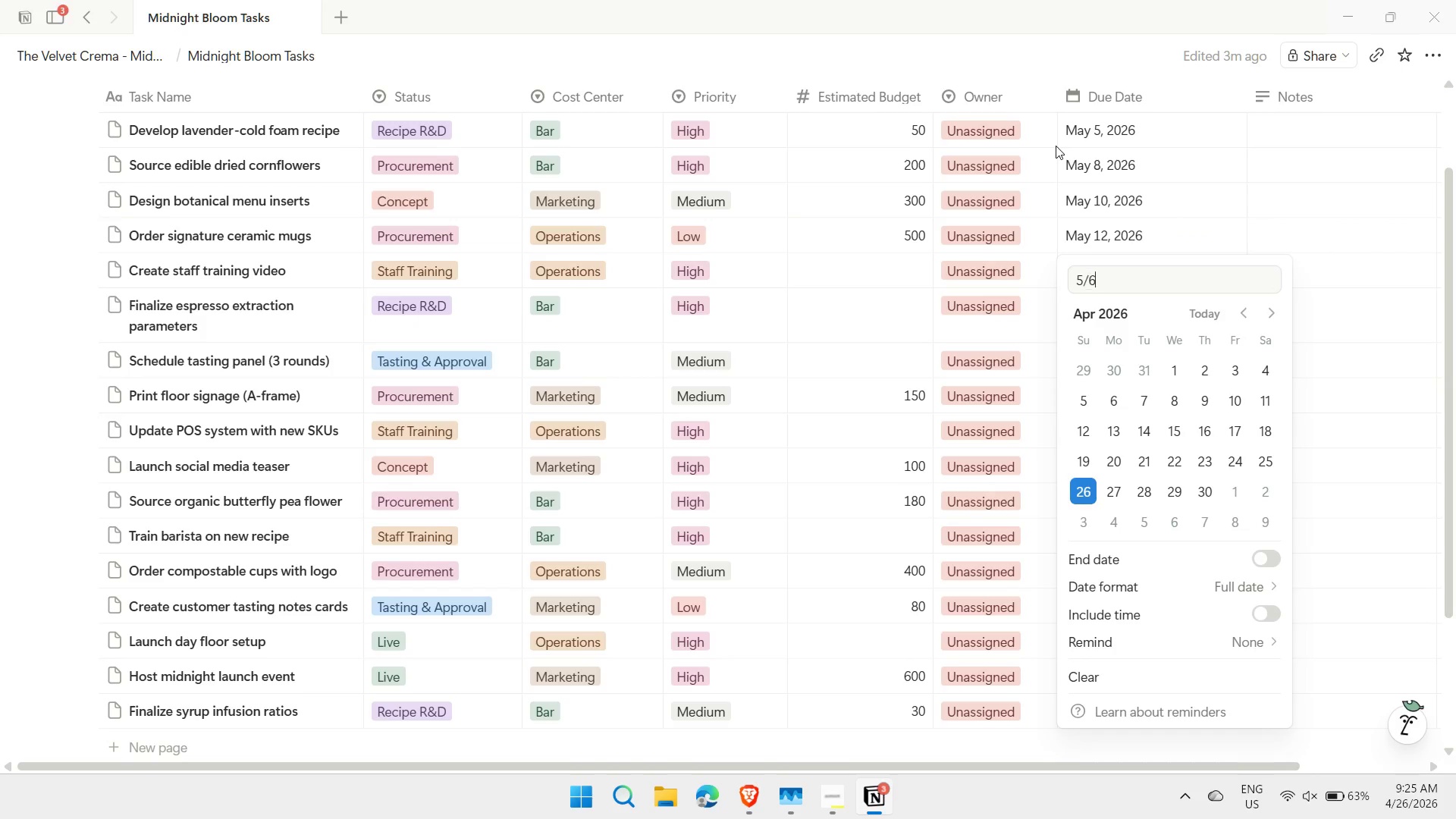 
key(6)
 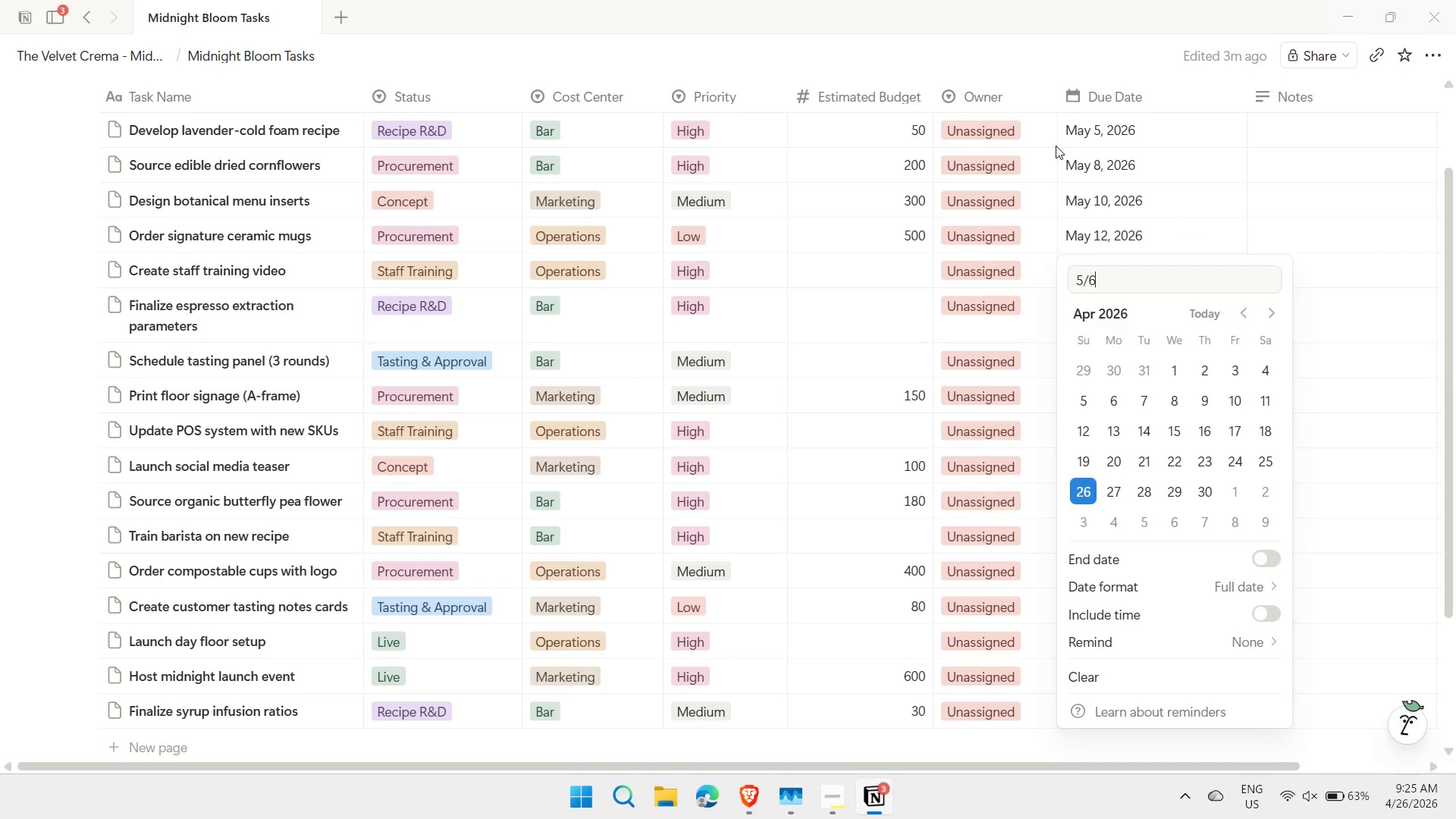 
key(Enter)
 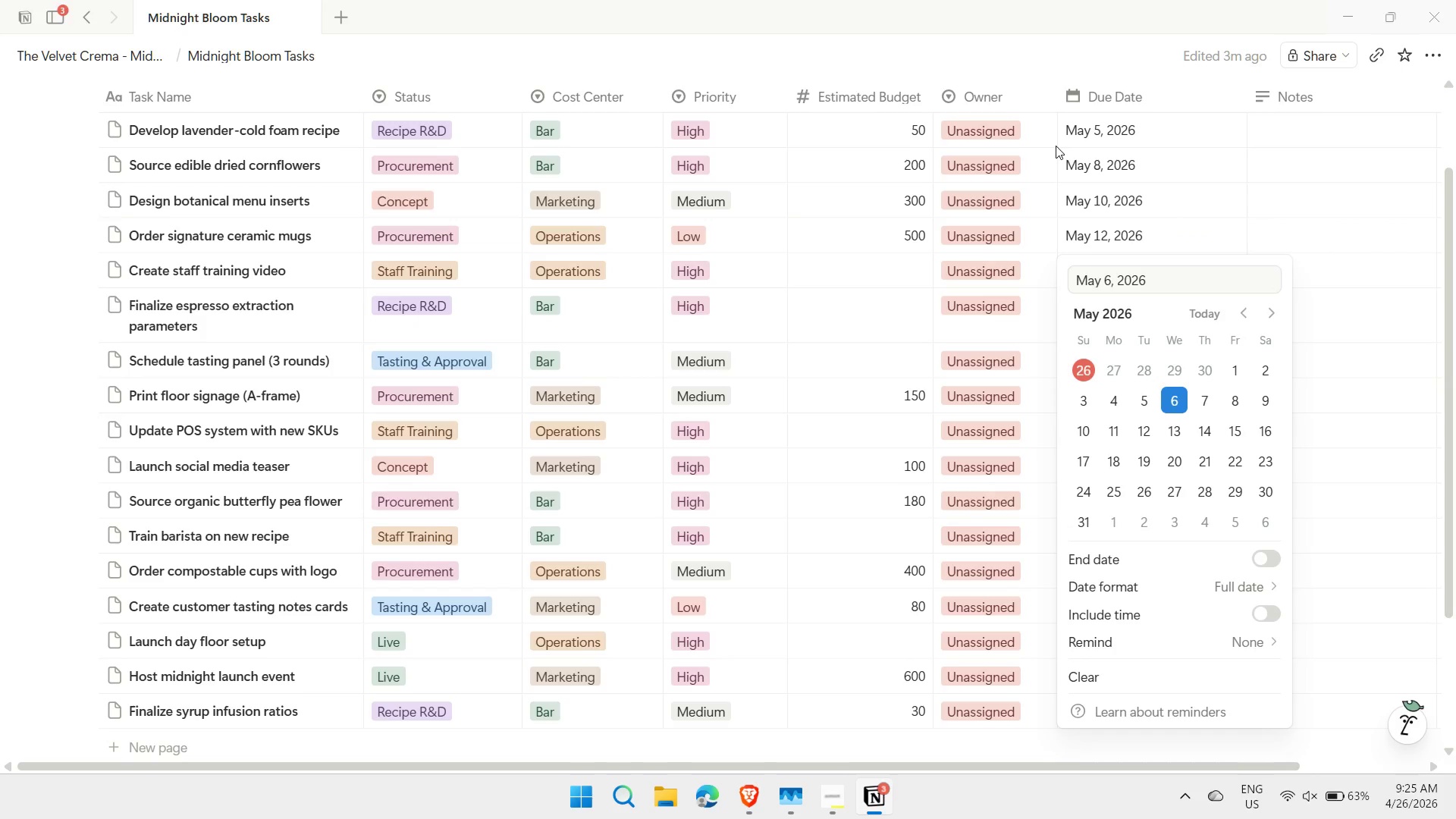 
key(Escape)
 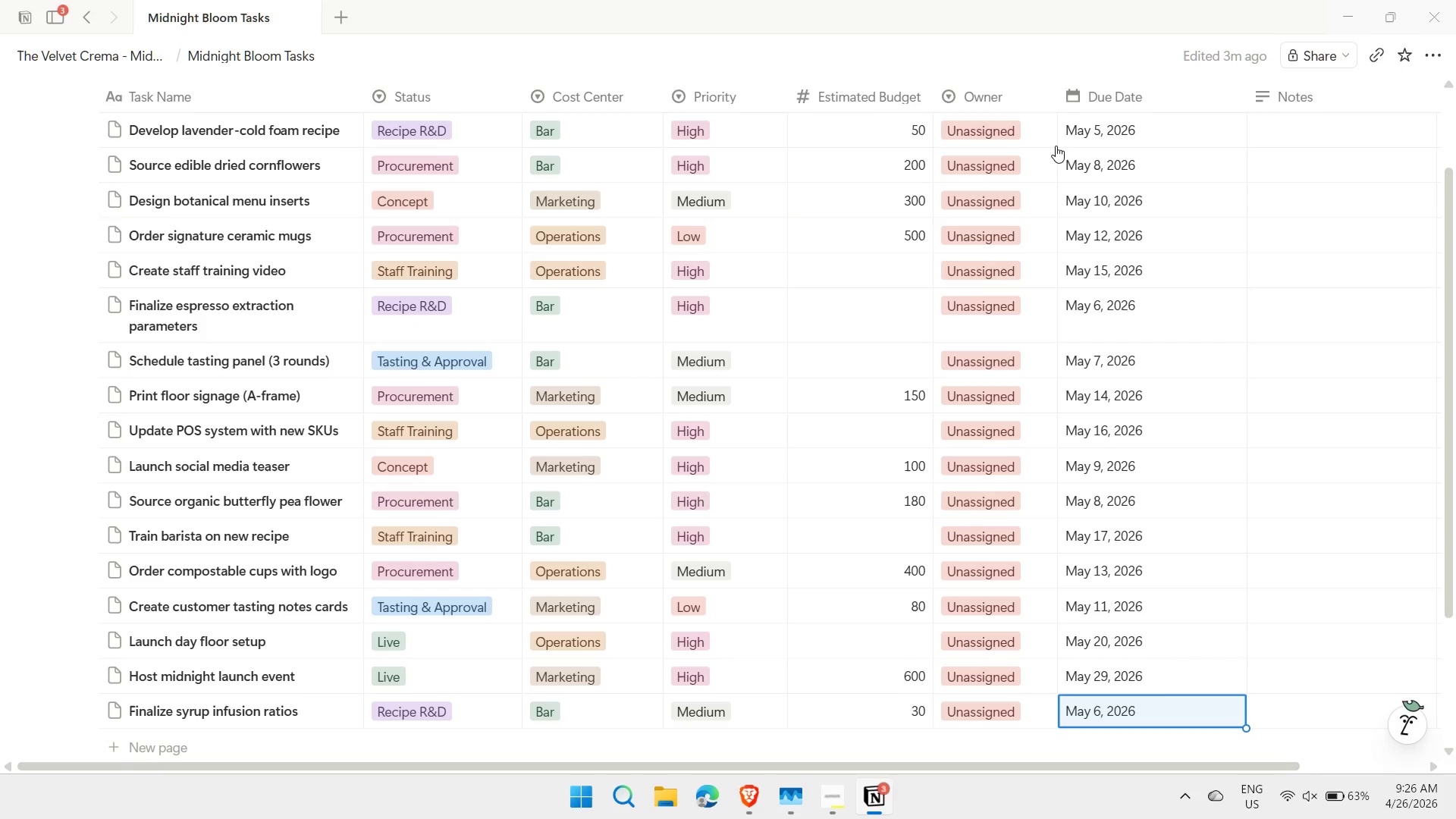 
wait(11.61)
 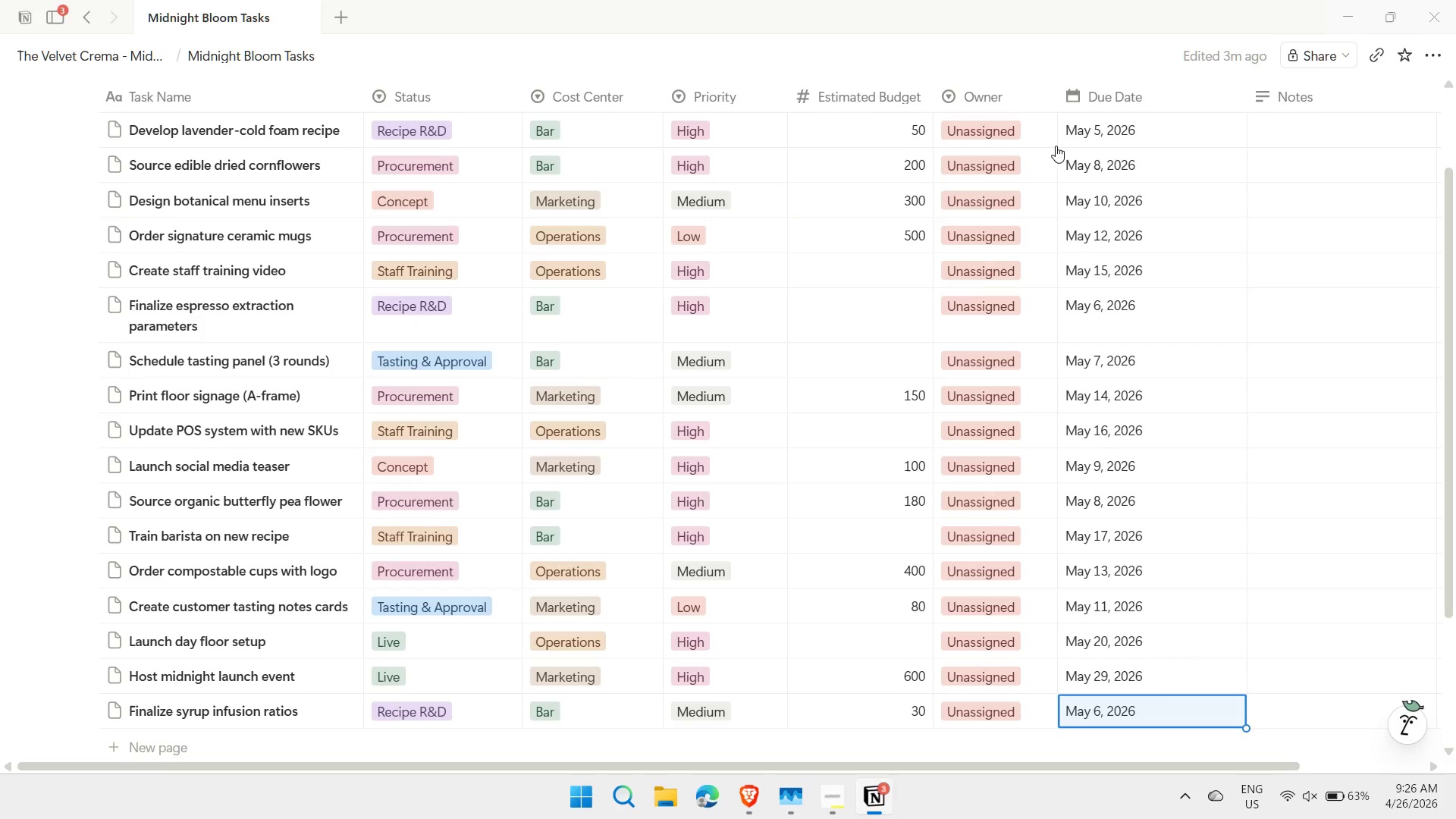 
left_click_drag(start_coordinate=[1450, 305], to_coordinate=[1451, 215])
 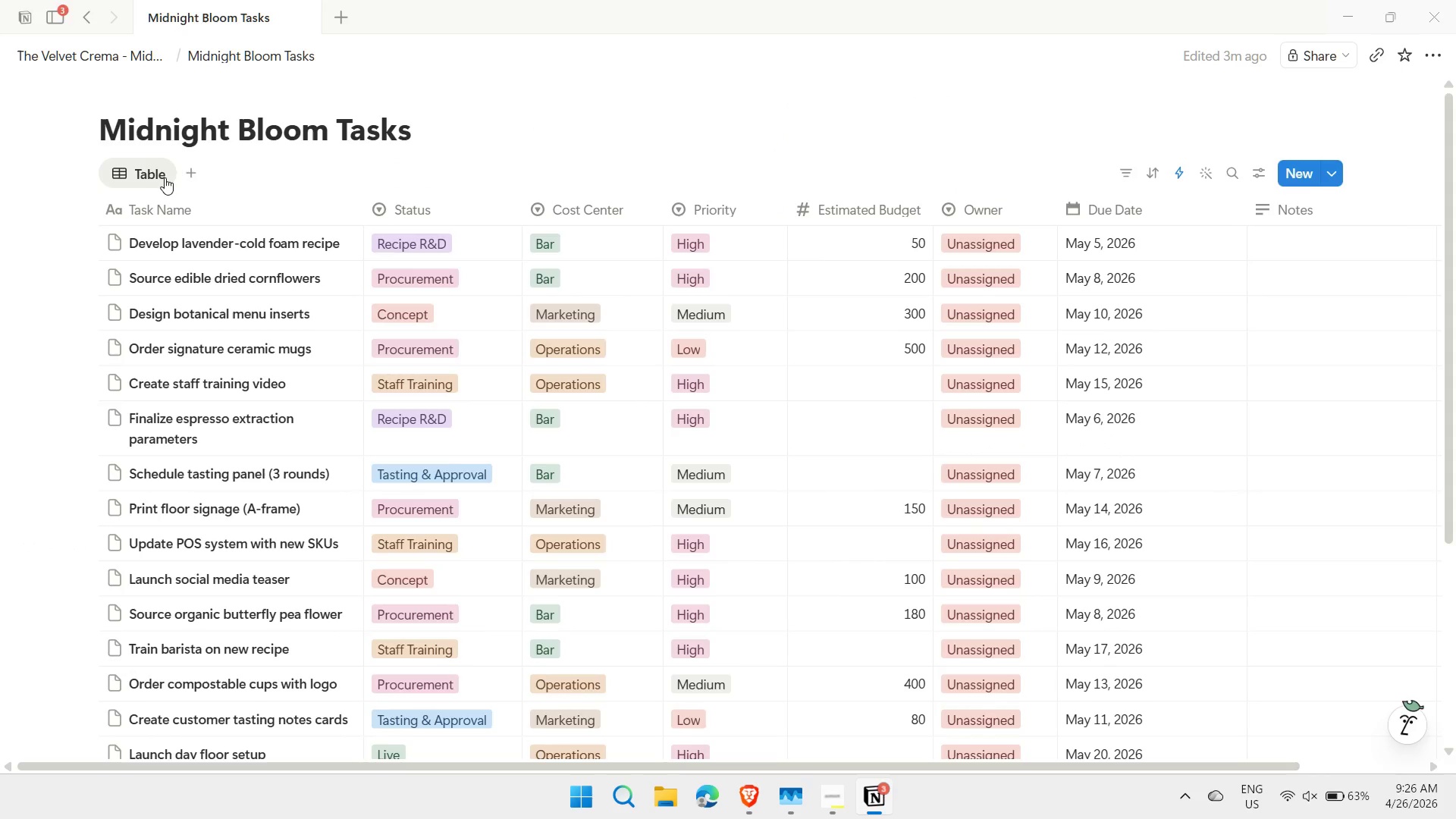 
left_click([190, 173])
 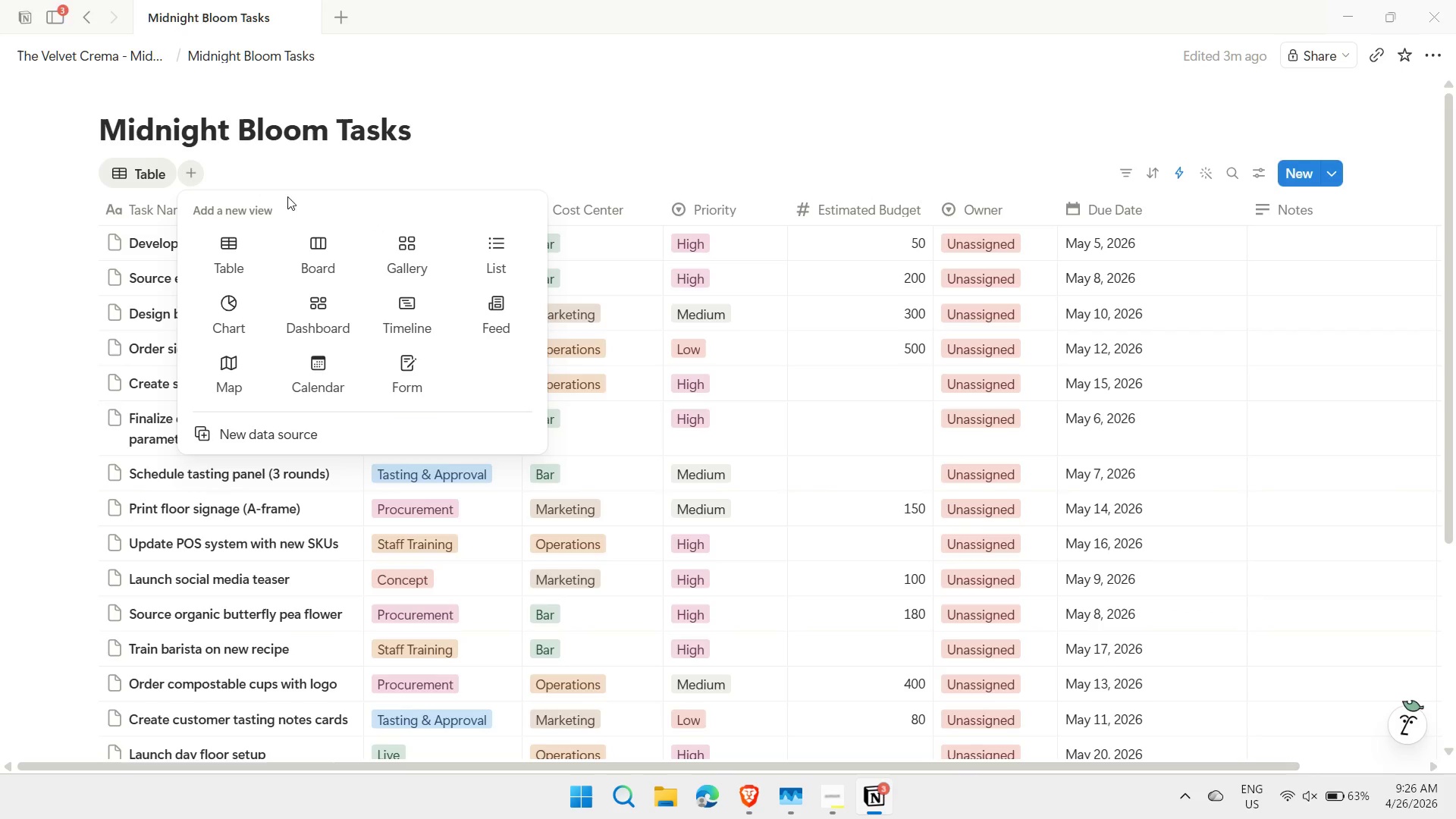 
mouse_move([334, 243])
 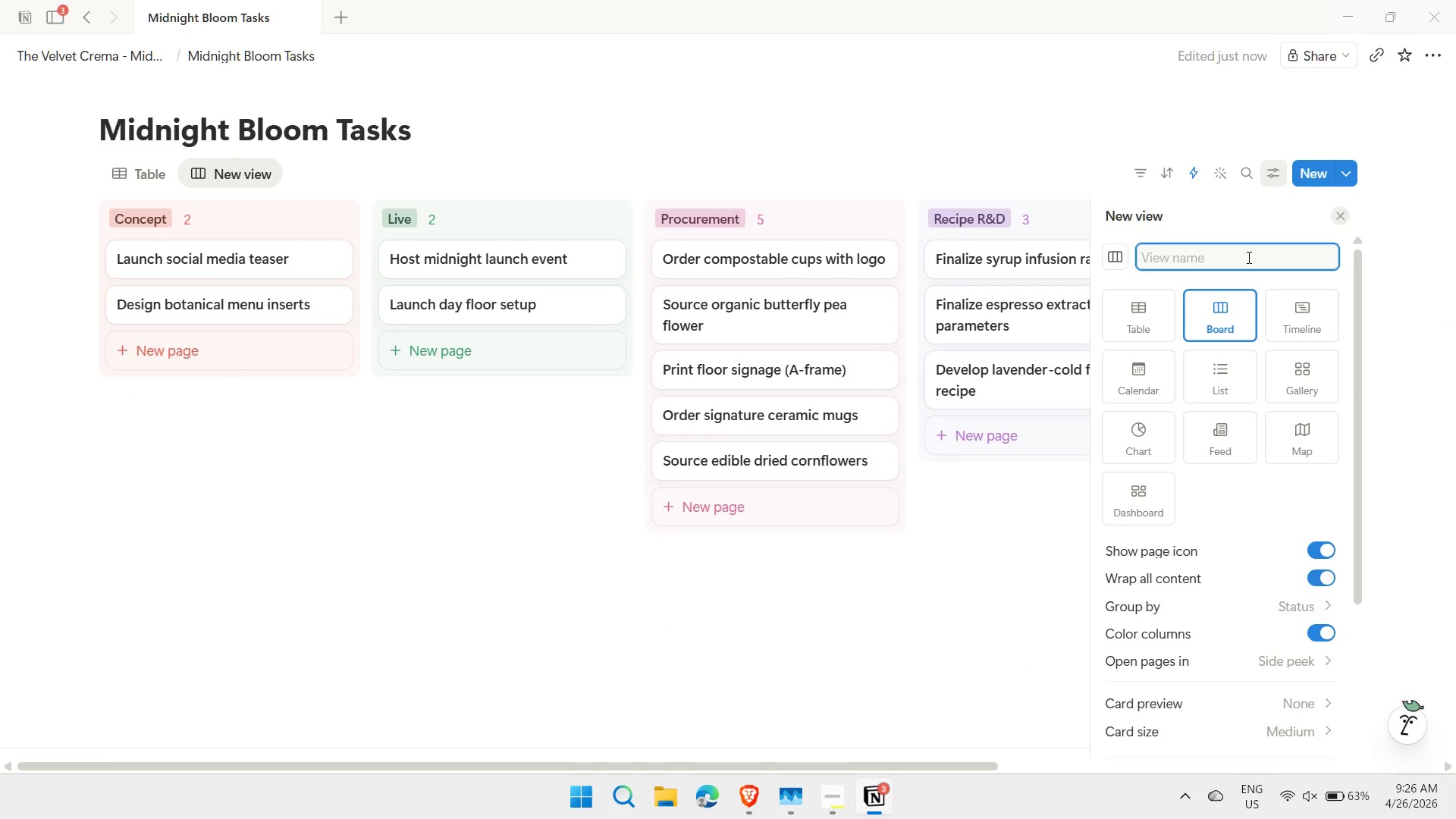 
key(Meta+MetaLeft)
 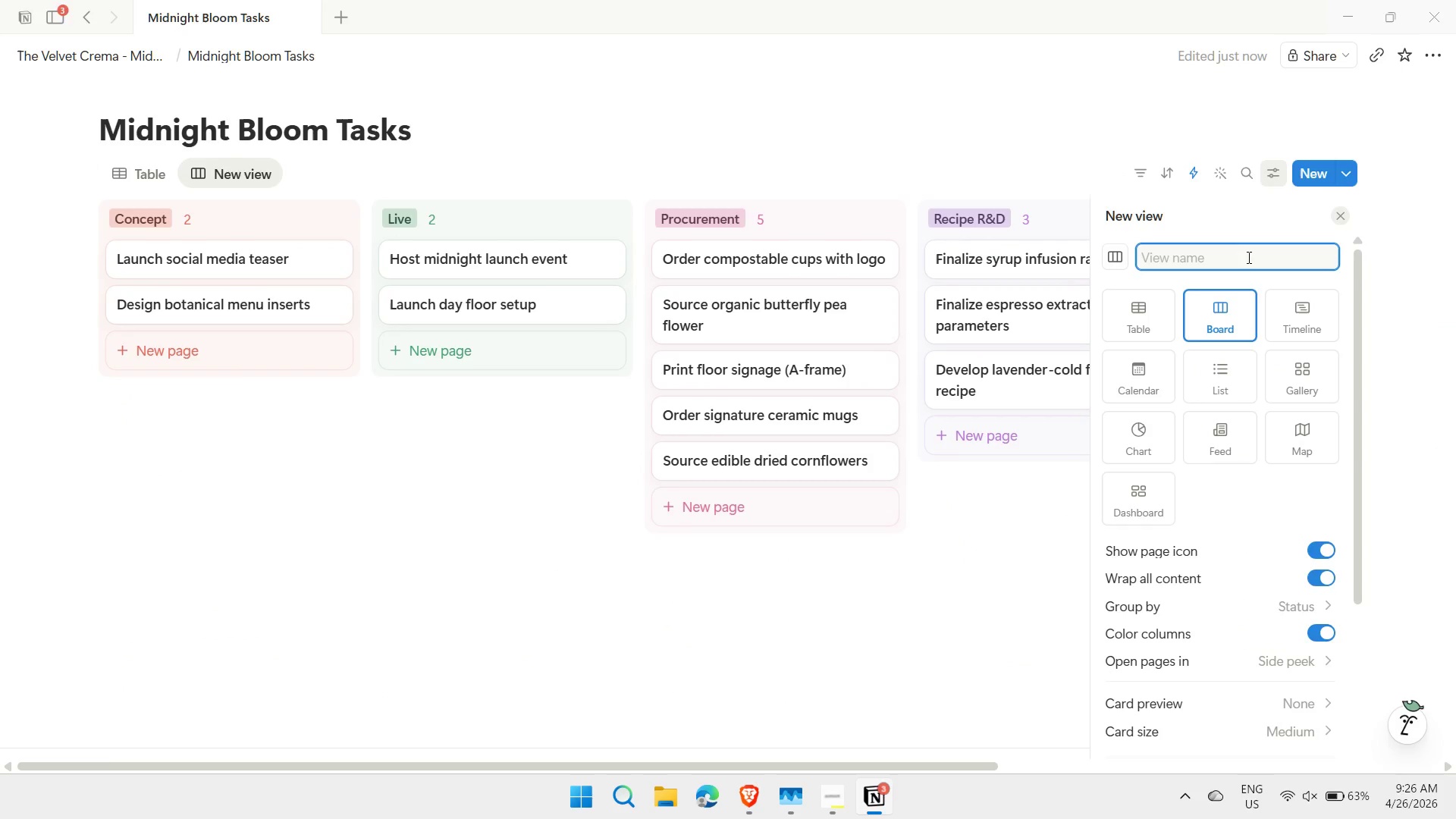 
key(Meta+Period)
 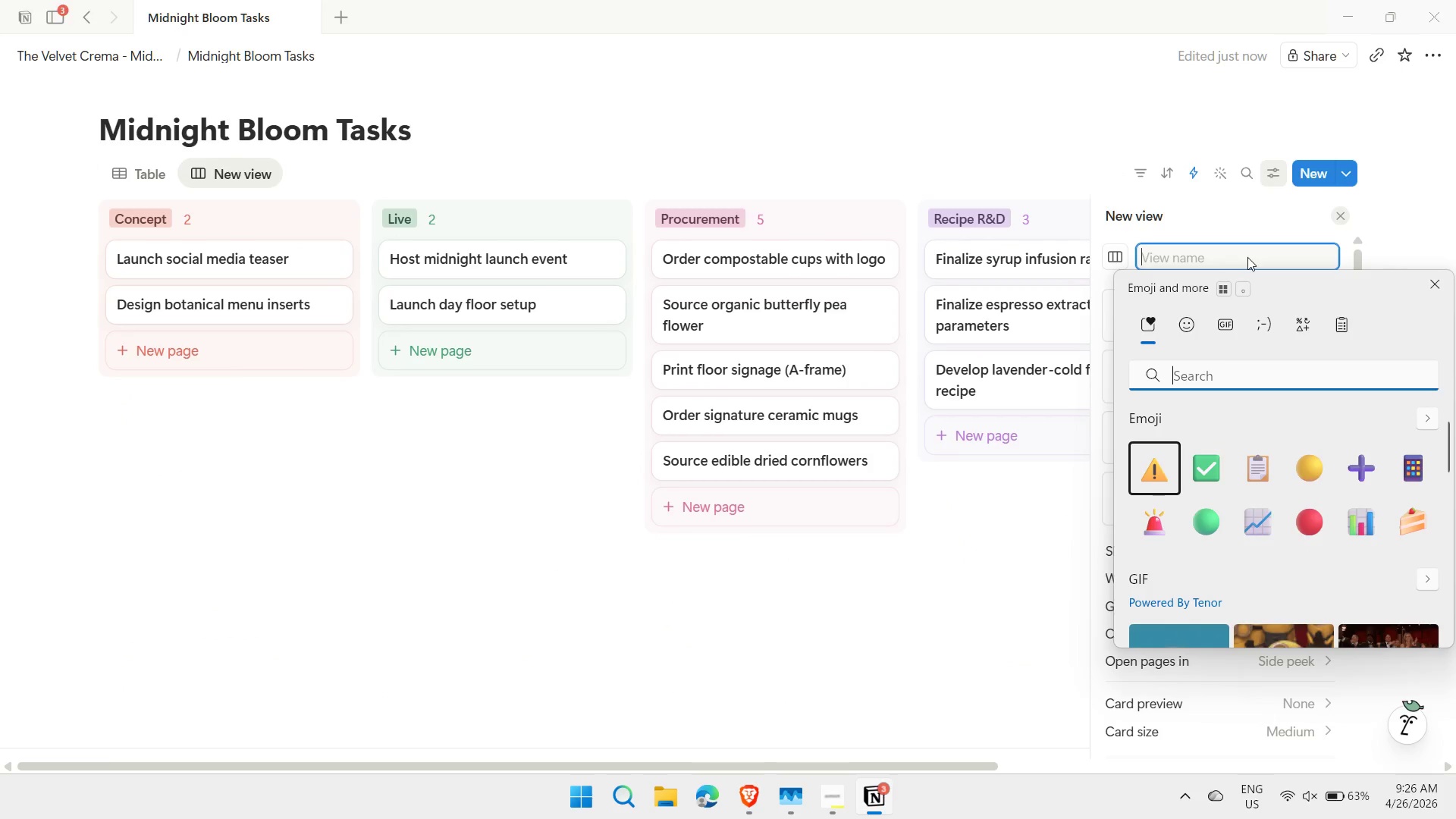 
key(ArrowRight)
 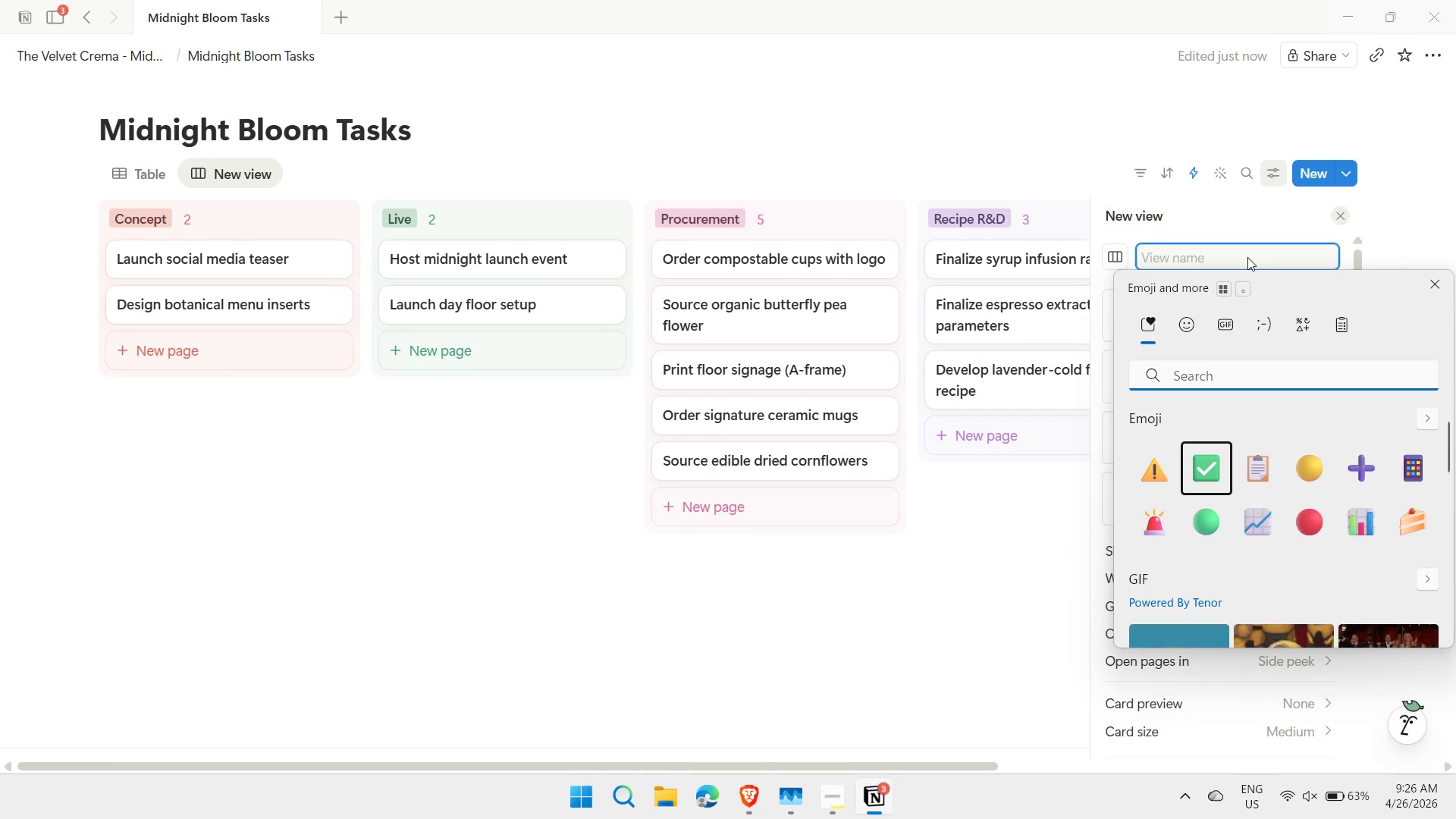 
key(ArrowRight)
 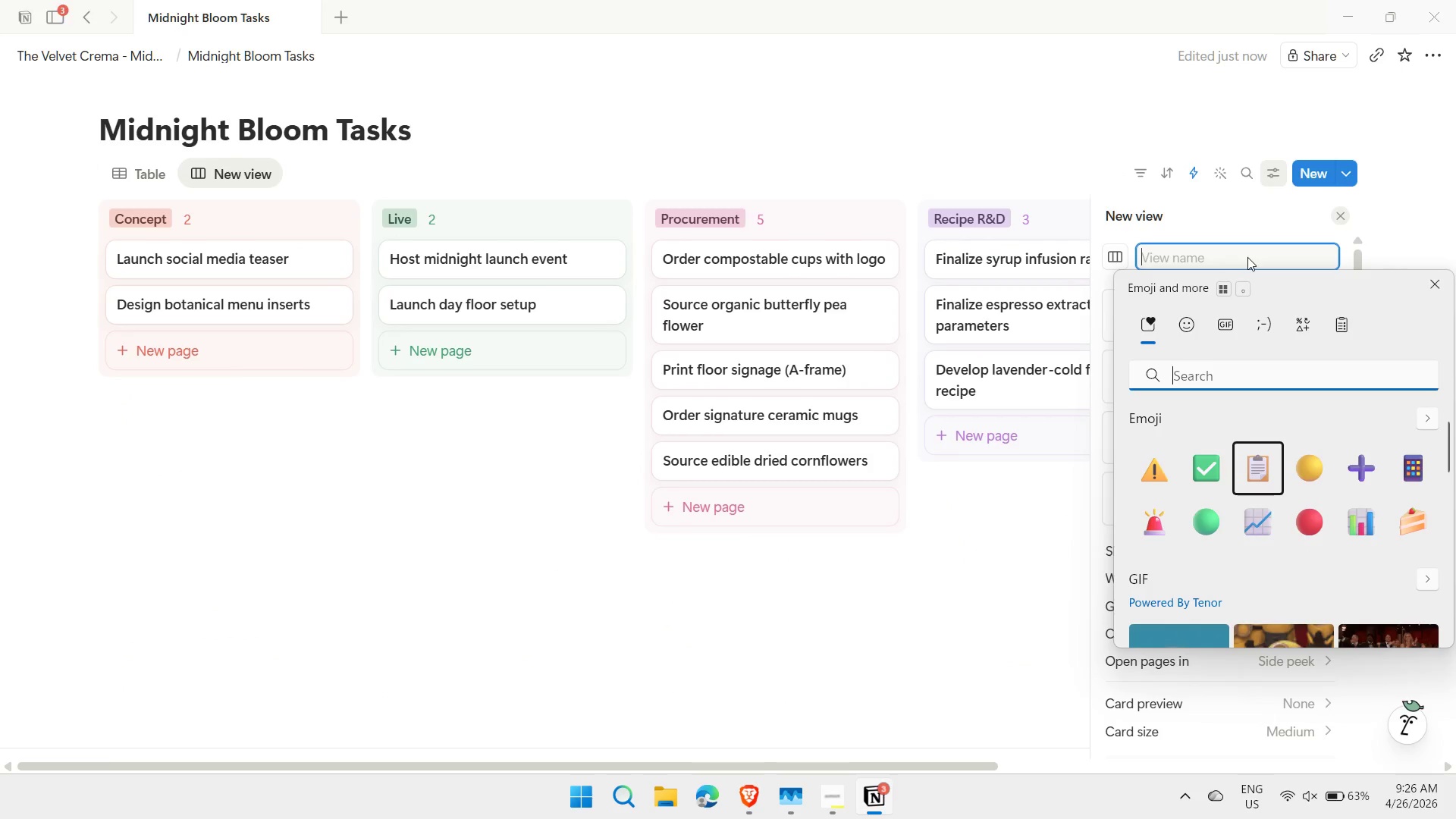 
key(Enter)
 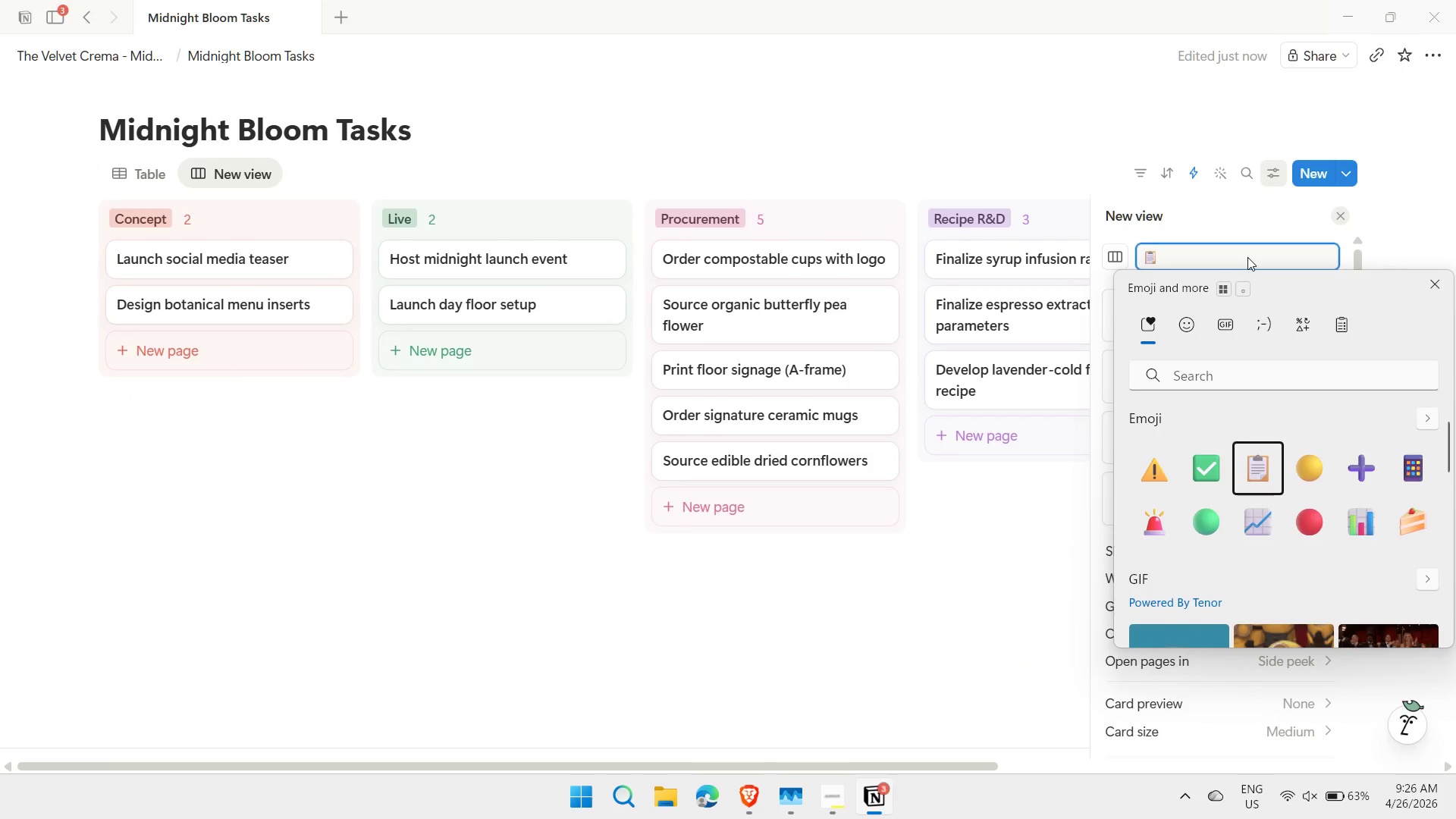 
type( Launch Kanban)
 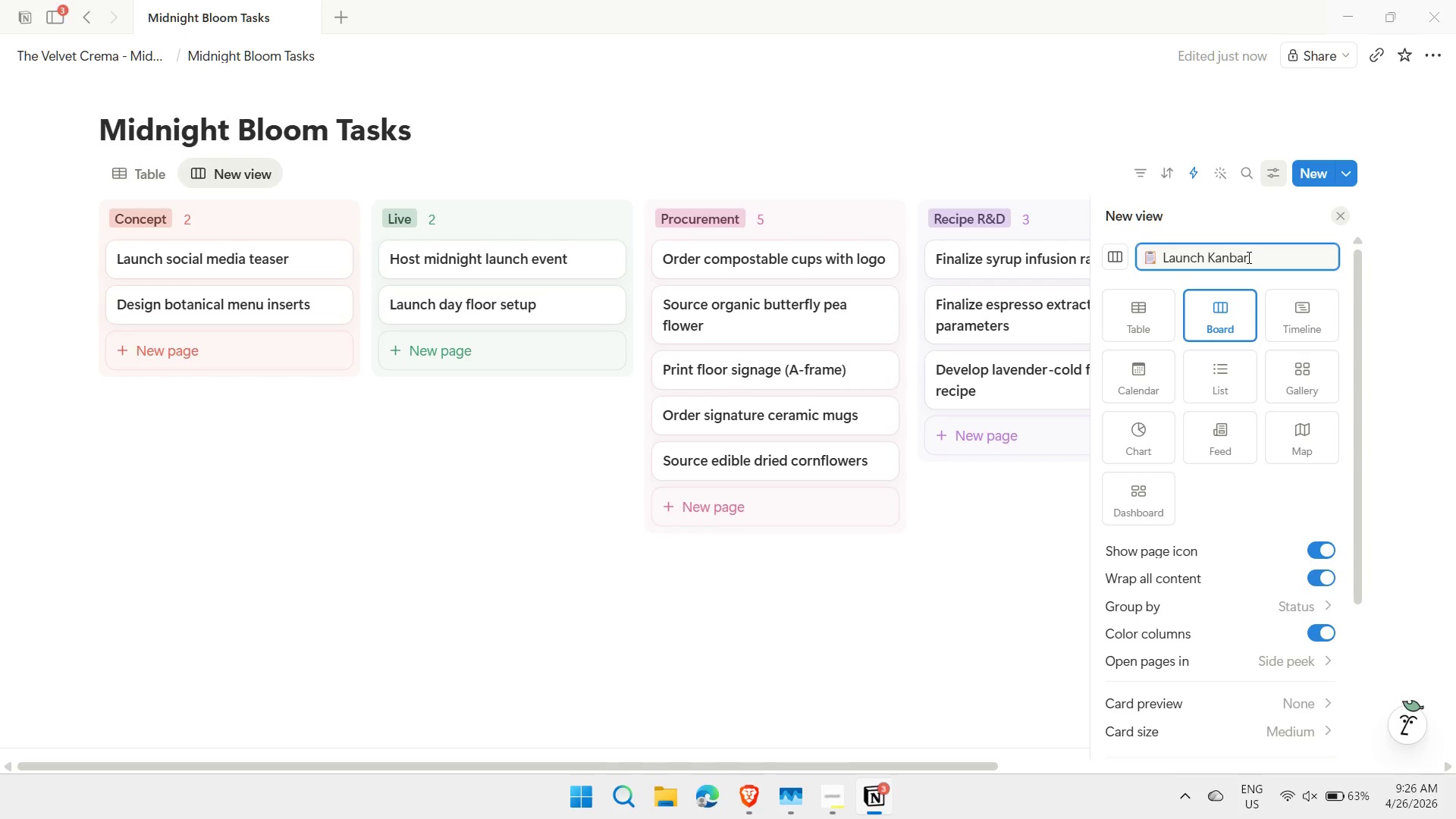 
key(Enter)
 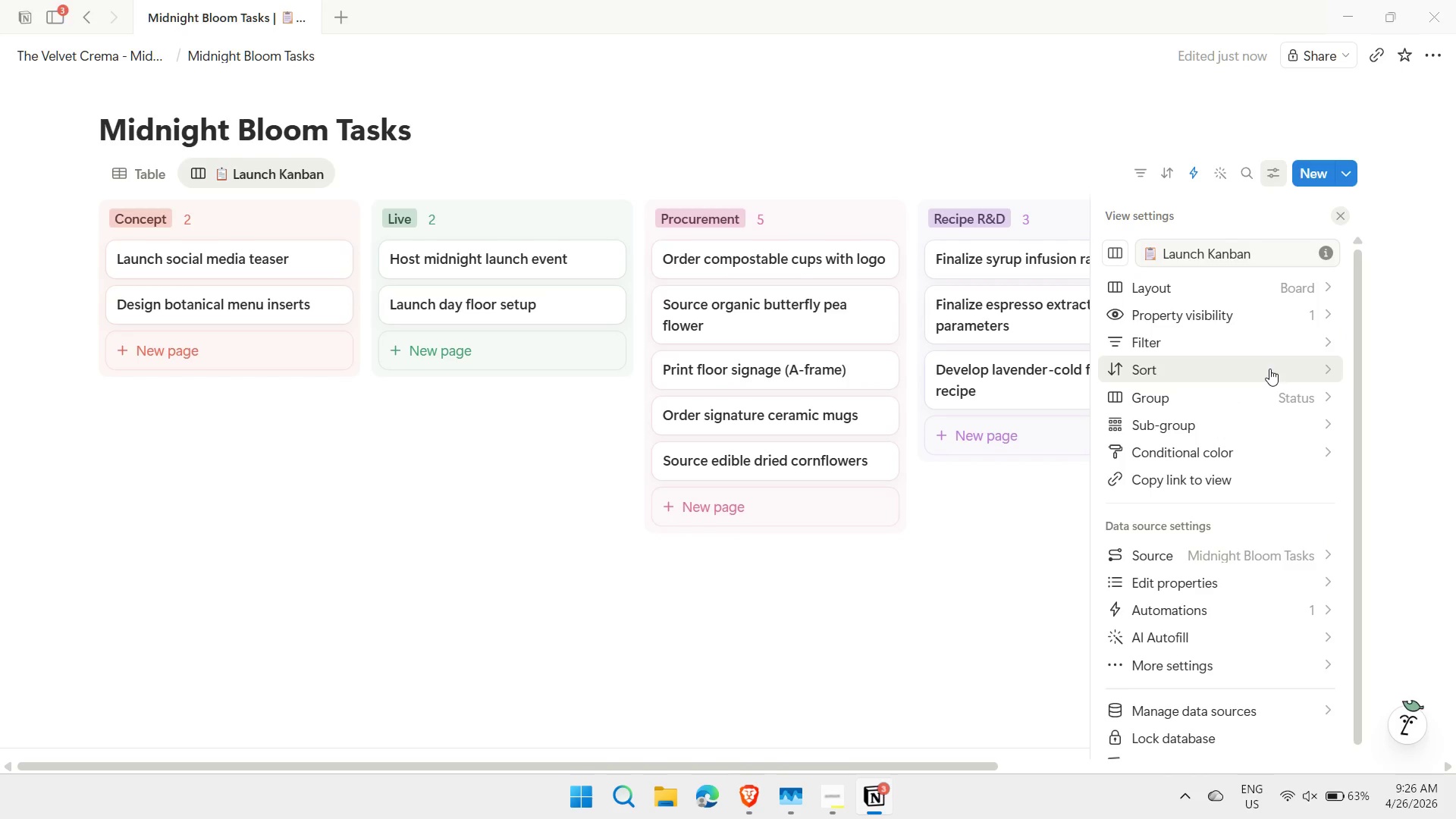 
wait(12.17)
 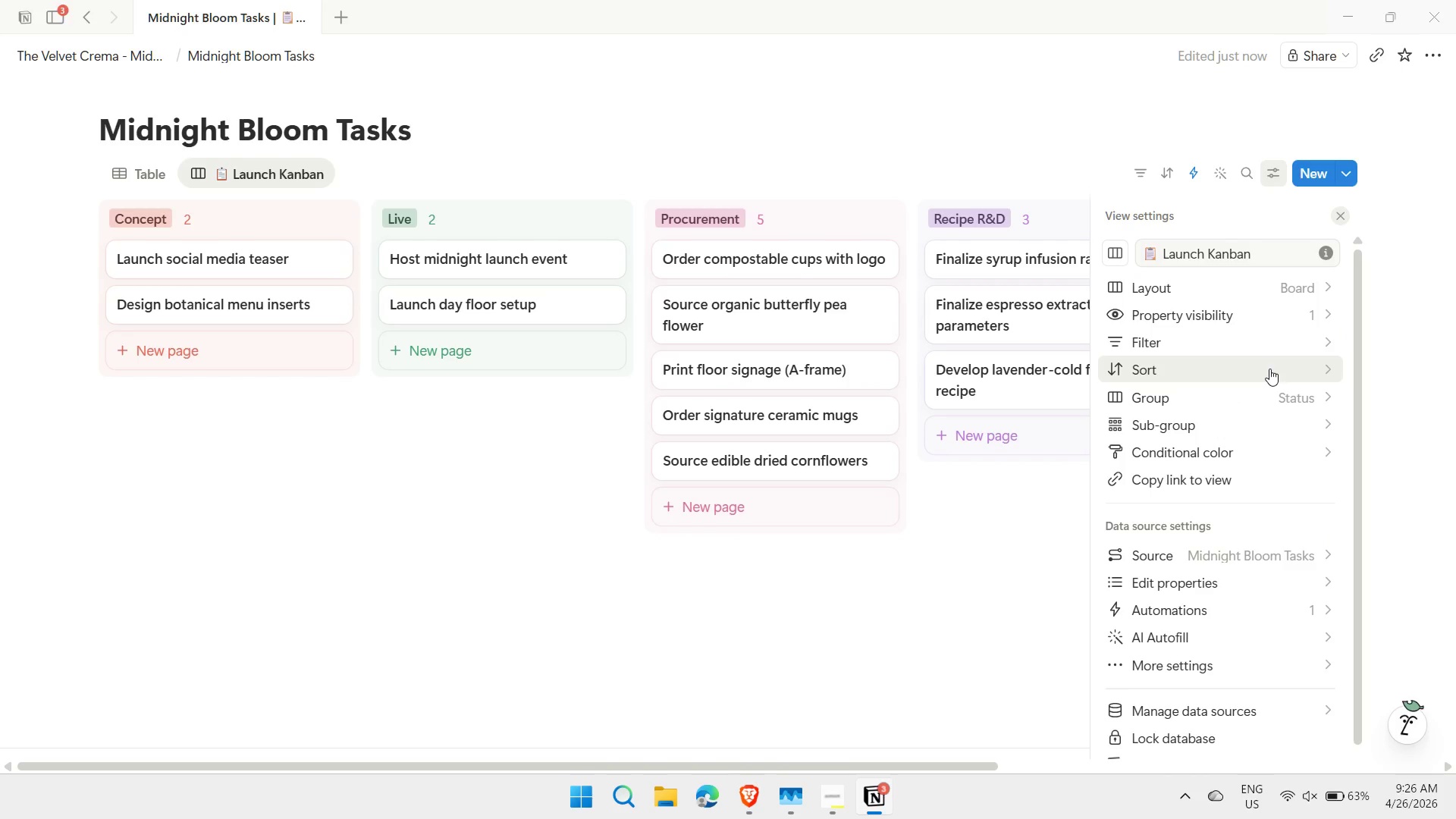 
left_click([1295, 391])
 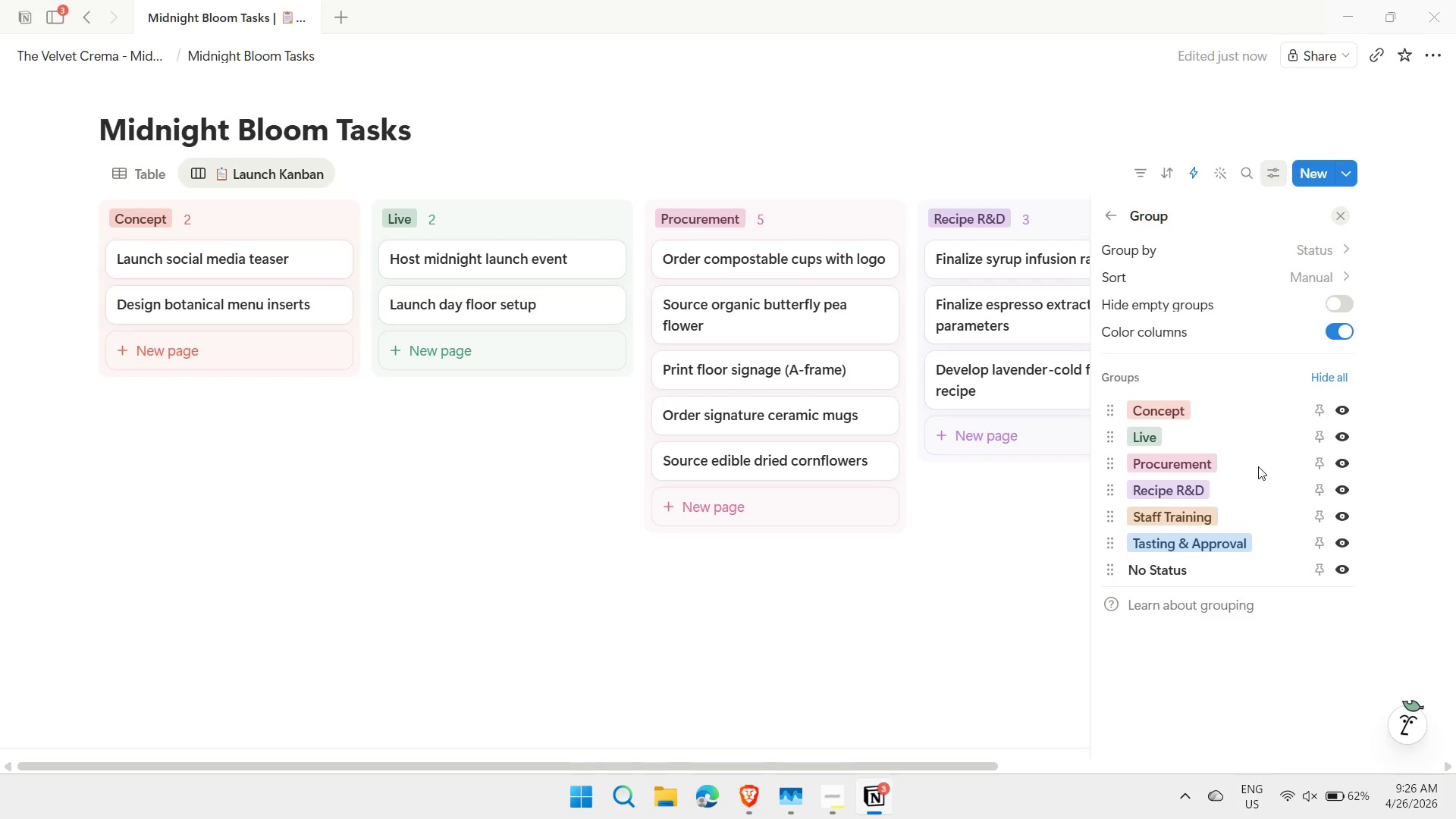 
wait(10.16)
 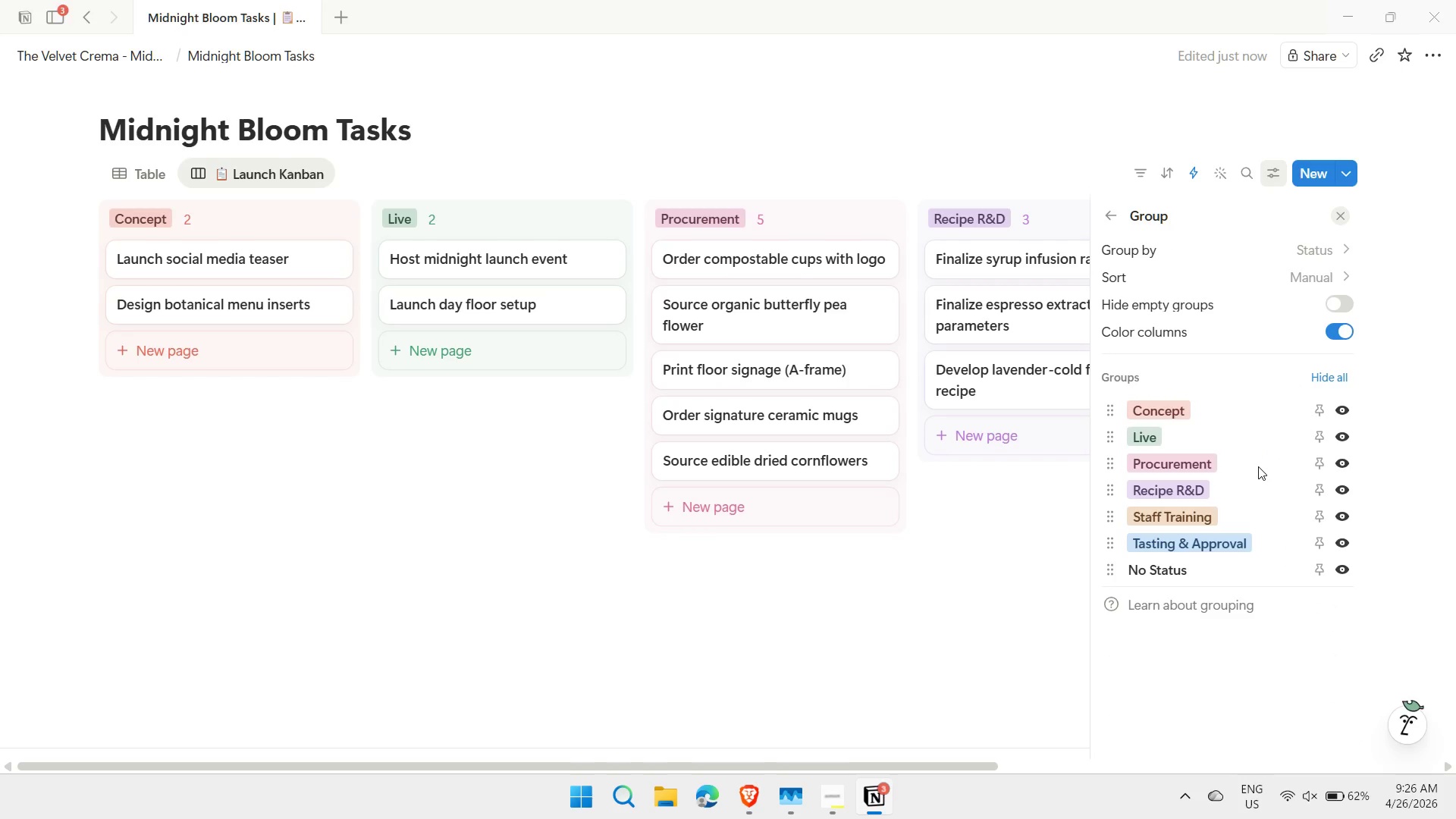 
left_click_drag(start_coordinate=[1115, 497], to_coordinate=[1112, 438])
 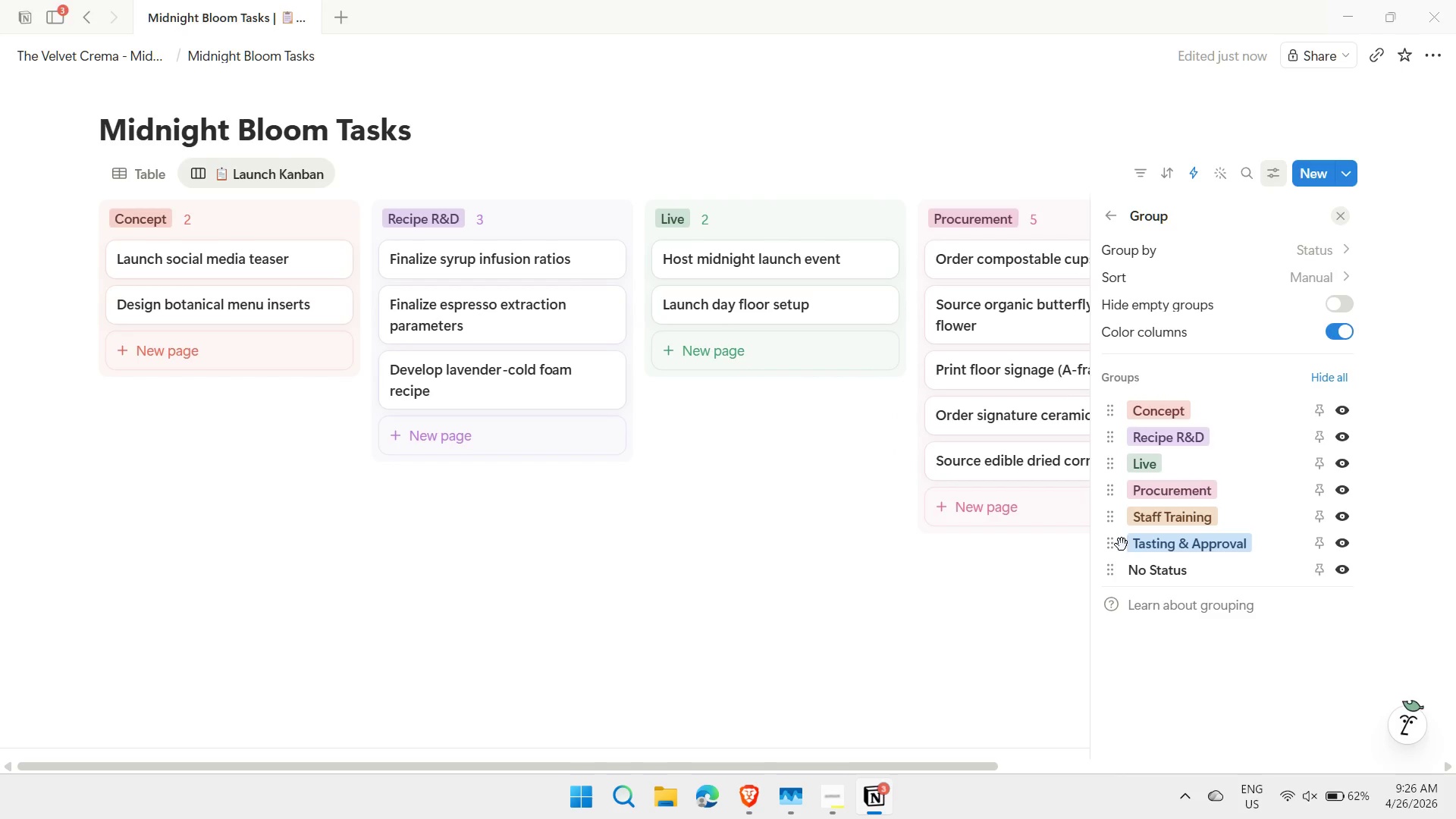 
left_click_drag(start_coordinate=[1113, 551], to_coordinate=[1112, 465])
 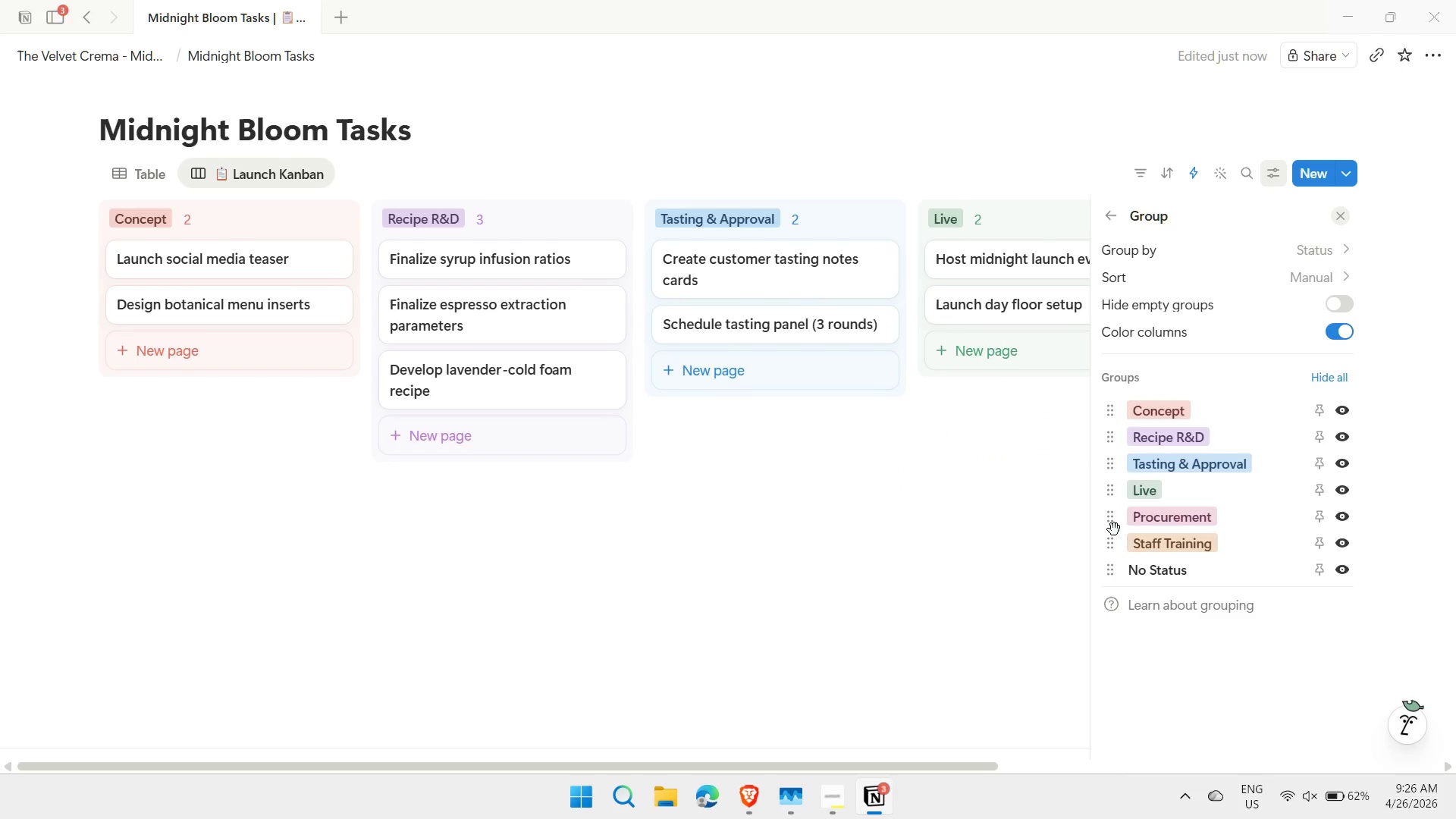 
left_click_drag(start_coordinate=[1114, 529], to_coordinate=[1116, 488])
 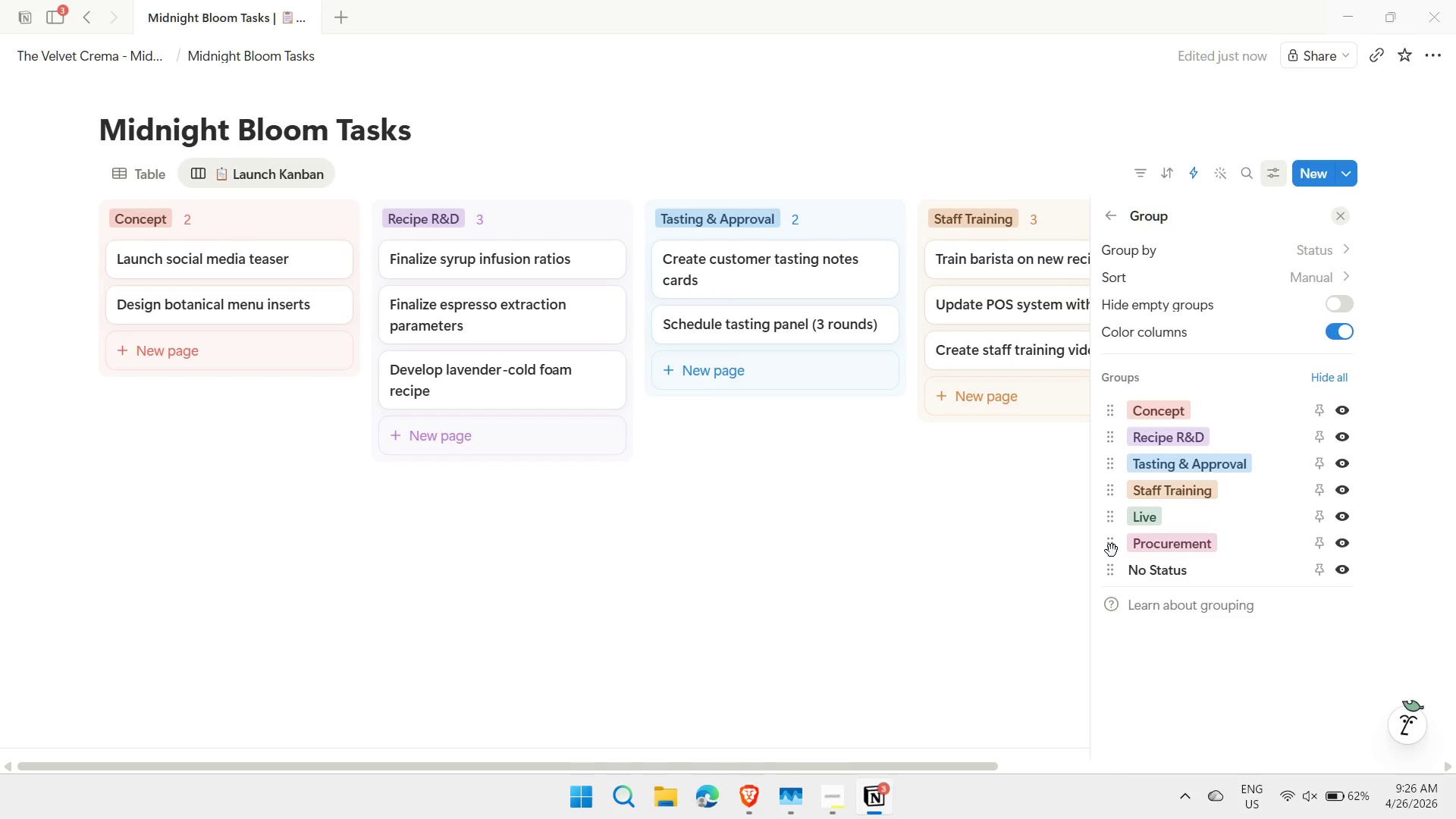 
left_click_drag(start_coordinate=[1112, 551], to_coordinate=[1107, 504])
 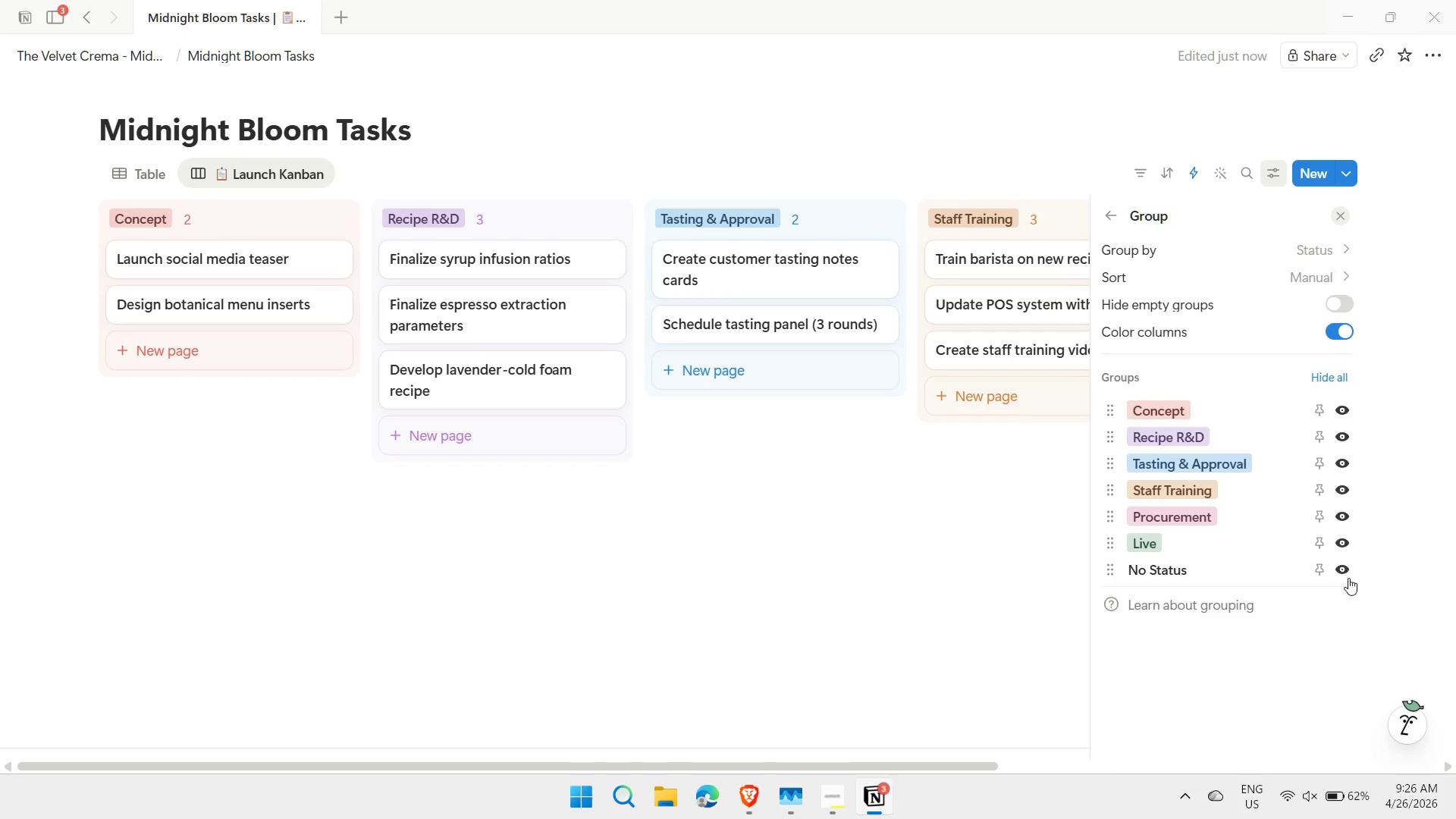 
left_click([1342, 574])
 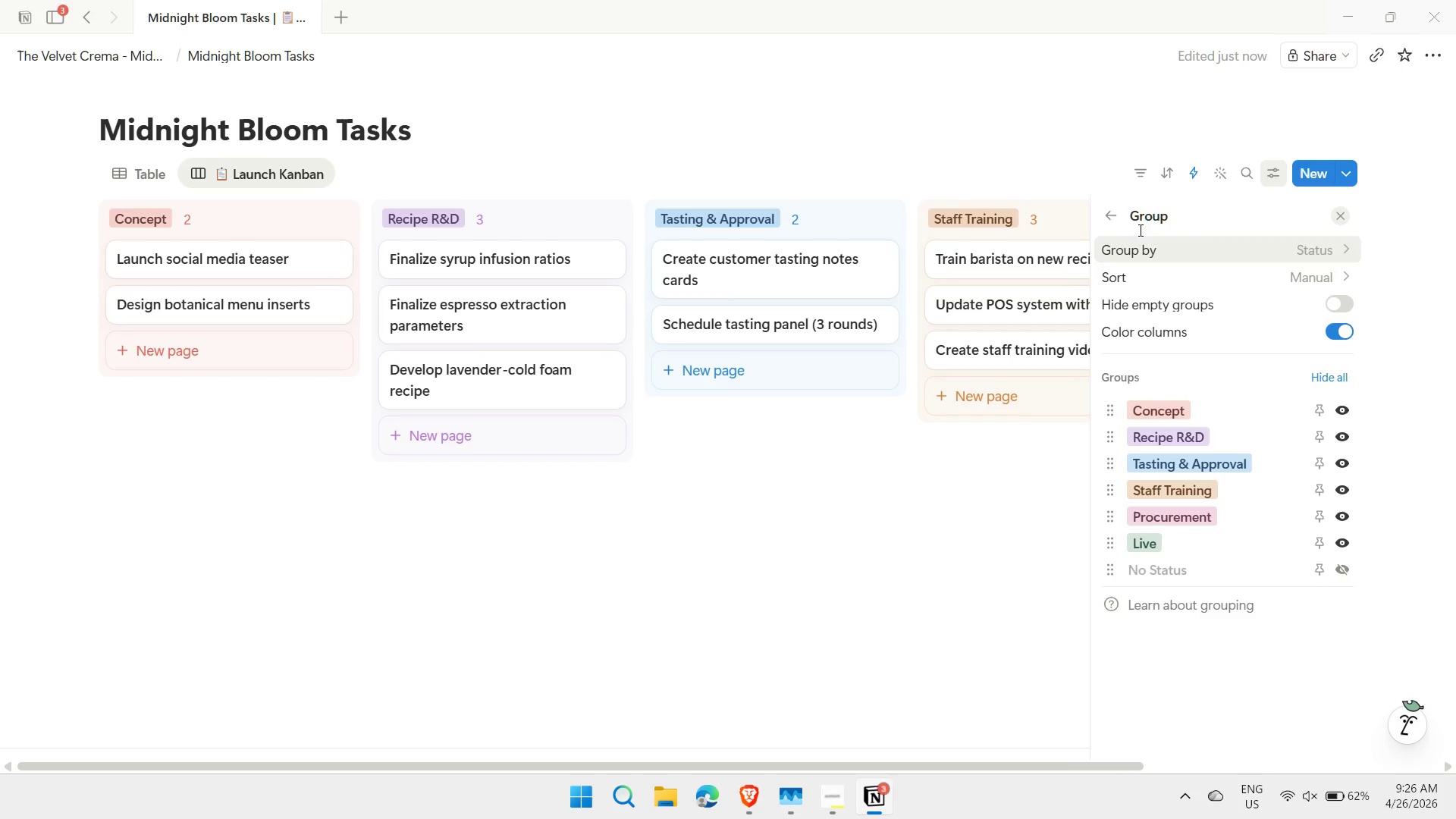 
left_click([1109, 215])
 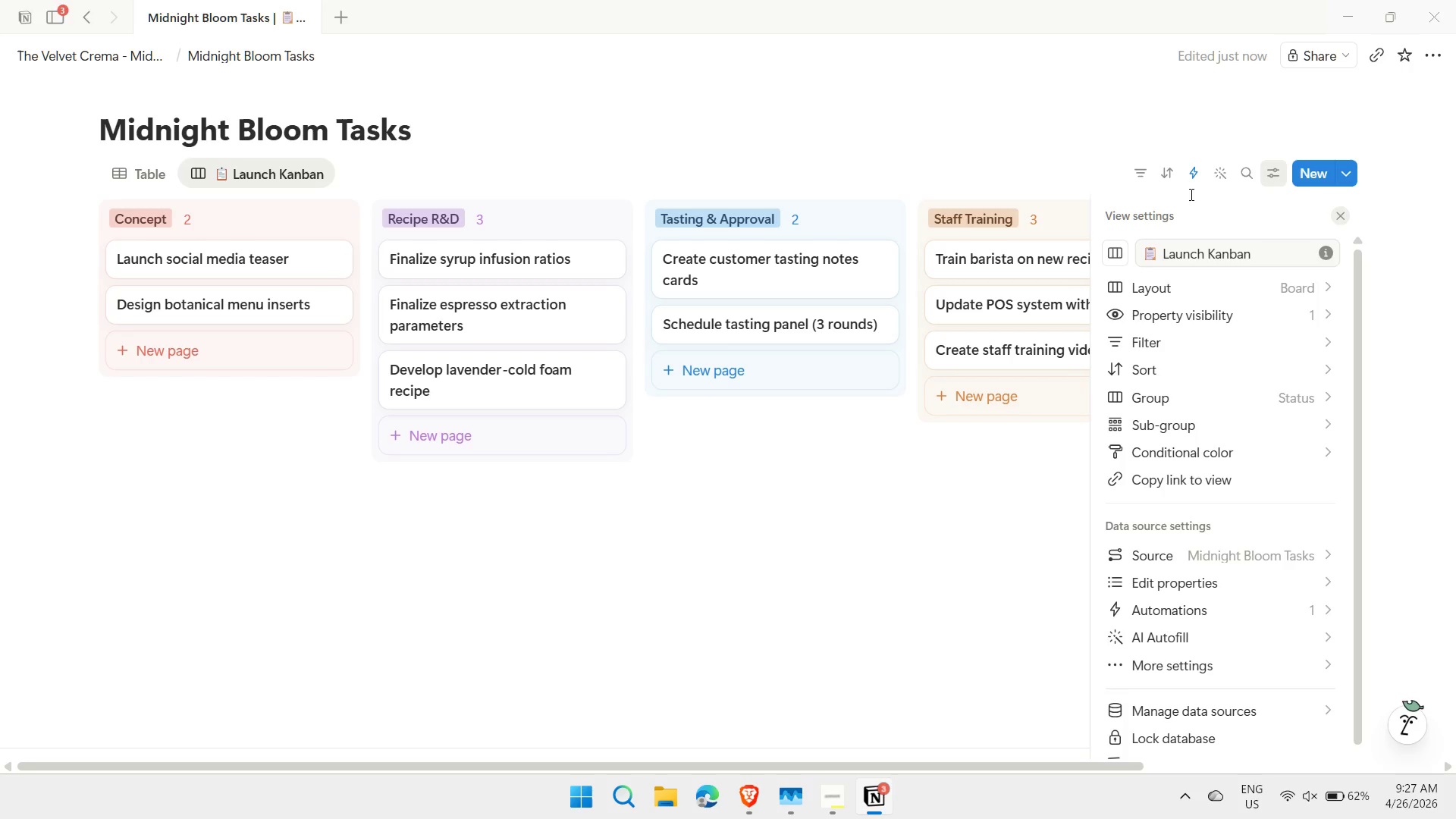 
left_click([1296, 316])
 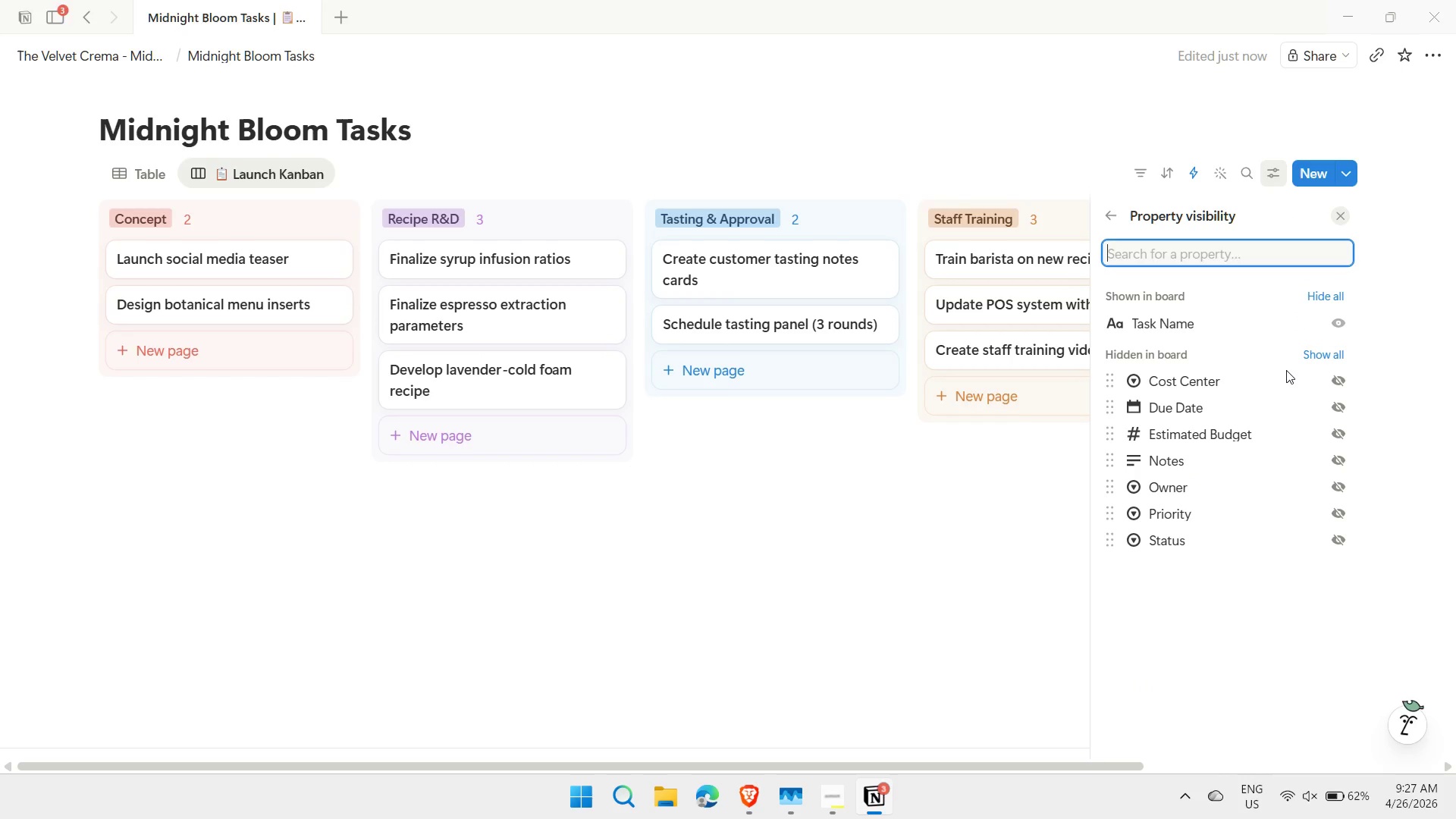 
left_click([1349, 378])
 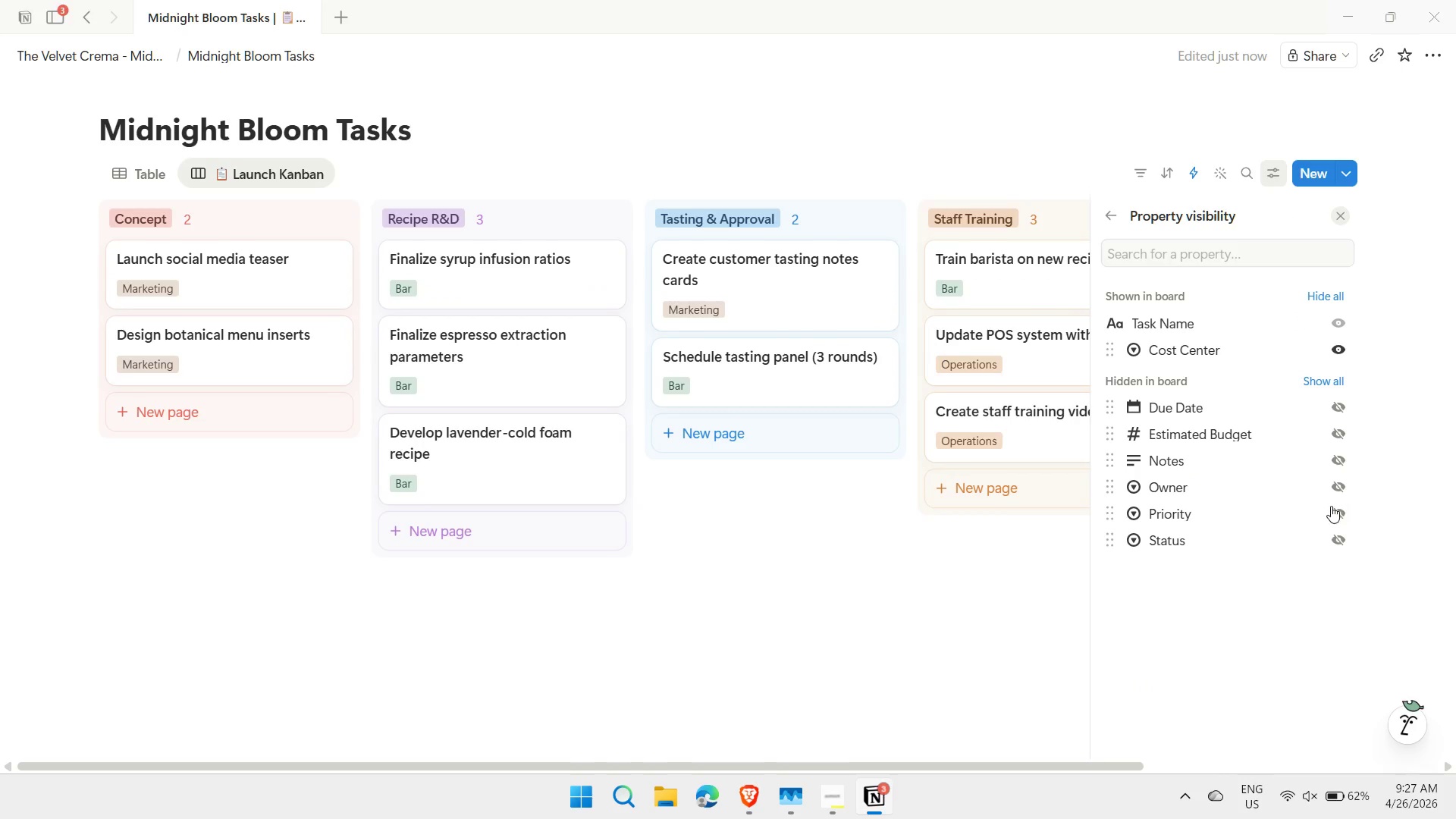 
left_click([1334, 508])
 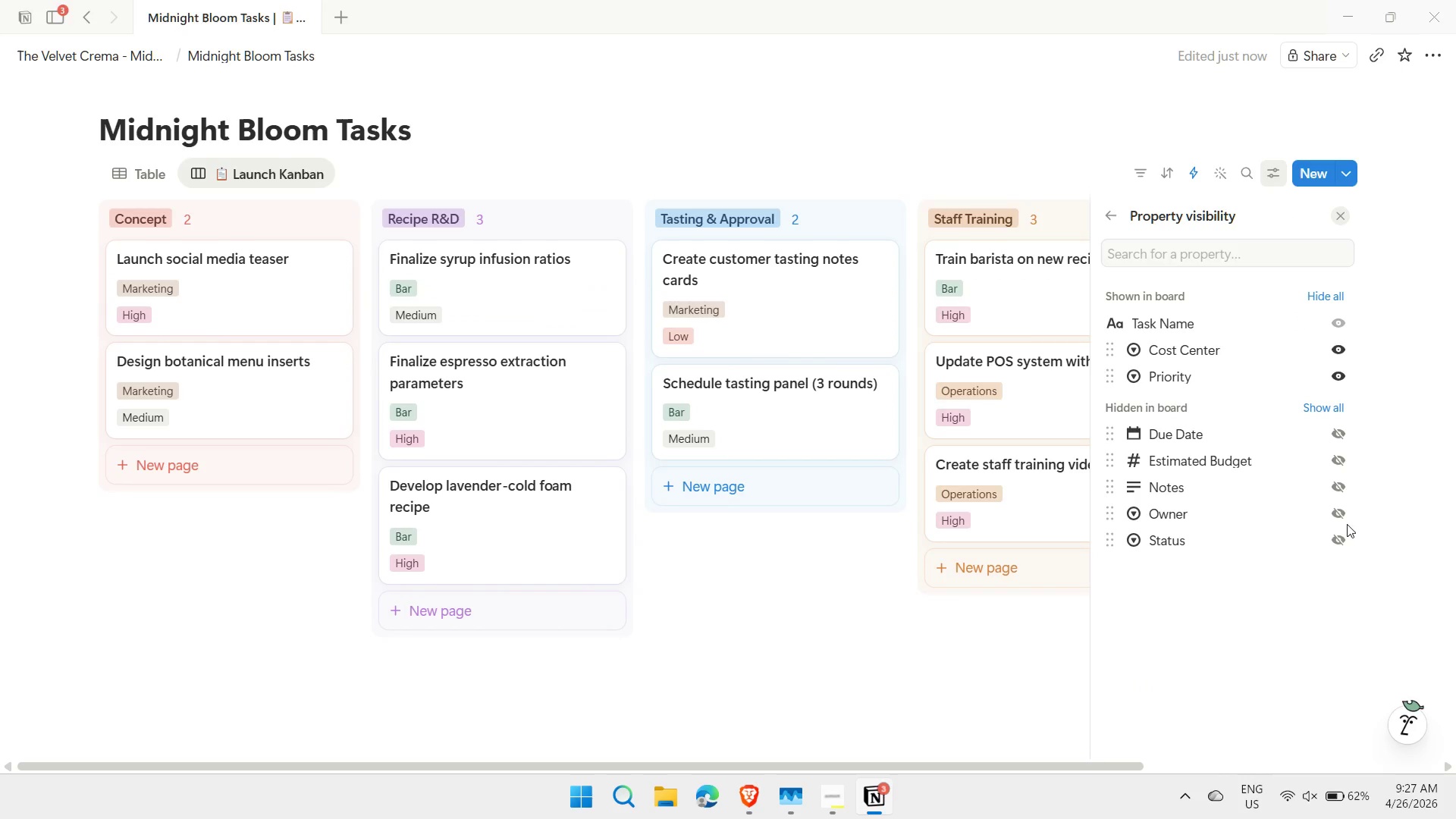 
left_click([1341, 512])
 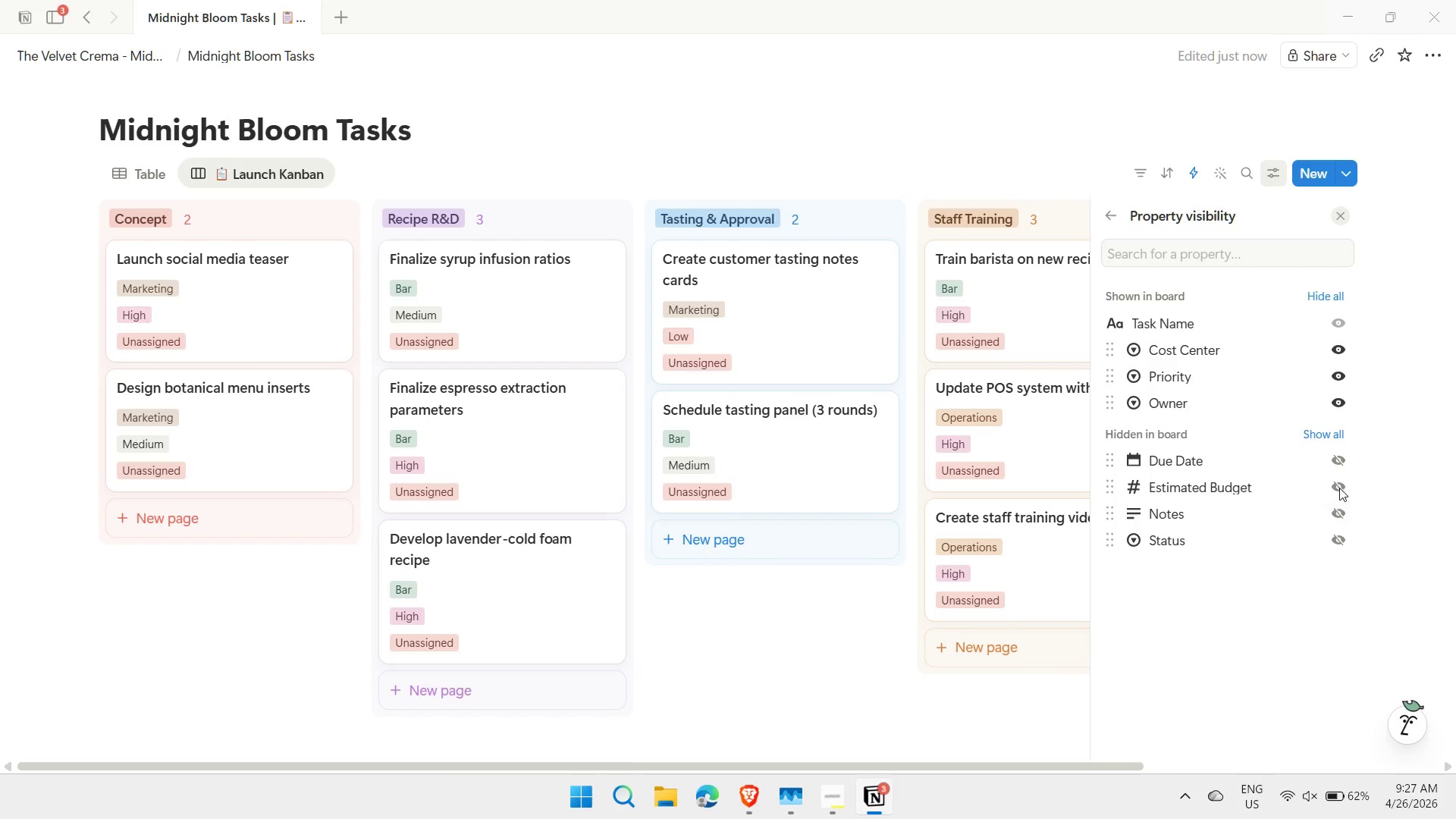 
left_click([1332, 484])
 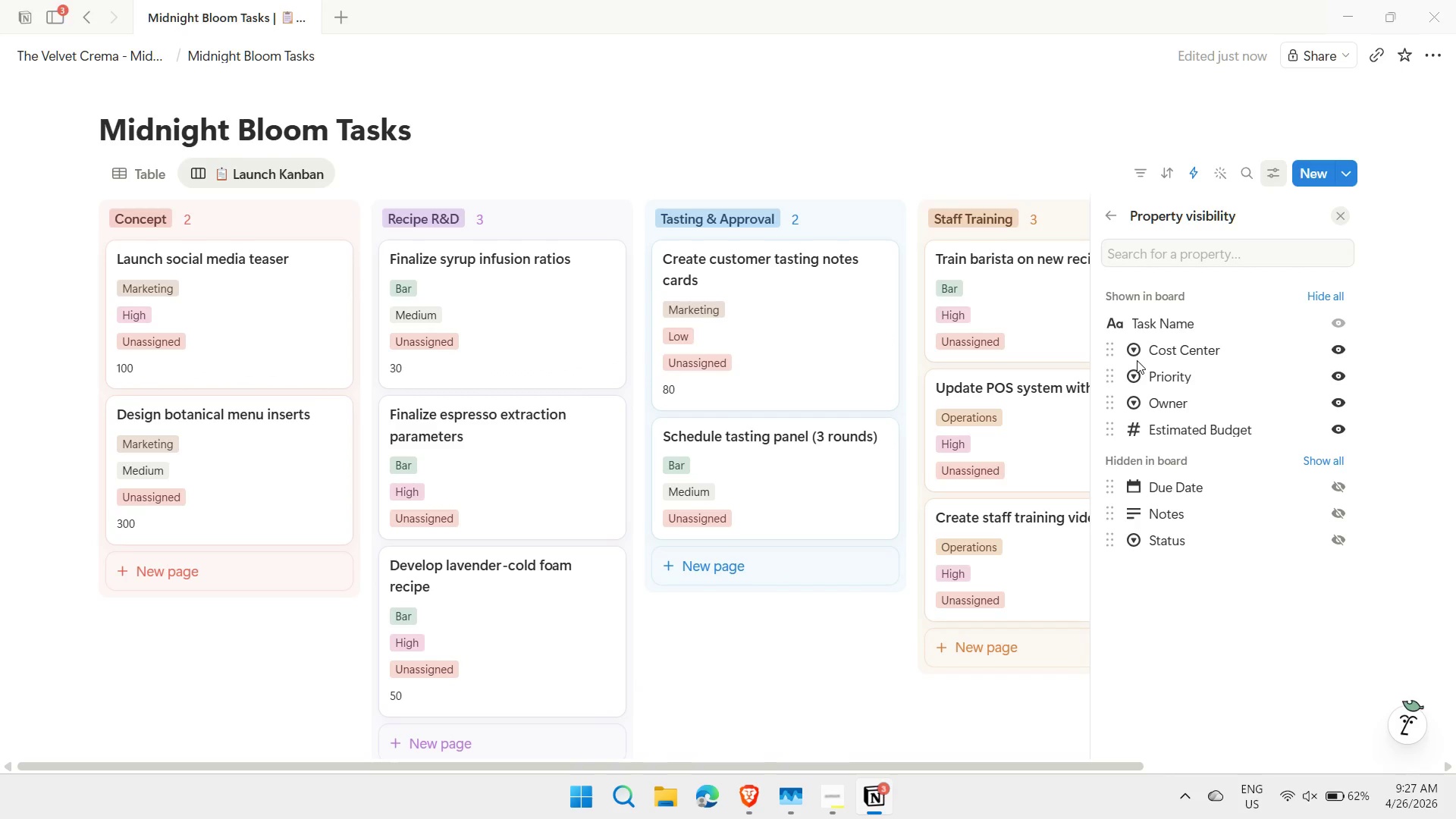 
wait(10.78)
 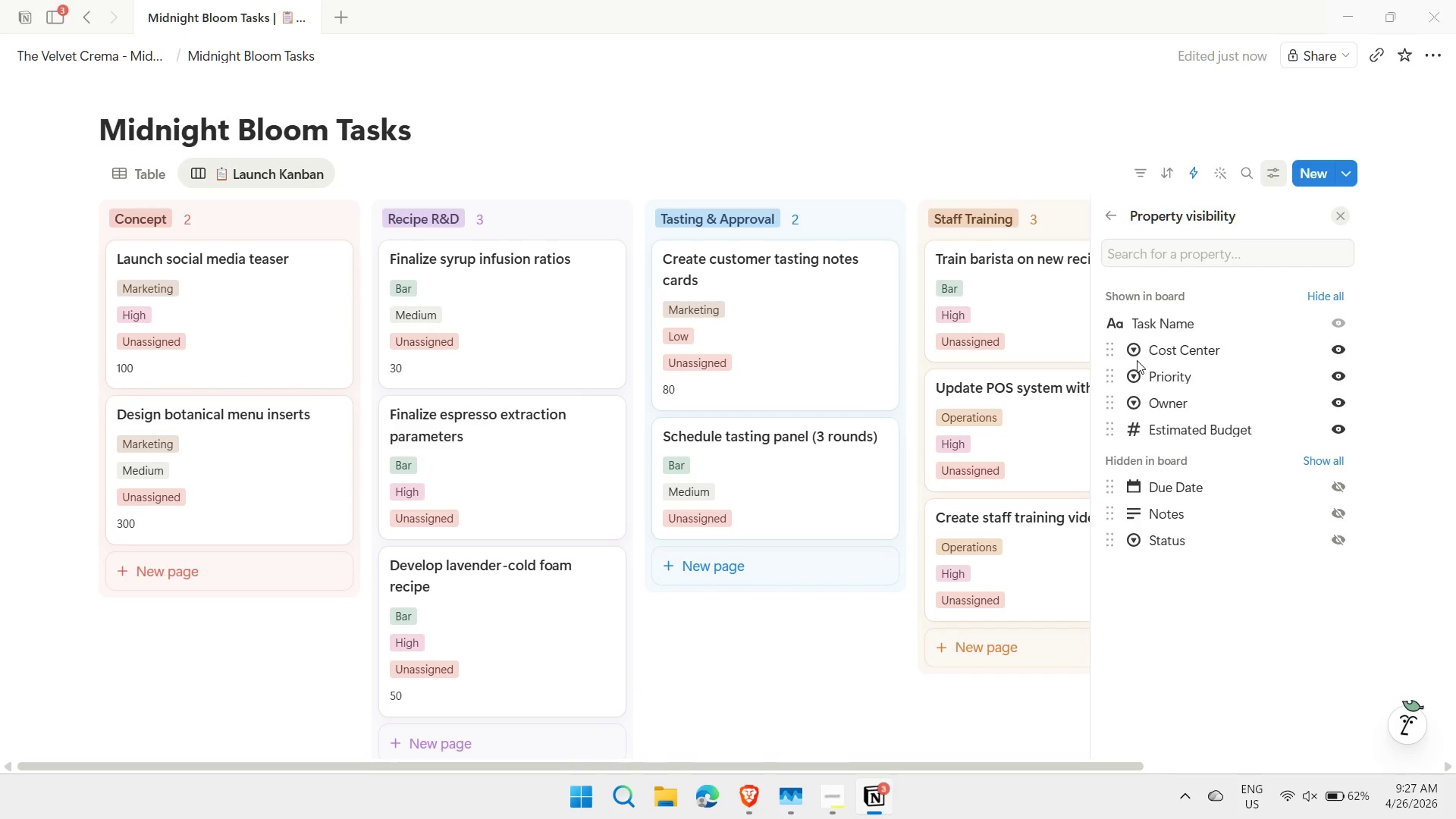 
left_click([752, 656])
 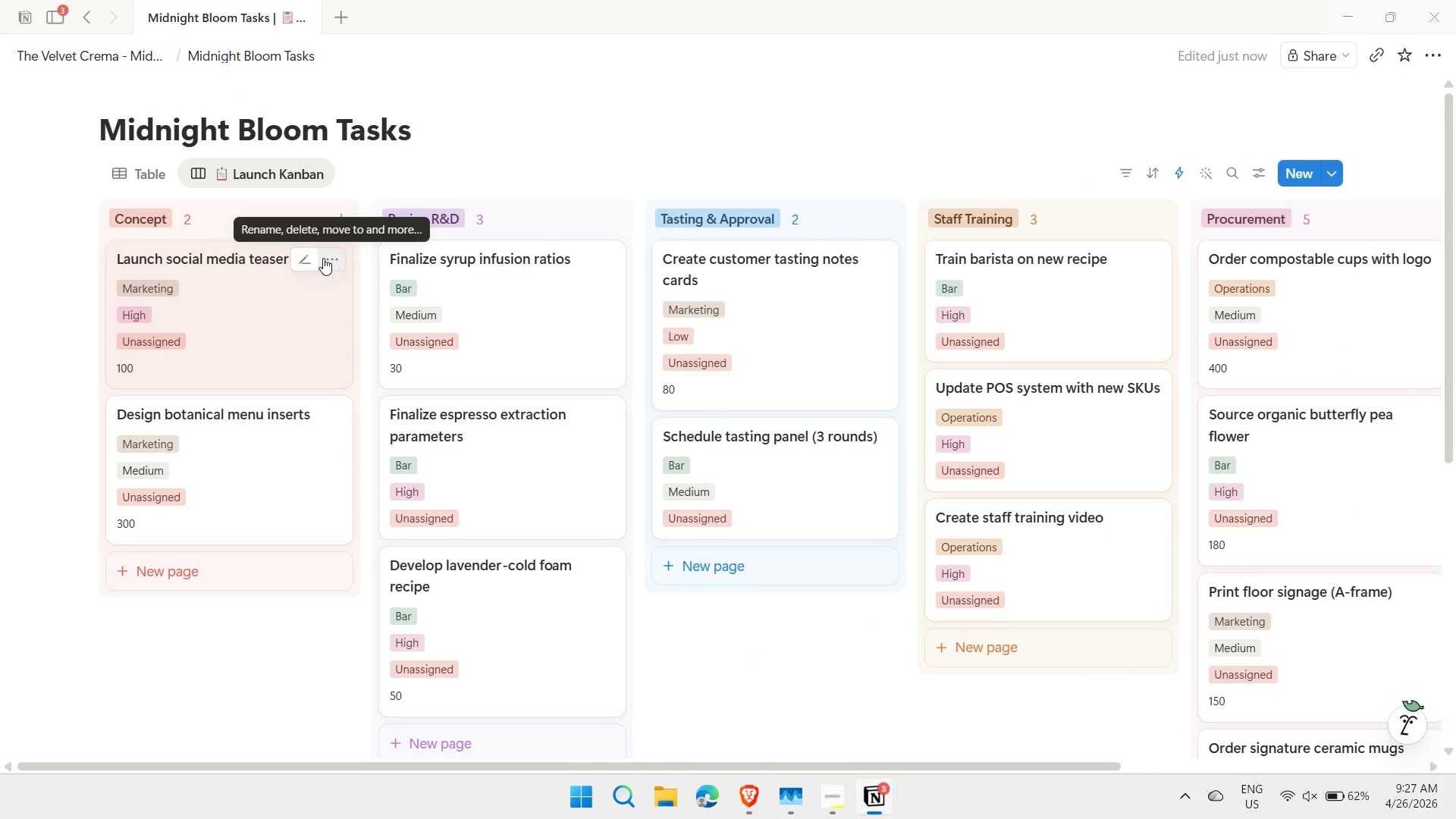 
left_click([324, 259])
 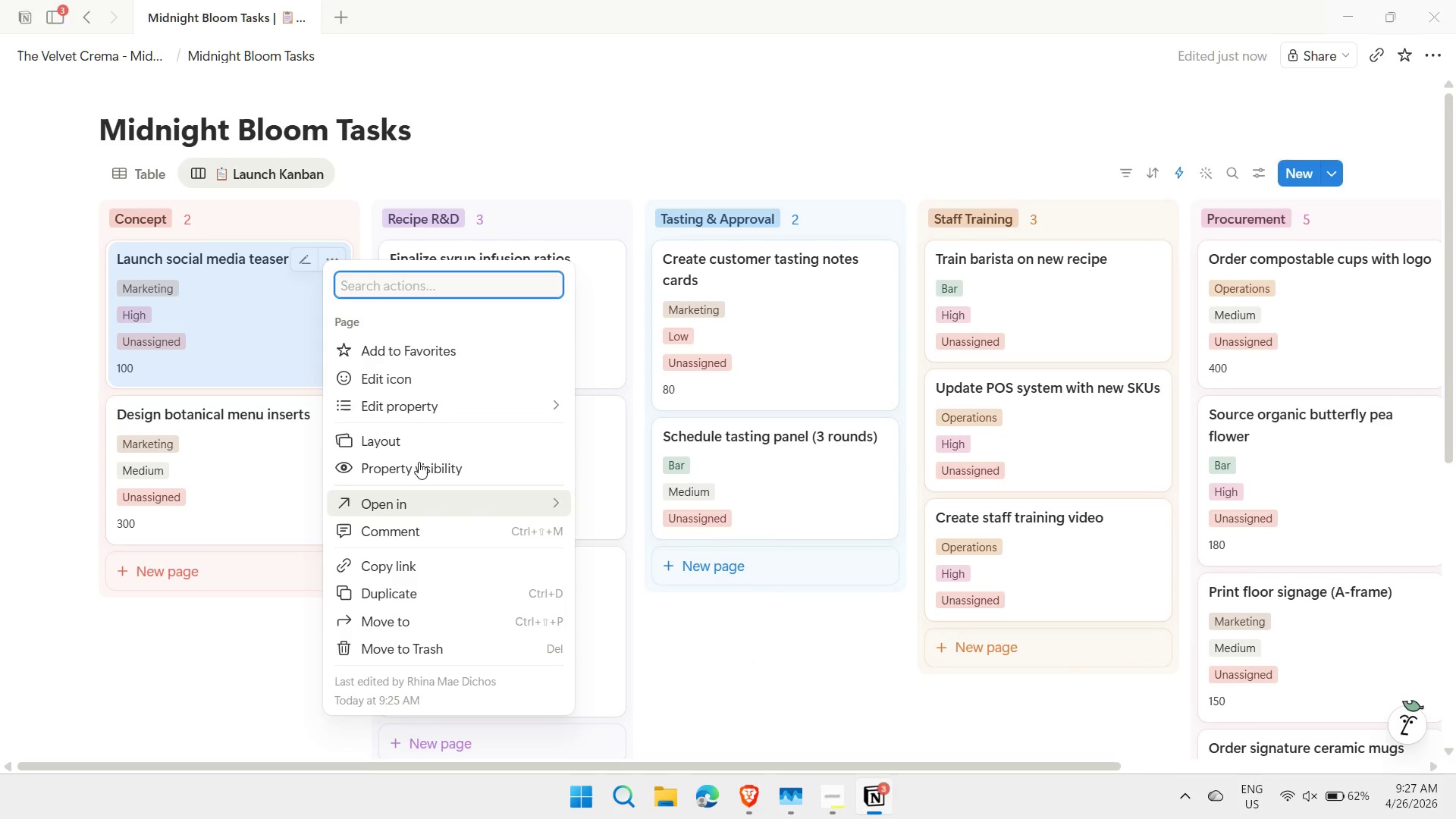 
left_click([412, 434])
 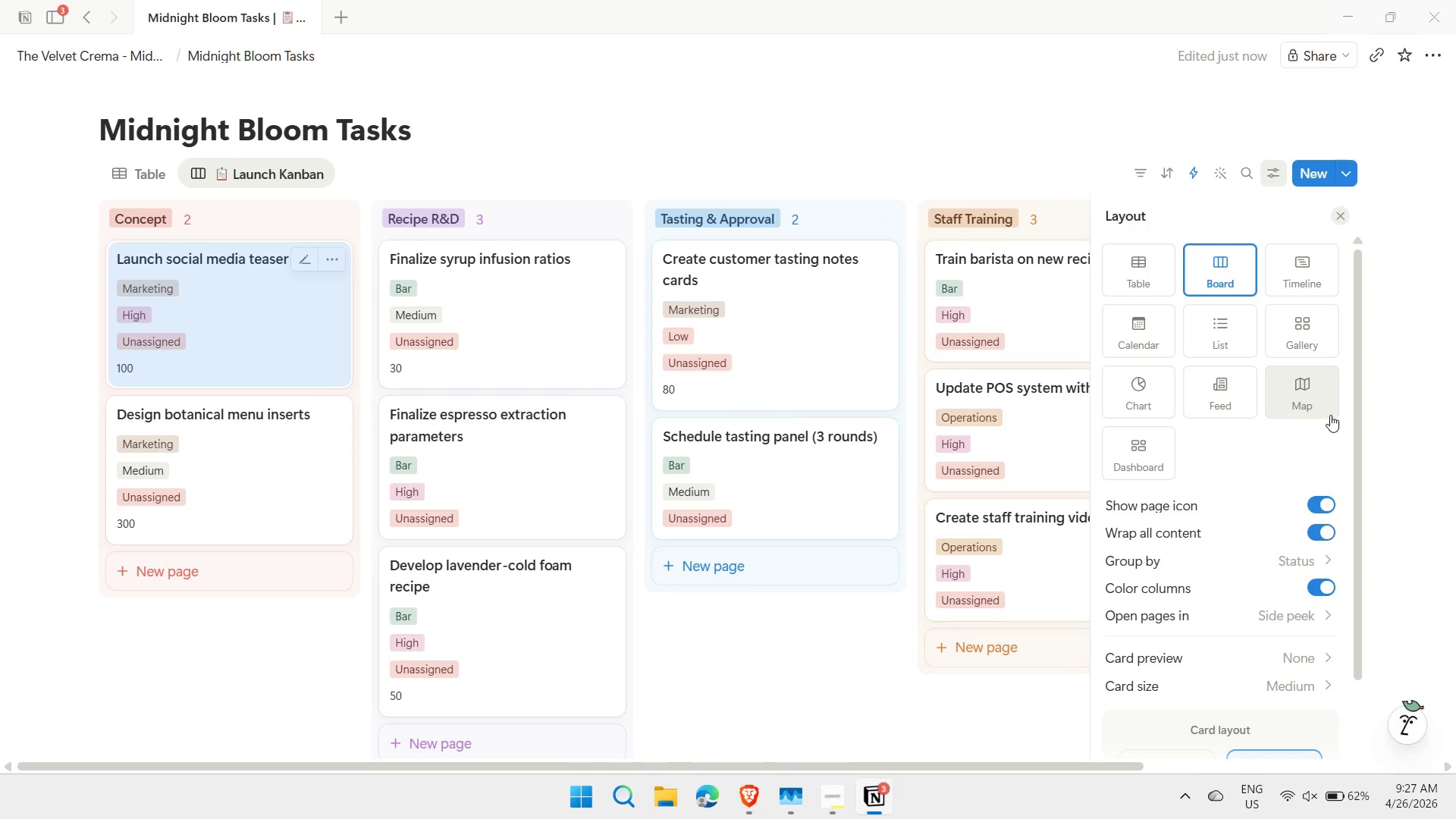 
left_click_drag(start_coordinate=[1355, 410], to_coordinate=[1359, 582])
 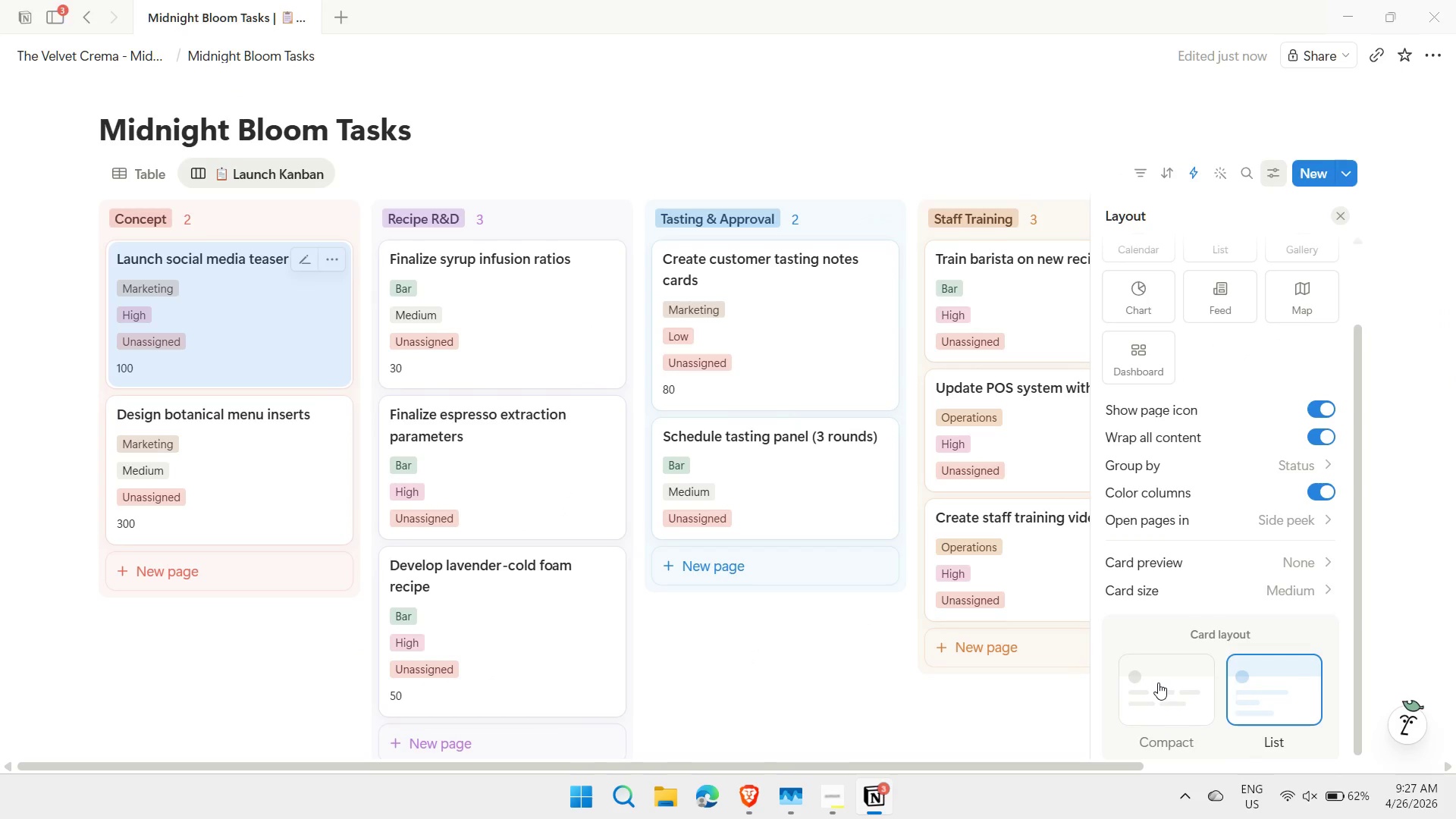 
left_click([1158, 682])
 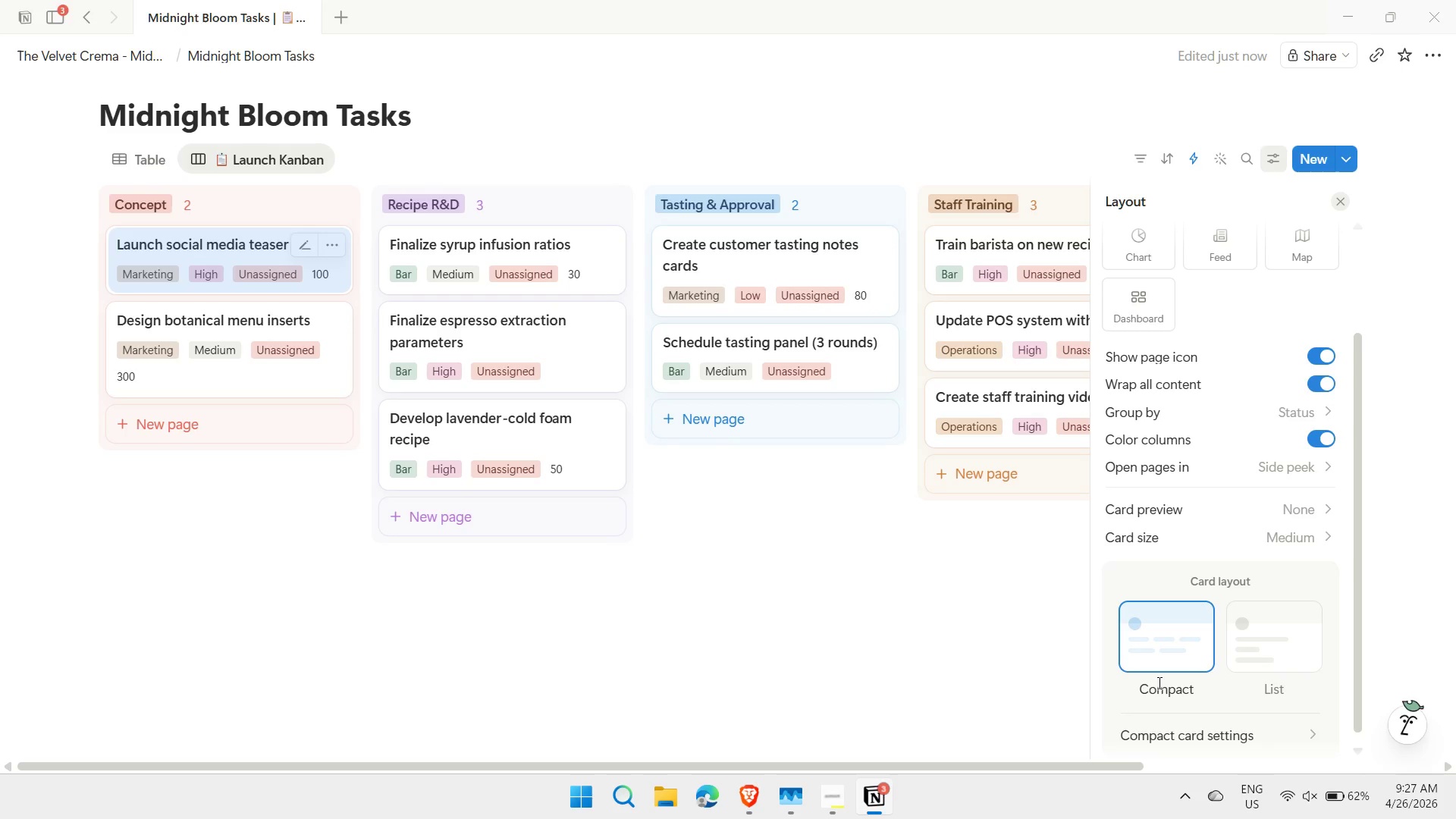 
left_click_drag(start_coordinate=[1158, 682], to_coordinate=[1088, 452])
 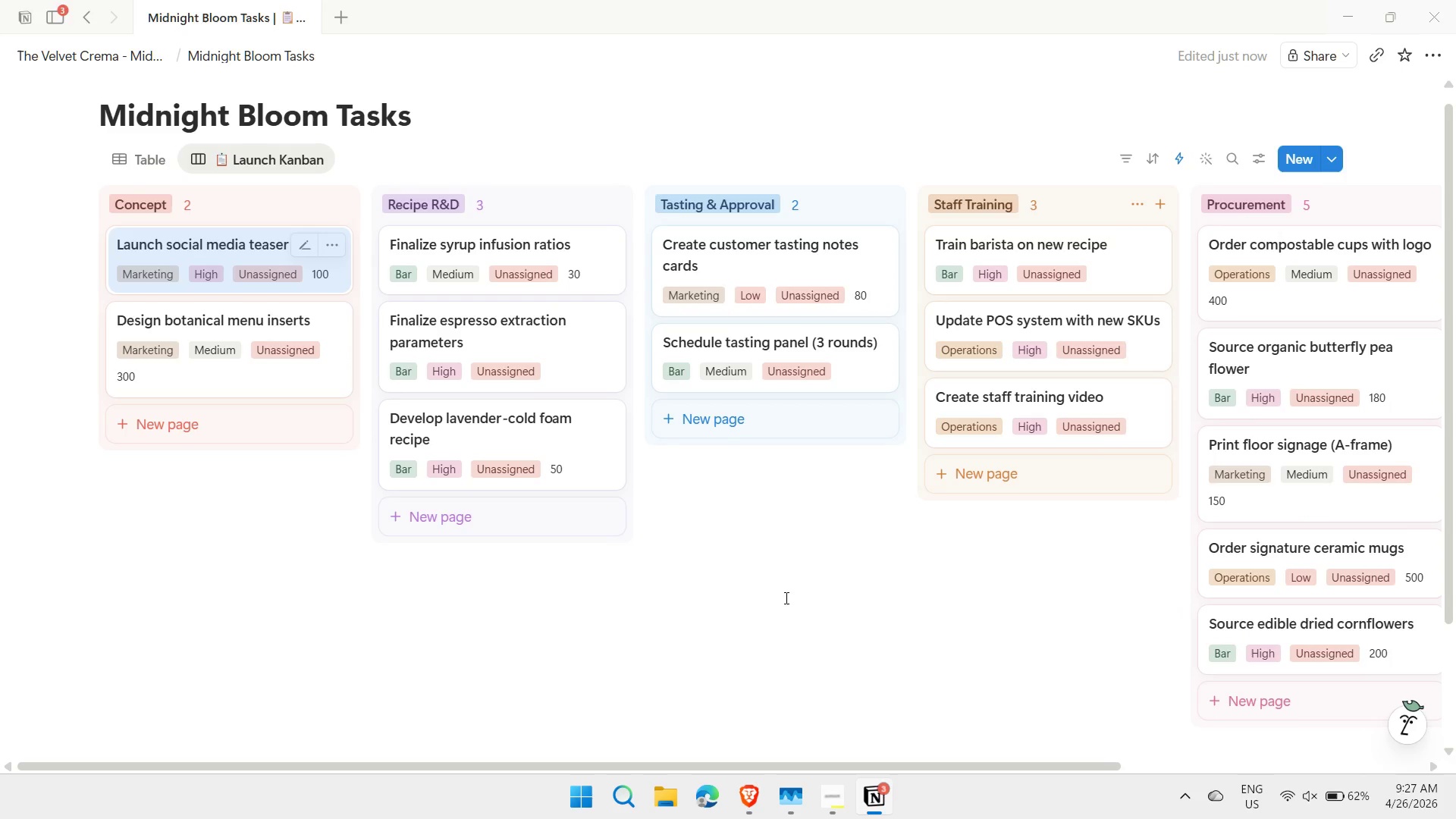 
left_click([785, 598])
 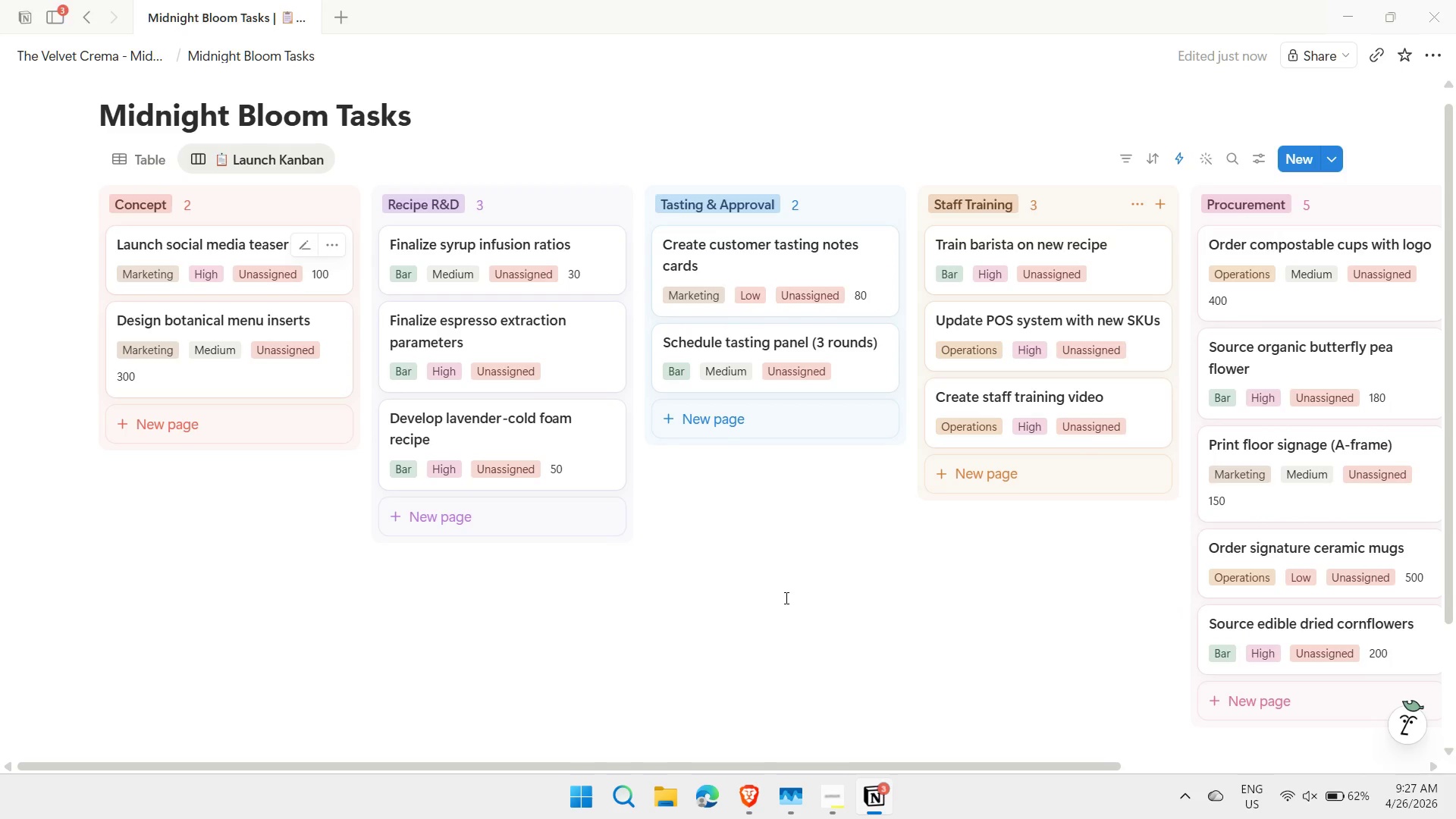 
wait(6.42)
 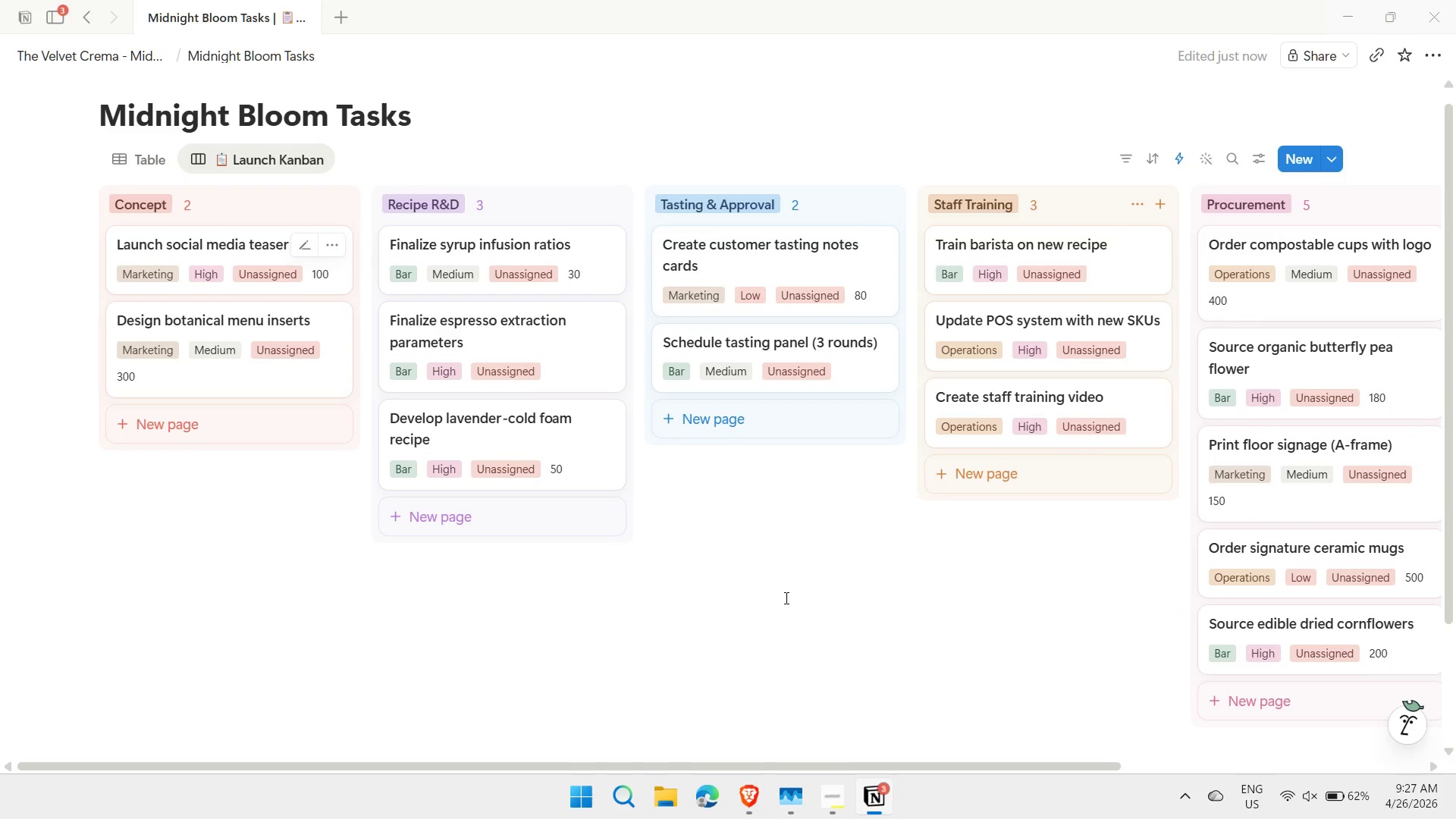 
left_click_drag(start_coordinate=[704, 759], to_coordinate=[771, 764])
 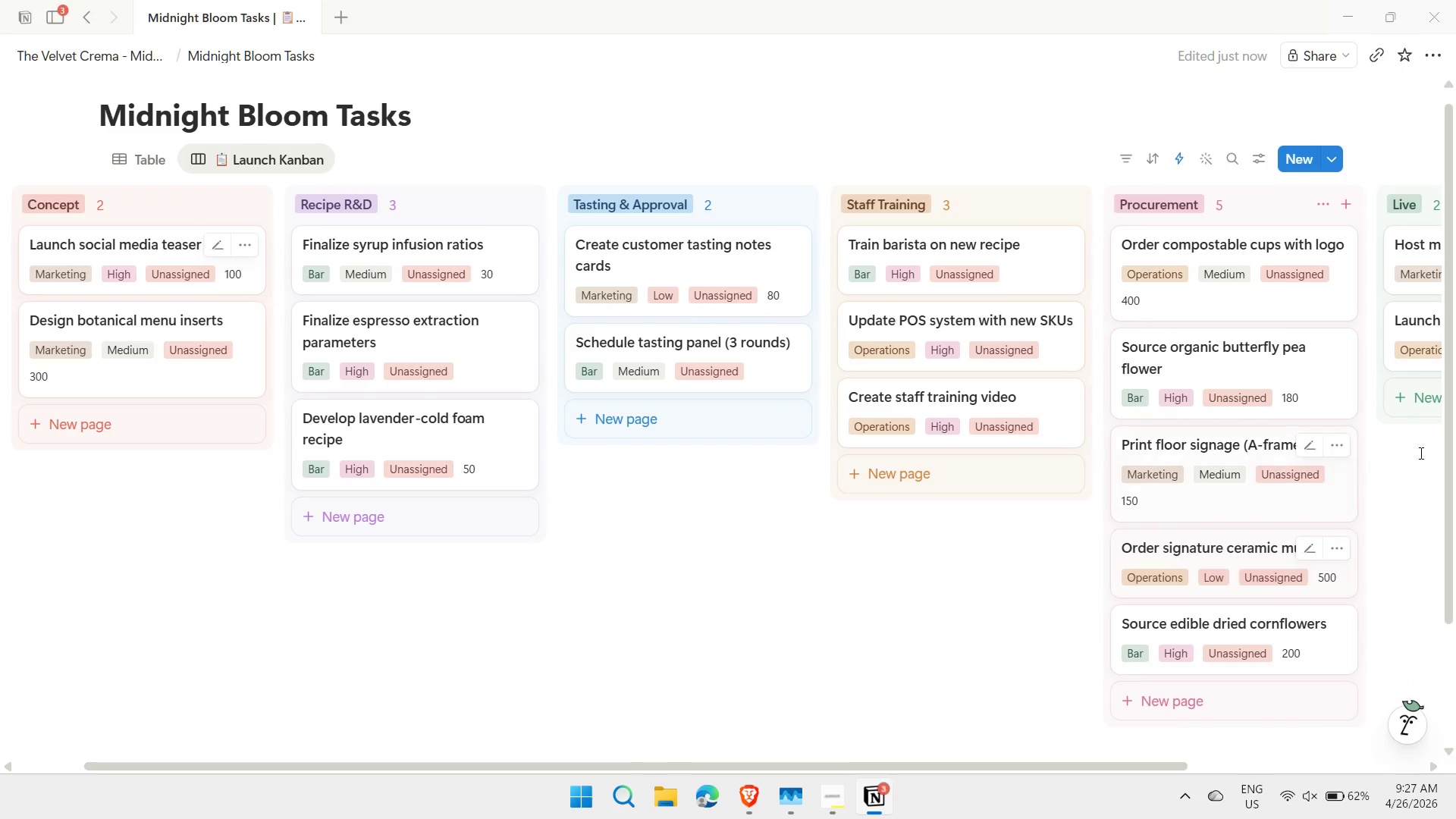 
left_click_drag(start_coordinate=[1443, 470], to_coordinate=[1426, 424])
 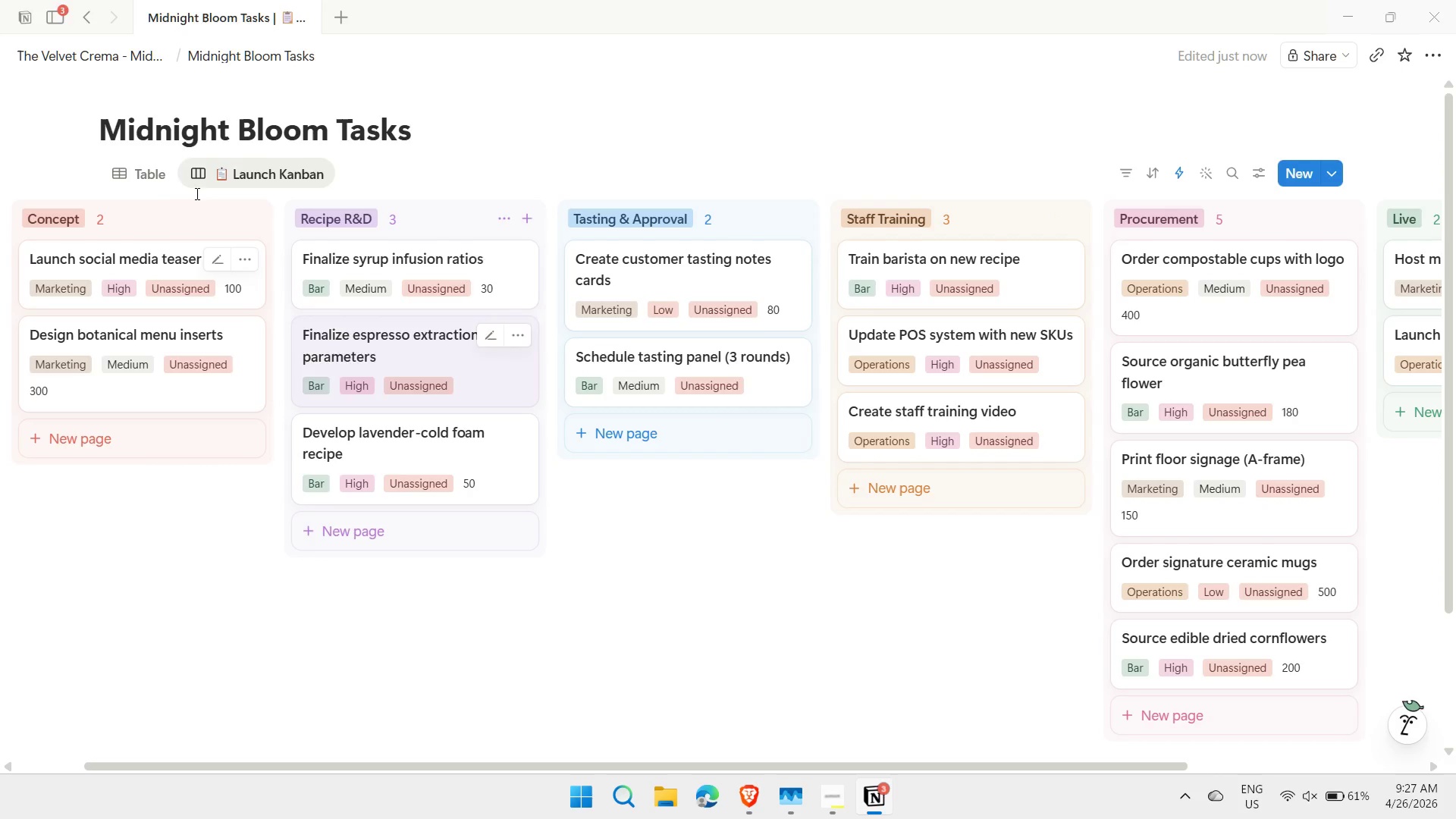 
left_click([143, 173])
 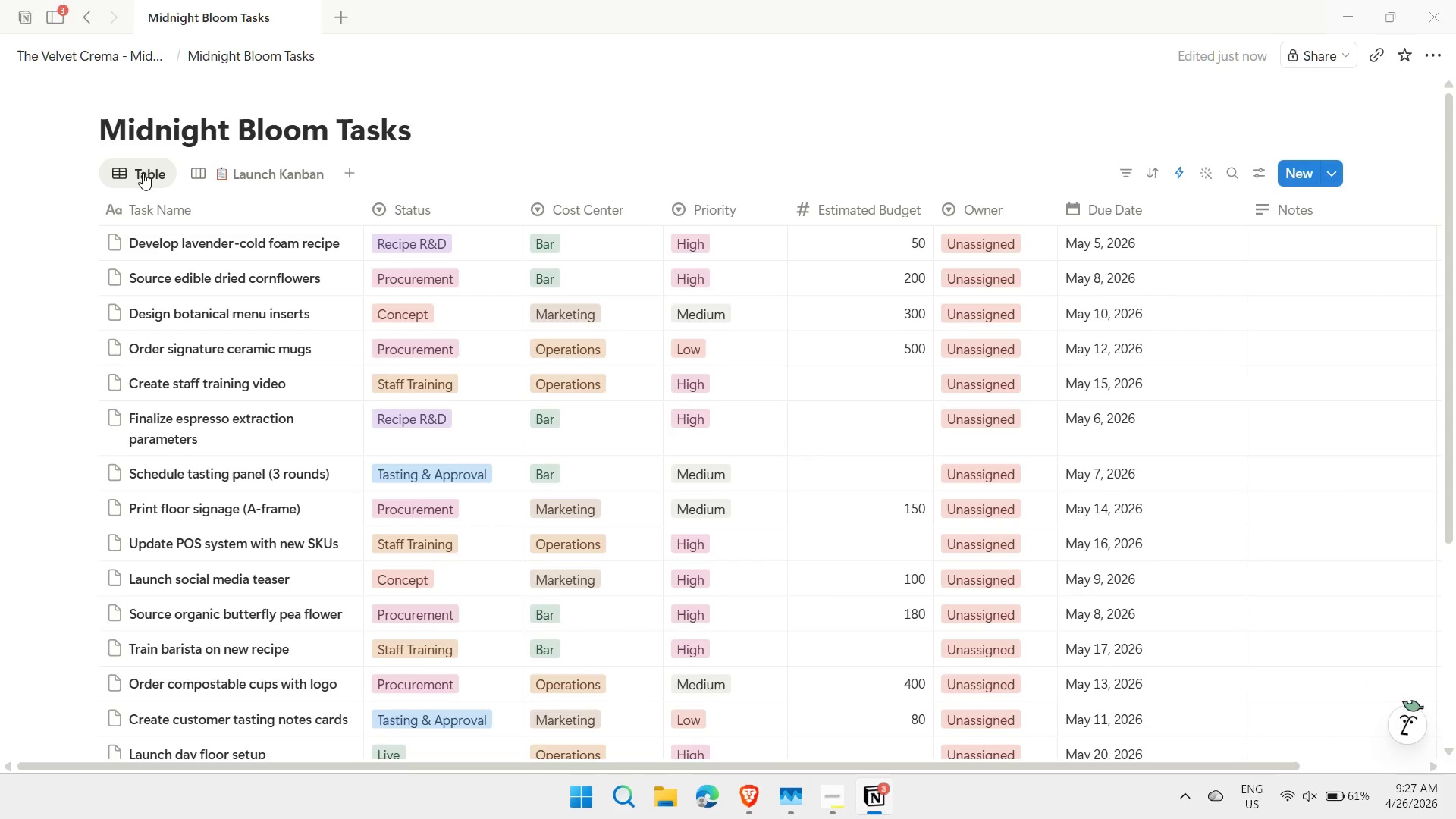 
wait(8.61)
 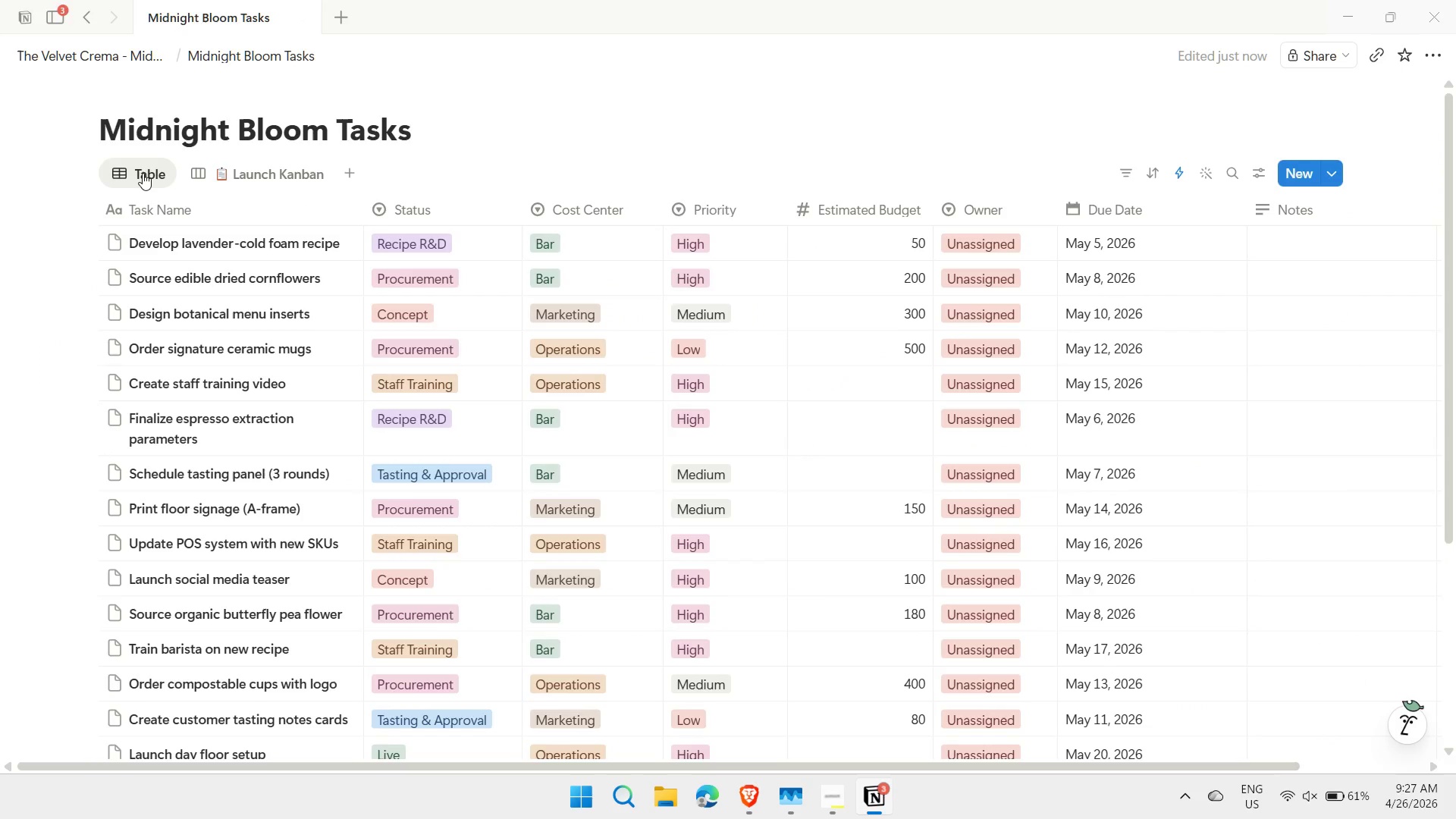 
left_click_drag(start_coordinate=[563, 764], to_coordinate=[735, 786])
 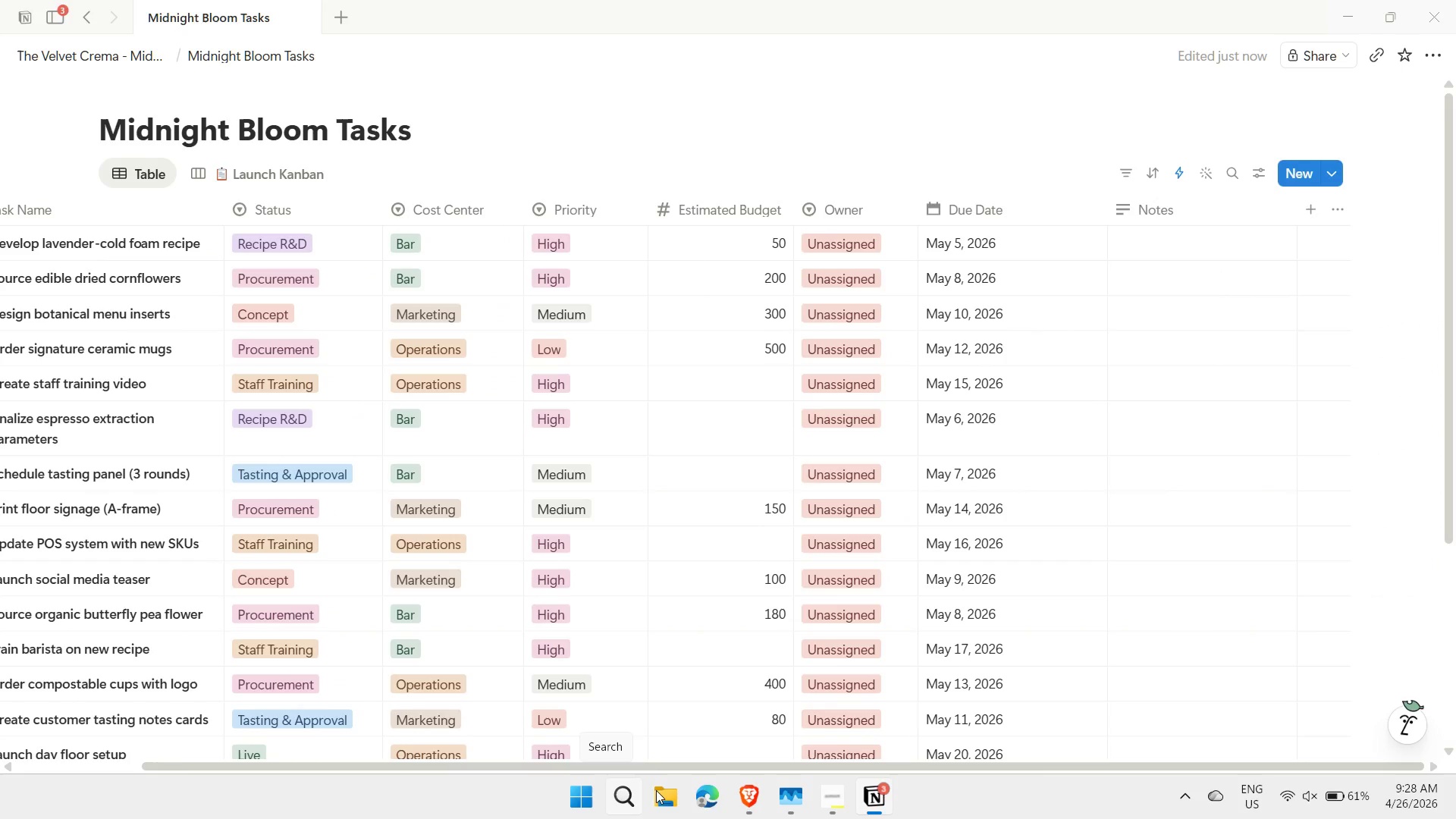 
left_click_drag(start_coordinate=[739, 765], to_coordinate=[620, 755])
 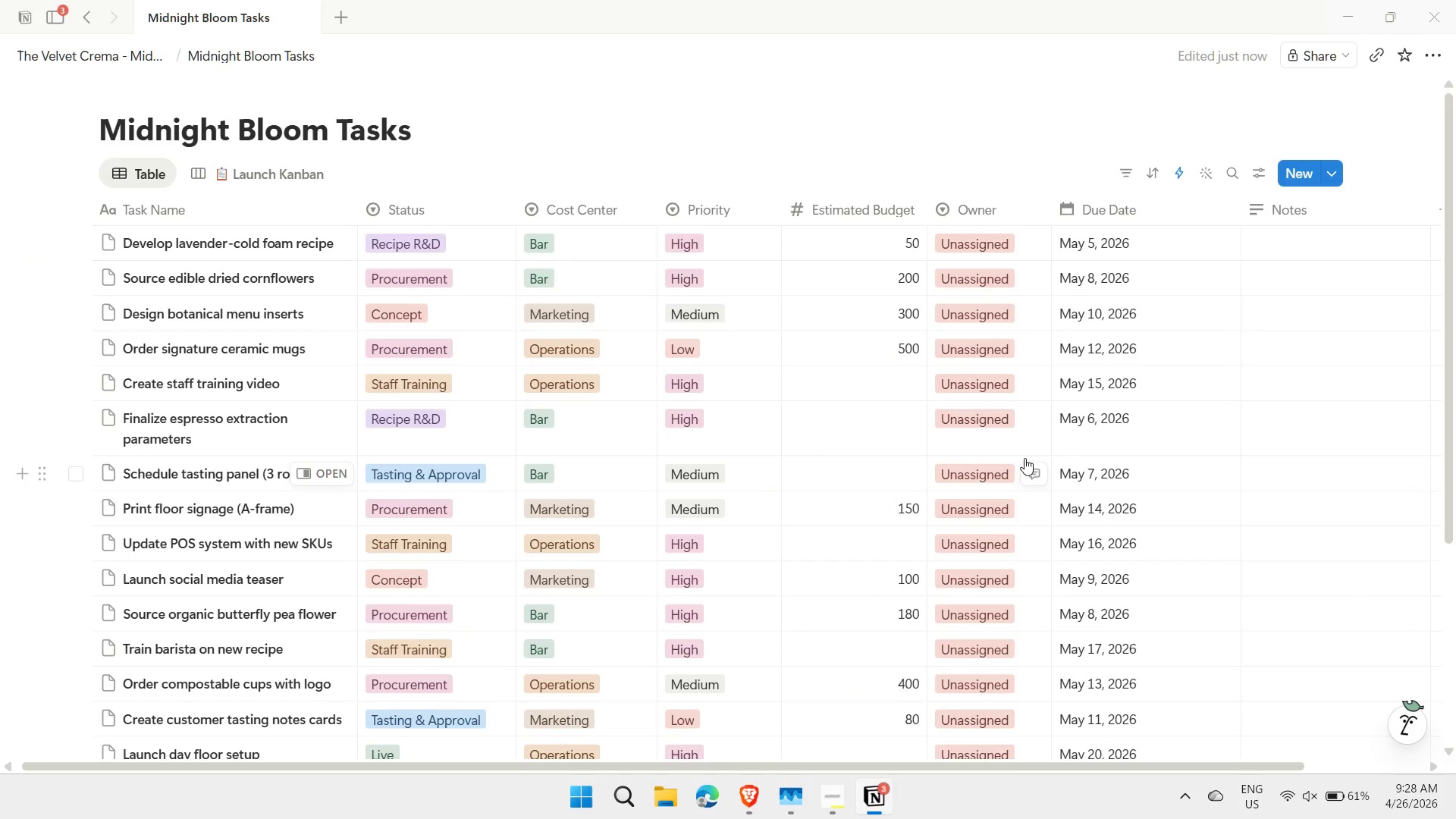 
mouse_move([1017, 469])
 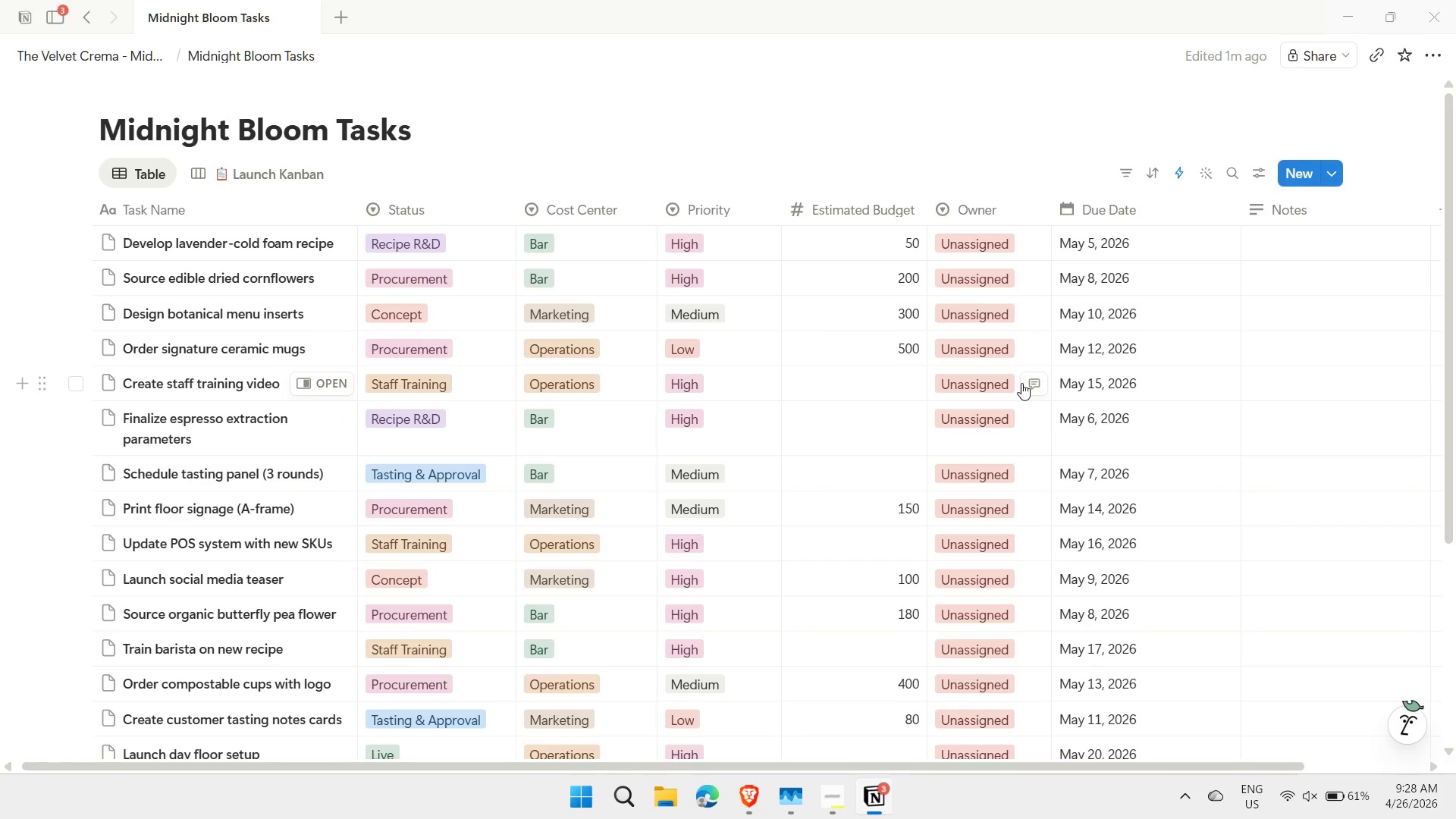 
left_click([1002, 384])
 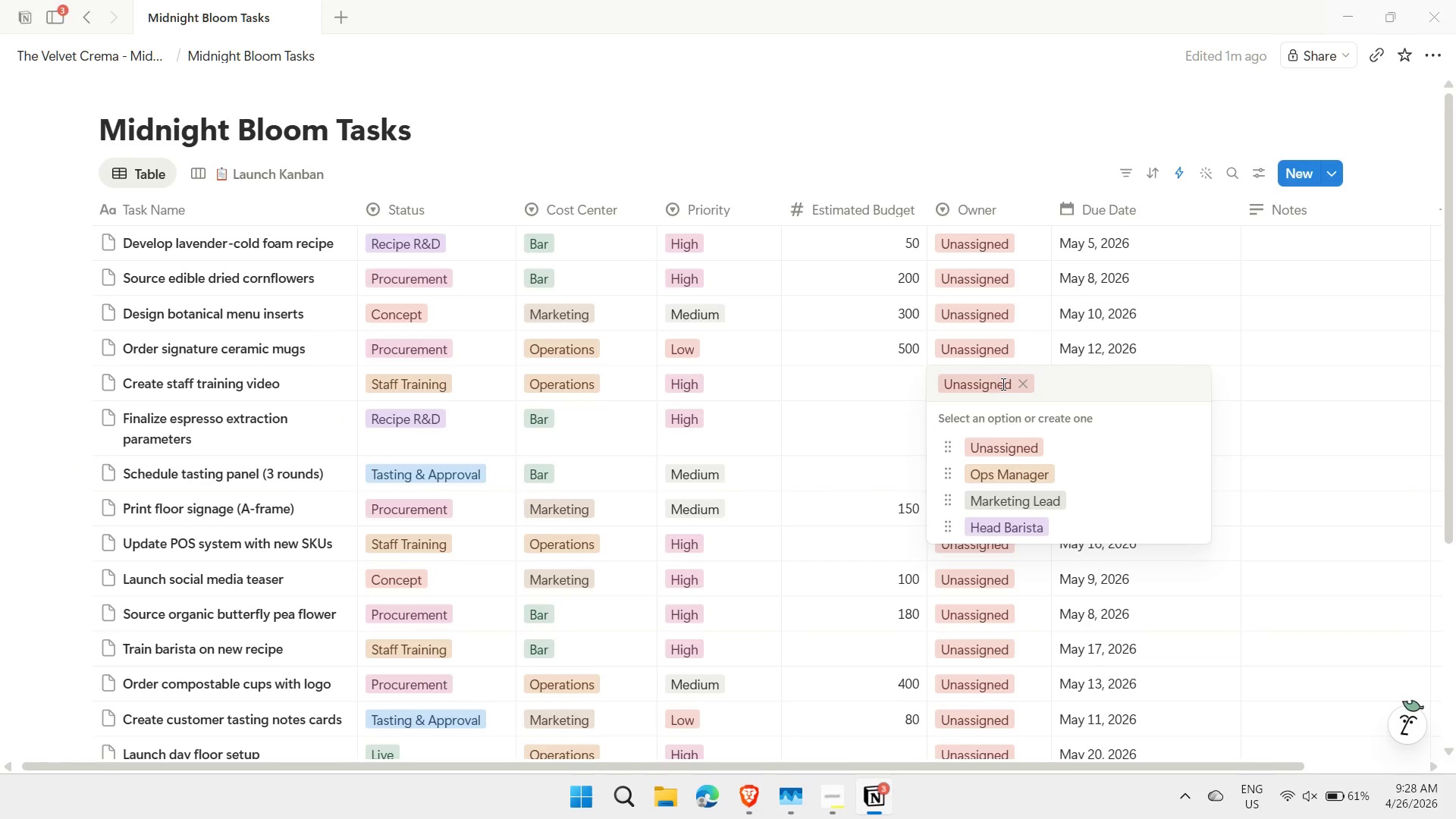 
key(Backspace)
type(head)
 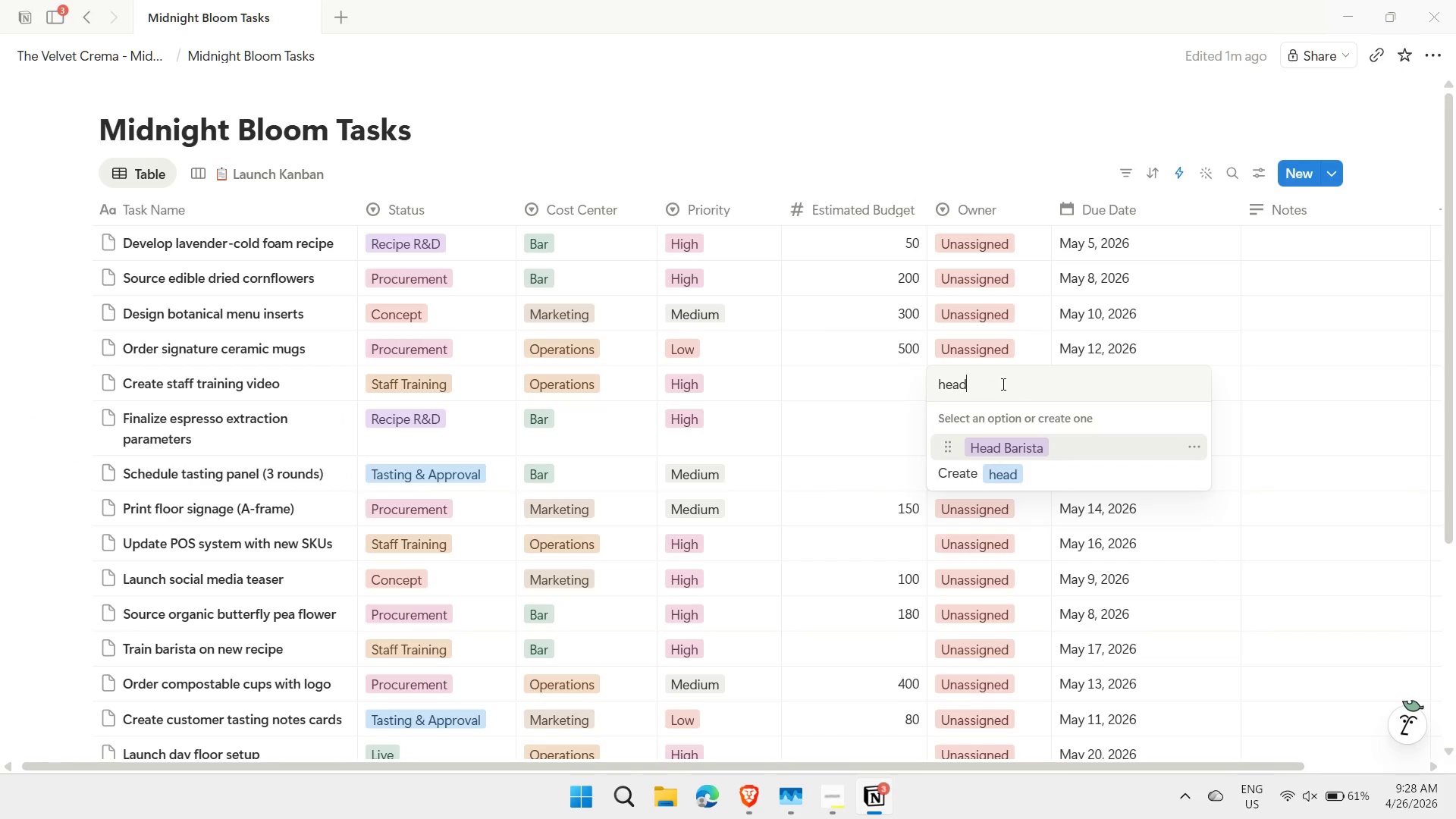 
key(Enter)
 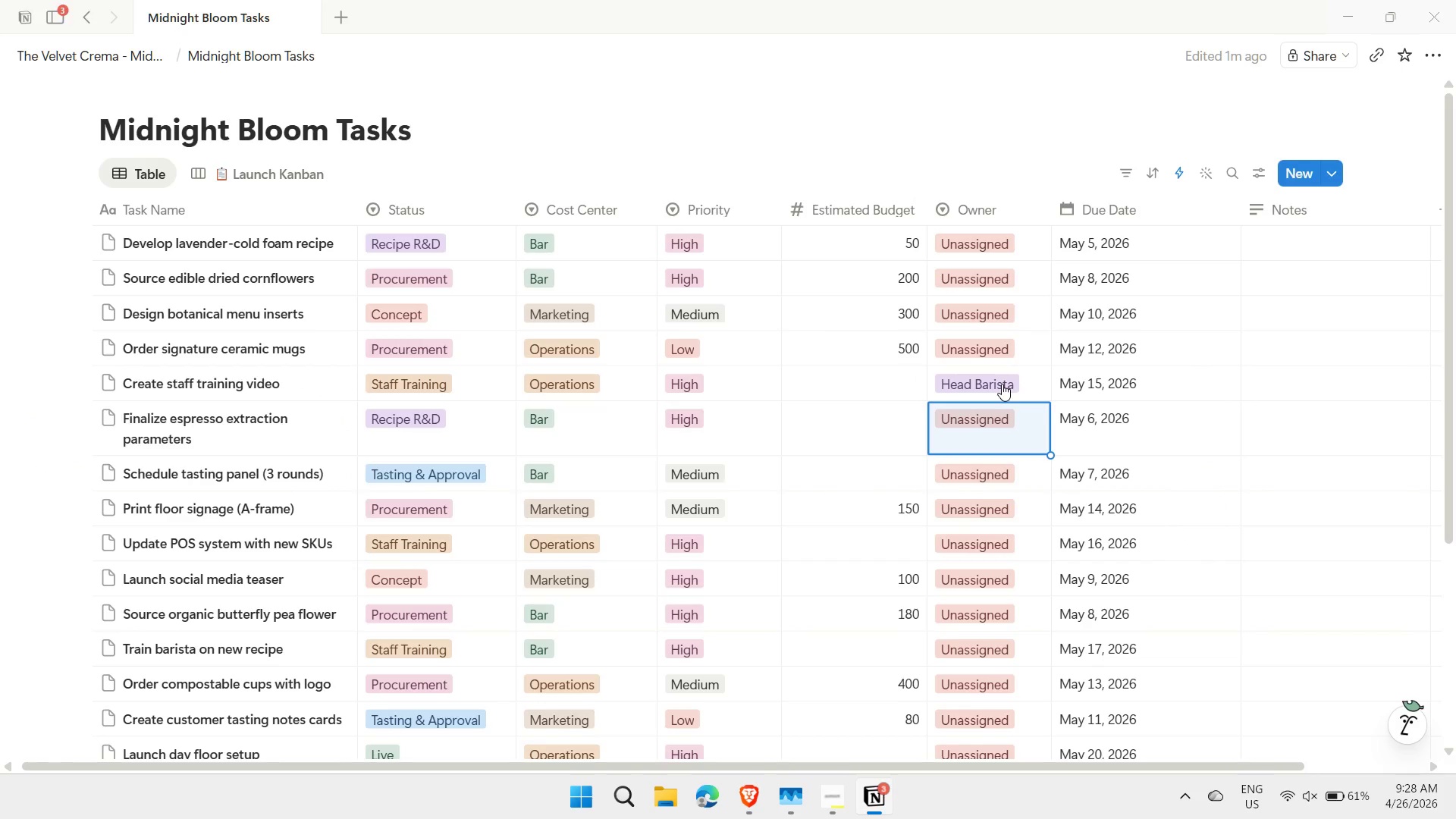 
key(ArrowUp)
 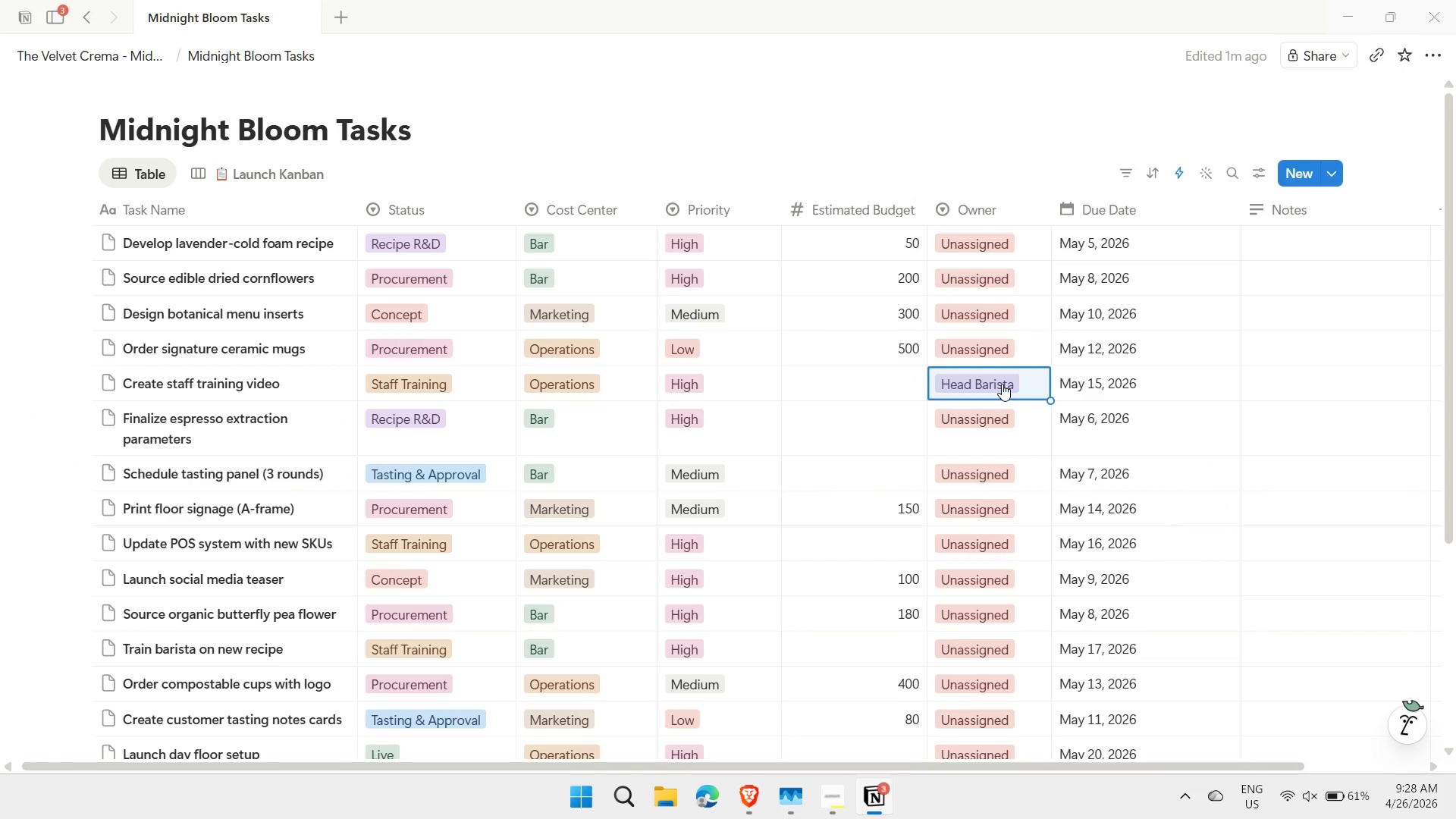 
key(ArrowDown)
 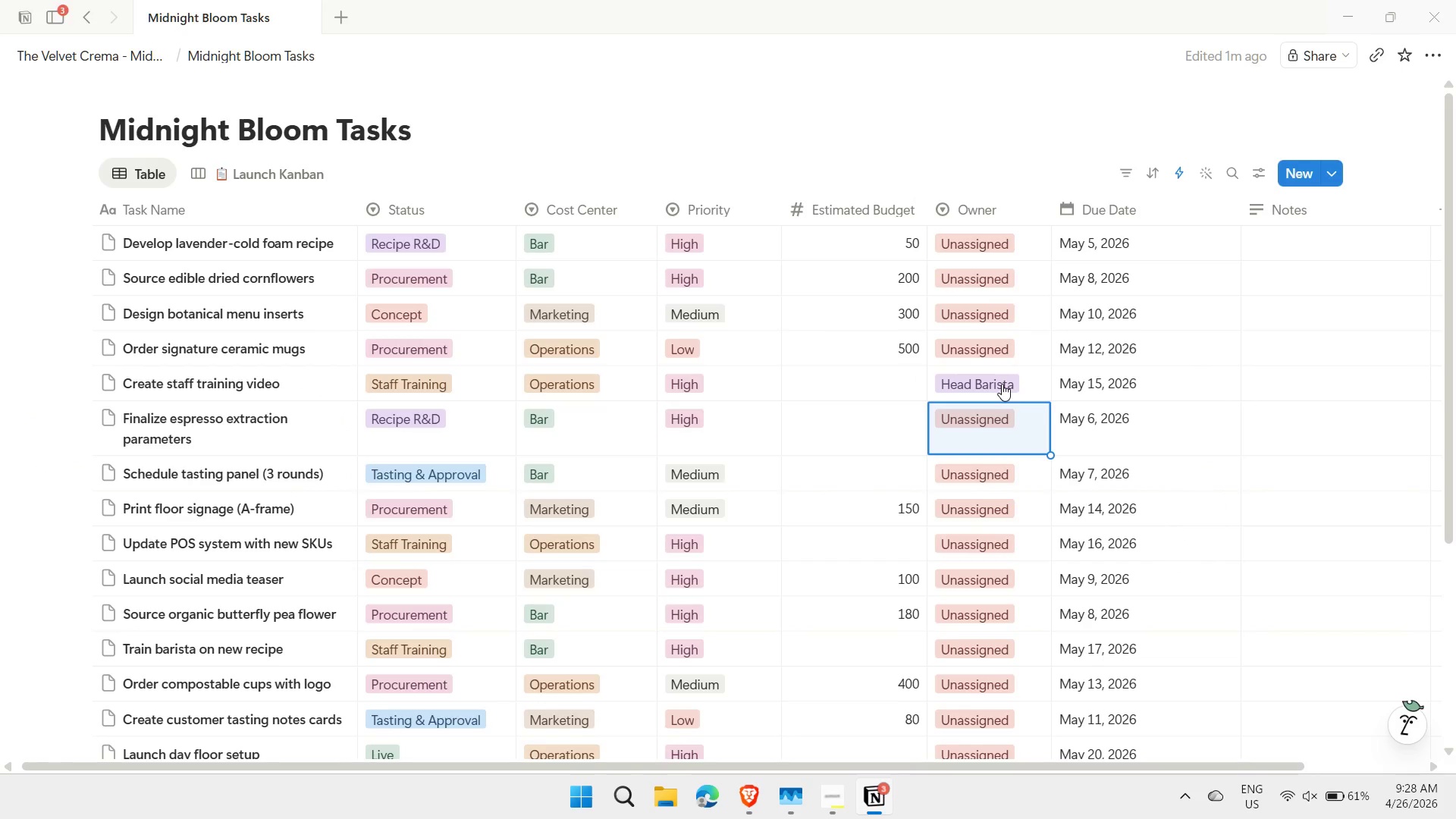 
key(ArrowUp)
 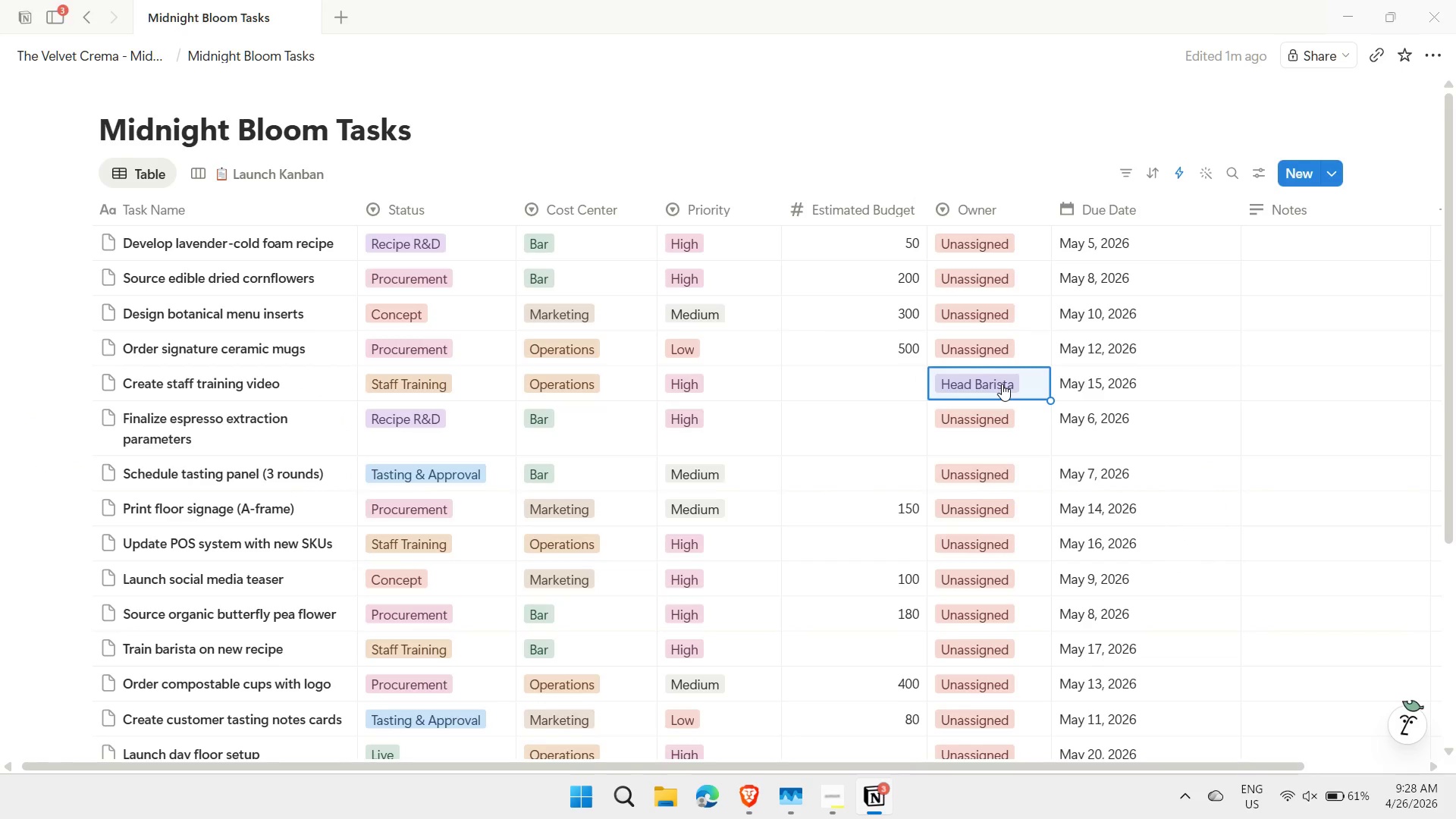 
key(Control+ControlLeft)
 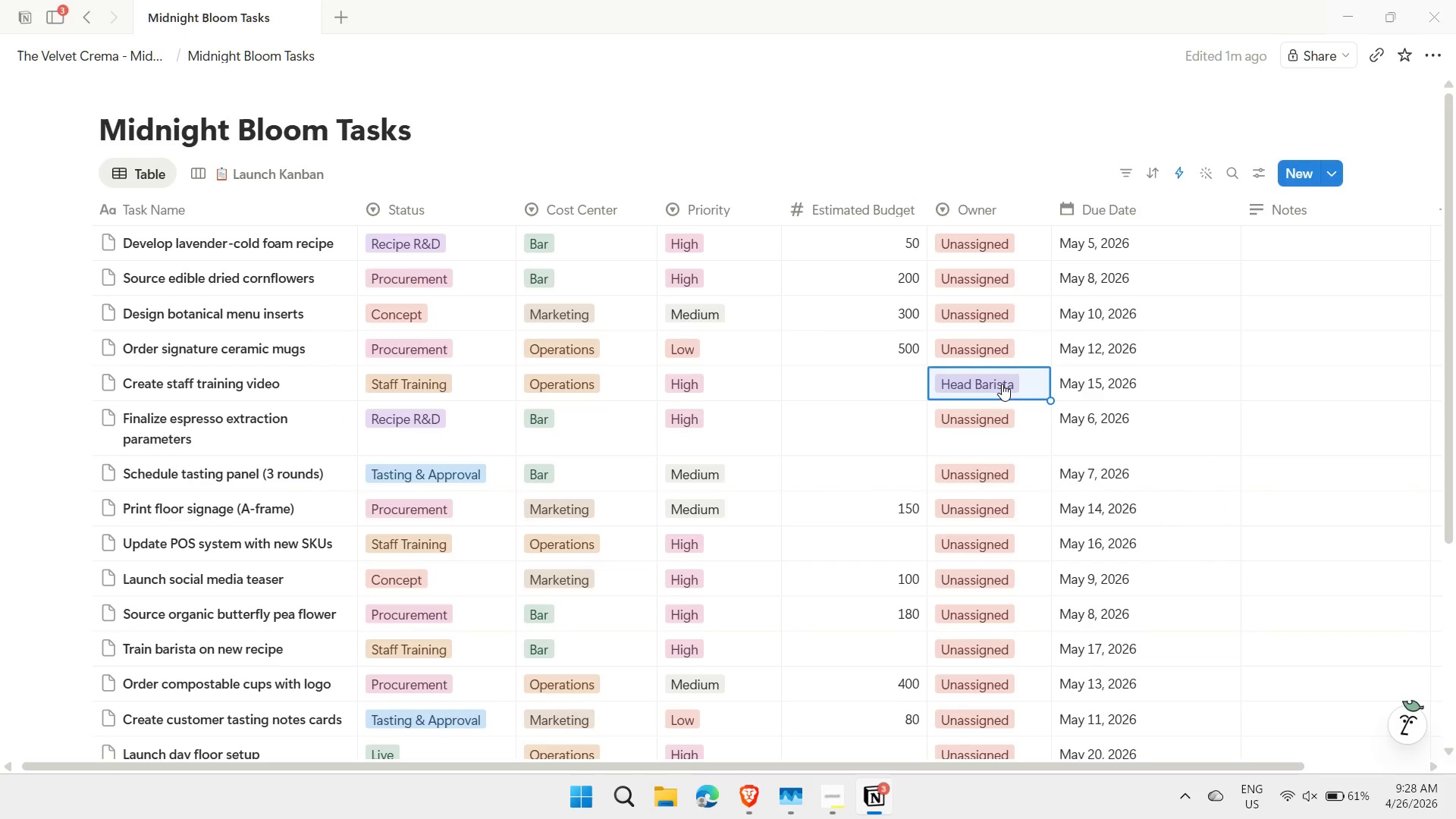 
key(Control+C)
 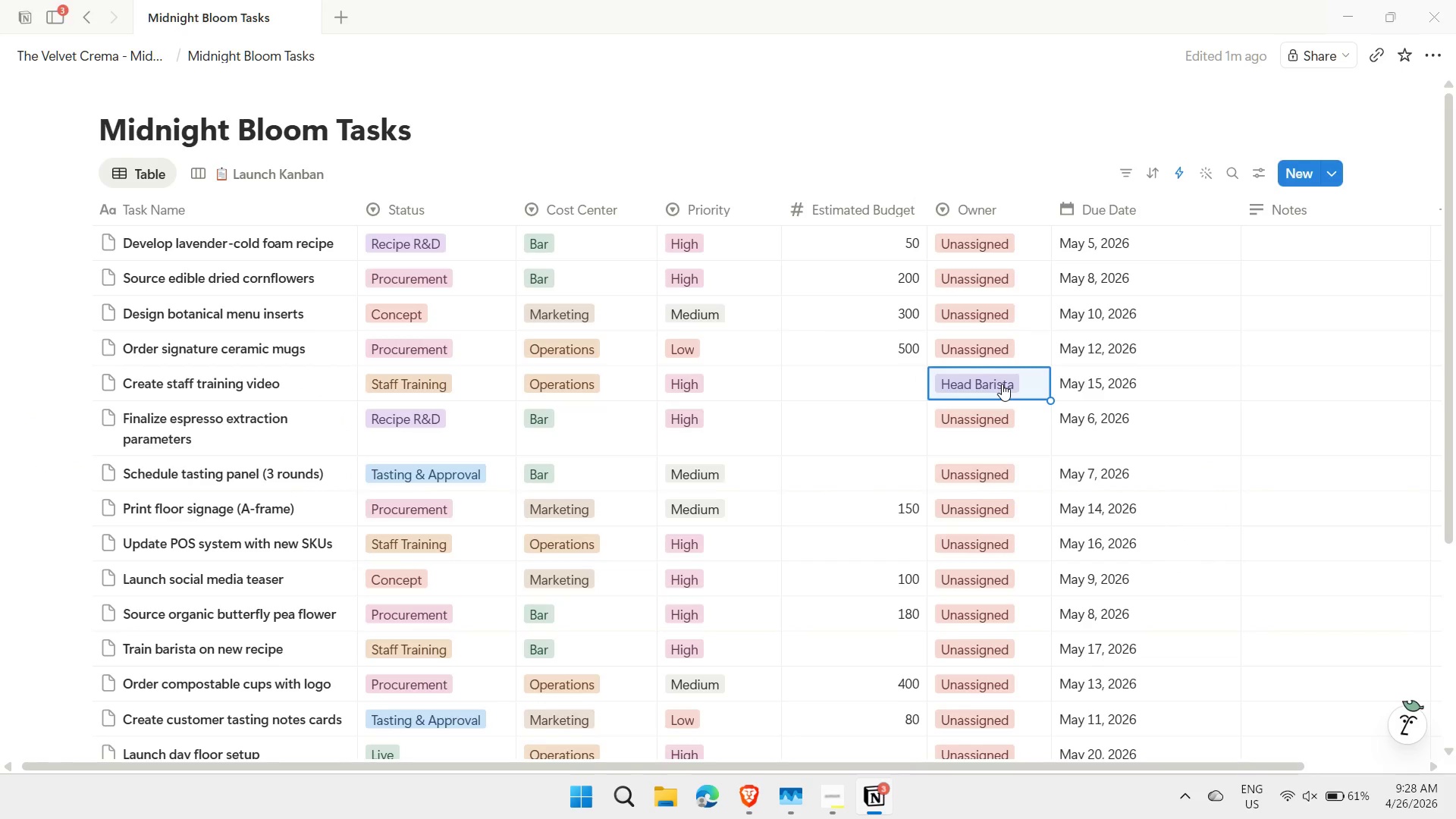 
key(ArrowDown)
 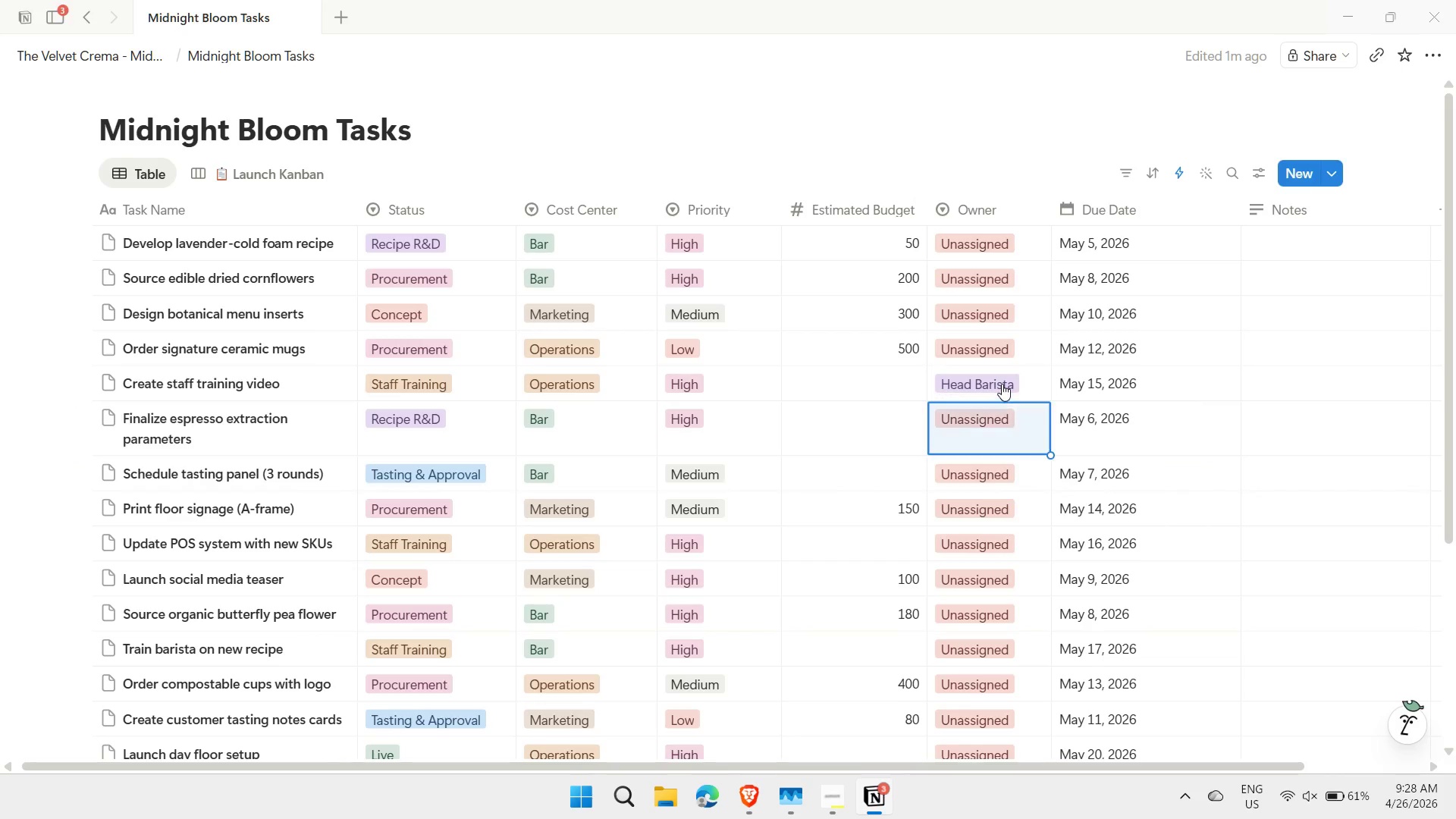 
key(ArrowDown)
 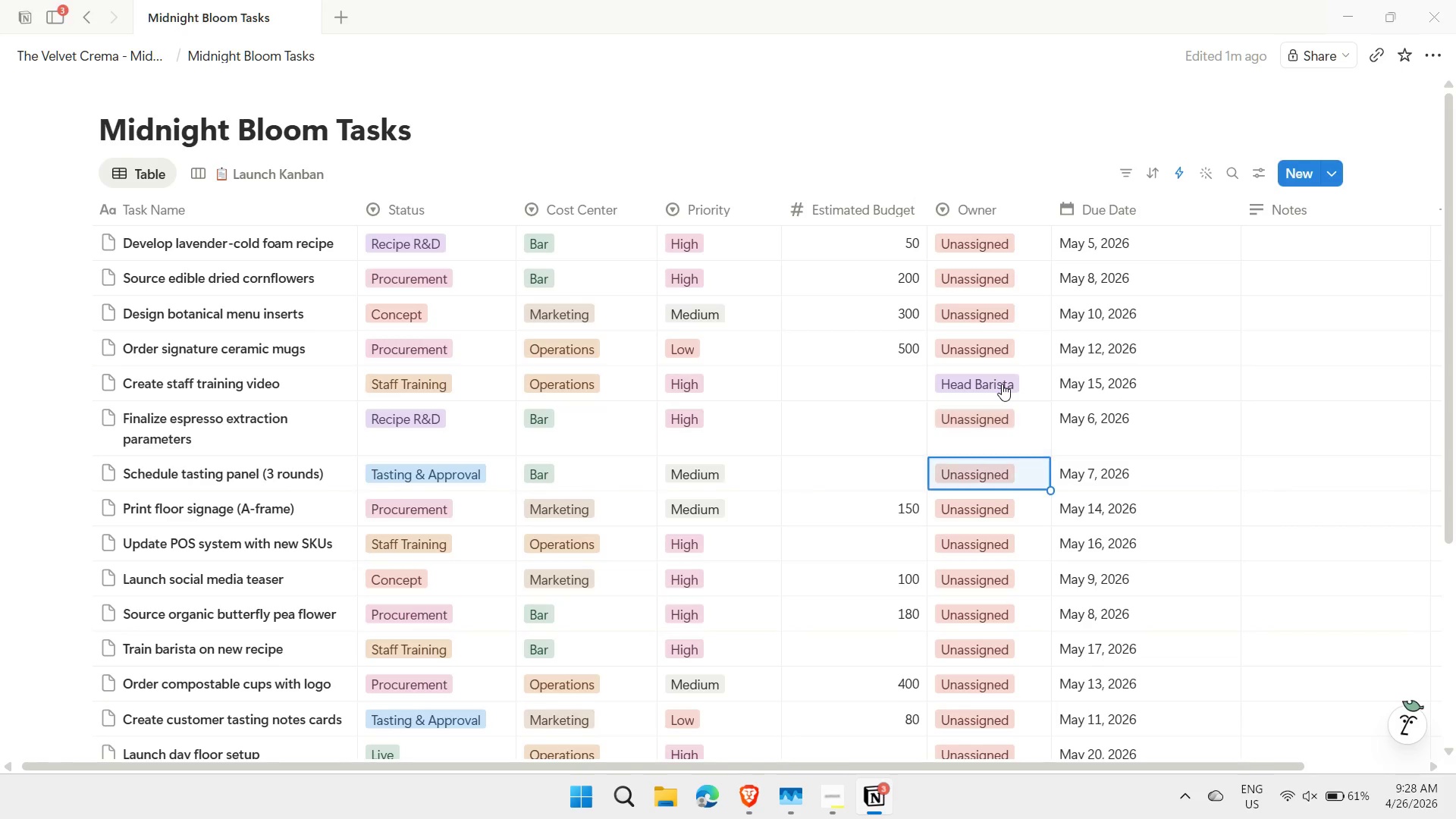 
key(ArrowDown)
 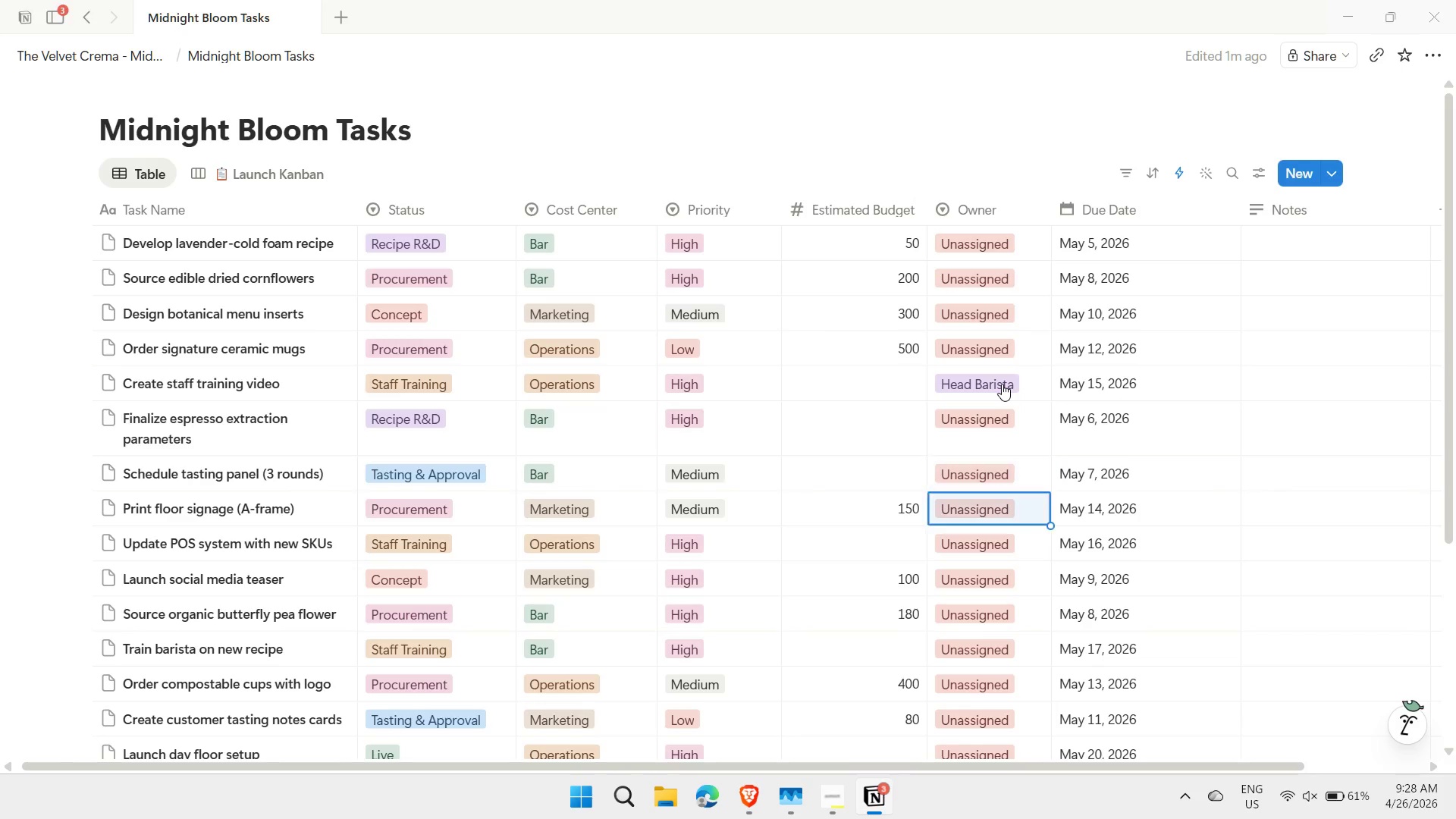 
key(ArrowDown)
 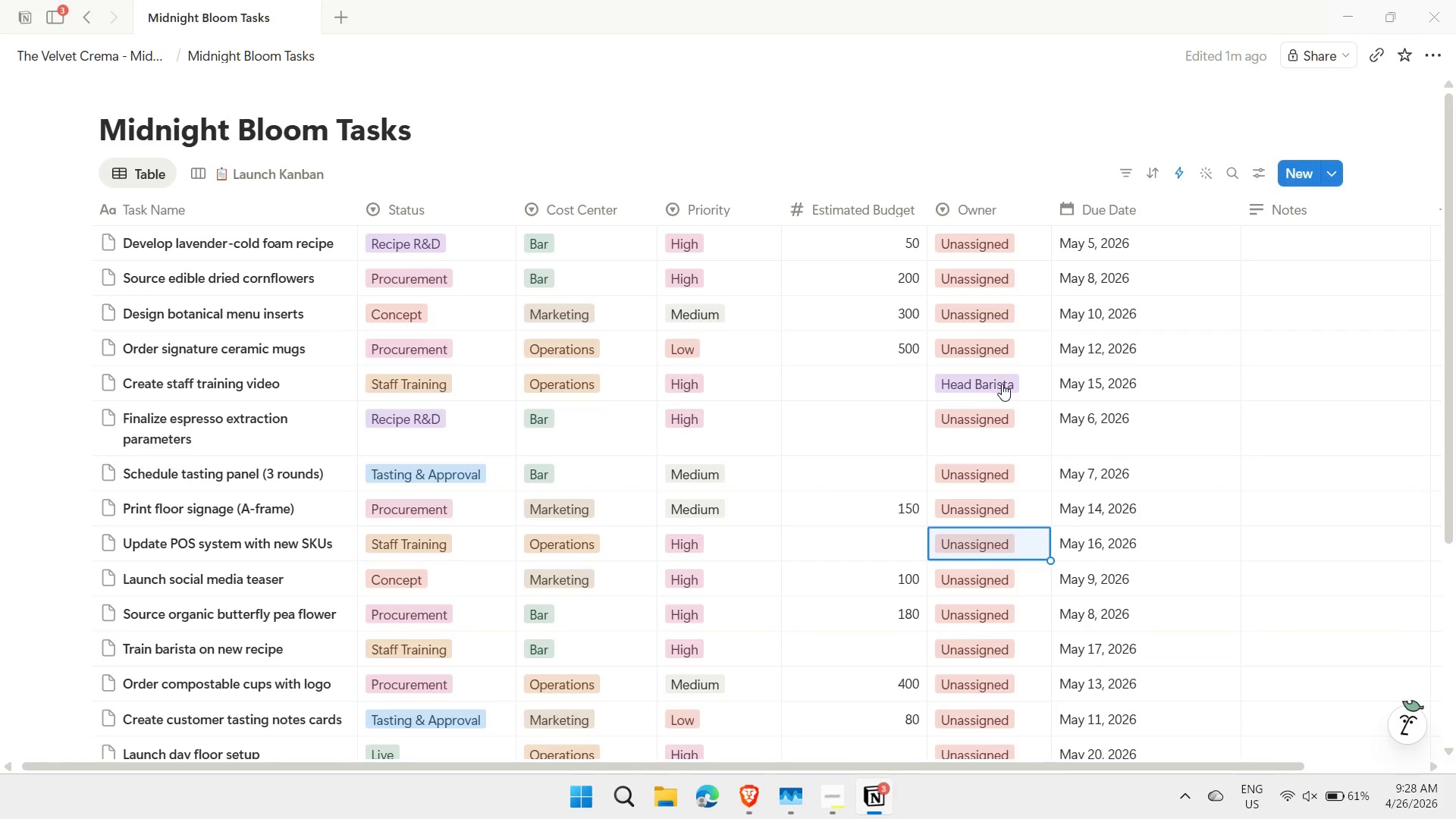 
key(Control+ControlLeft)
 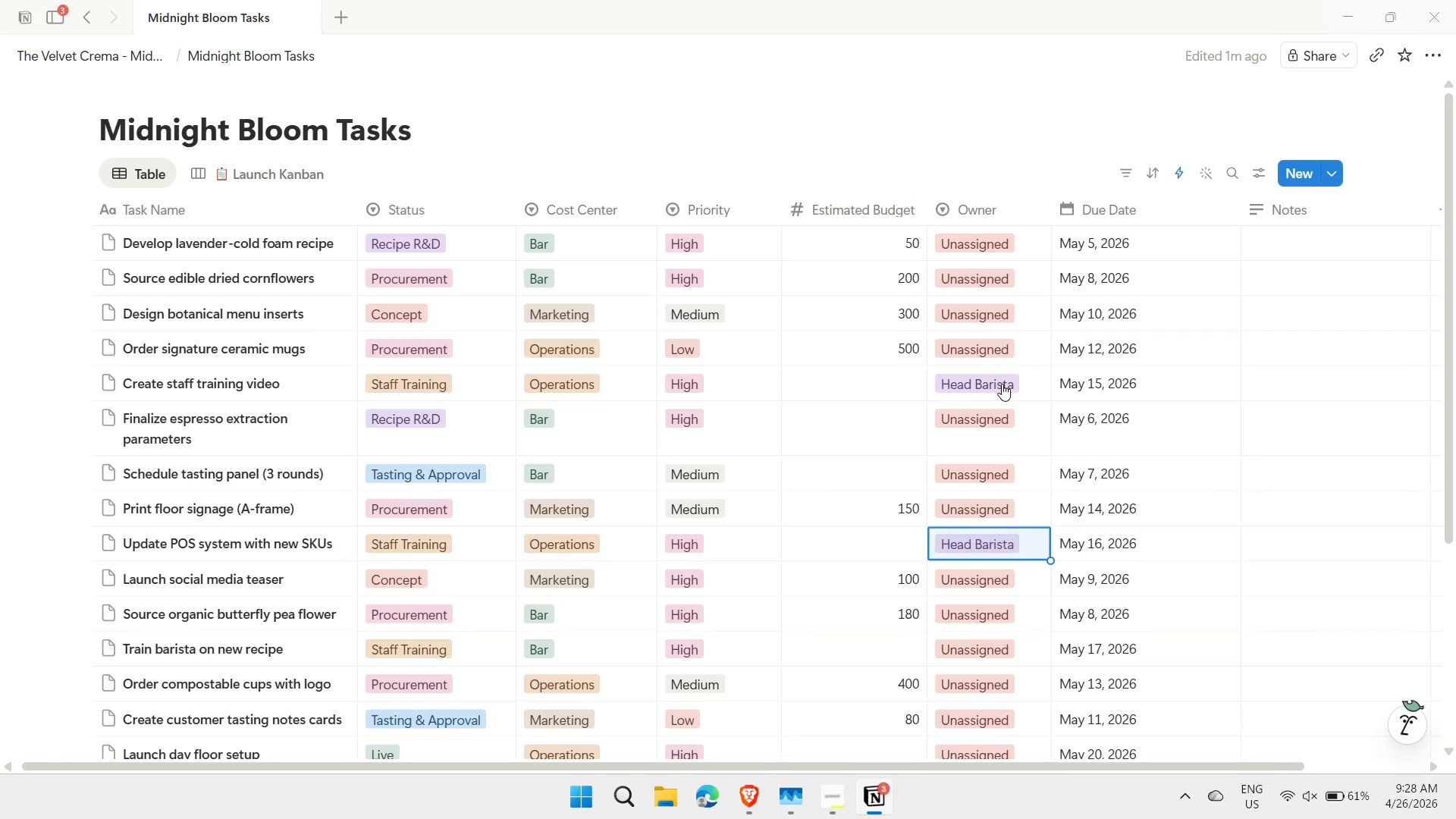 
key(Control+V)
 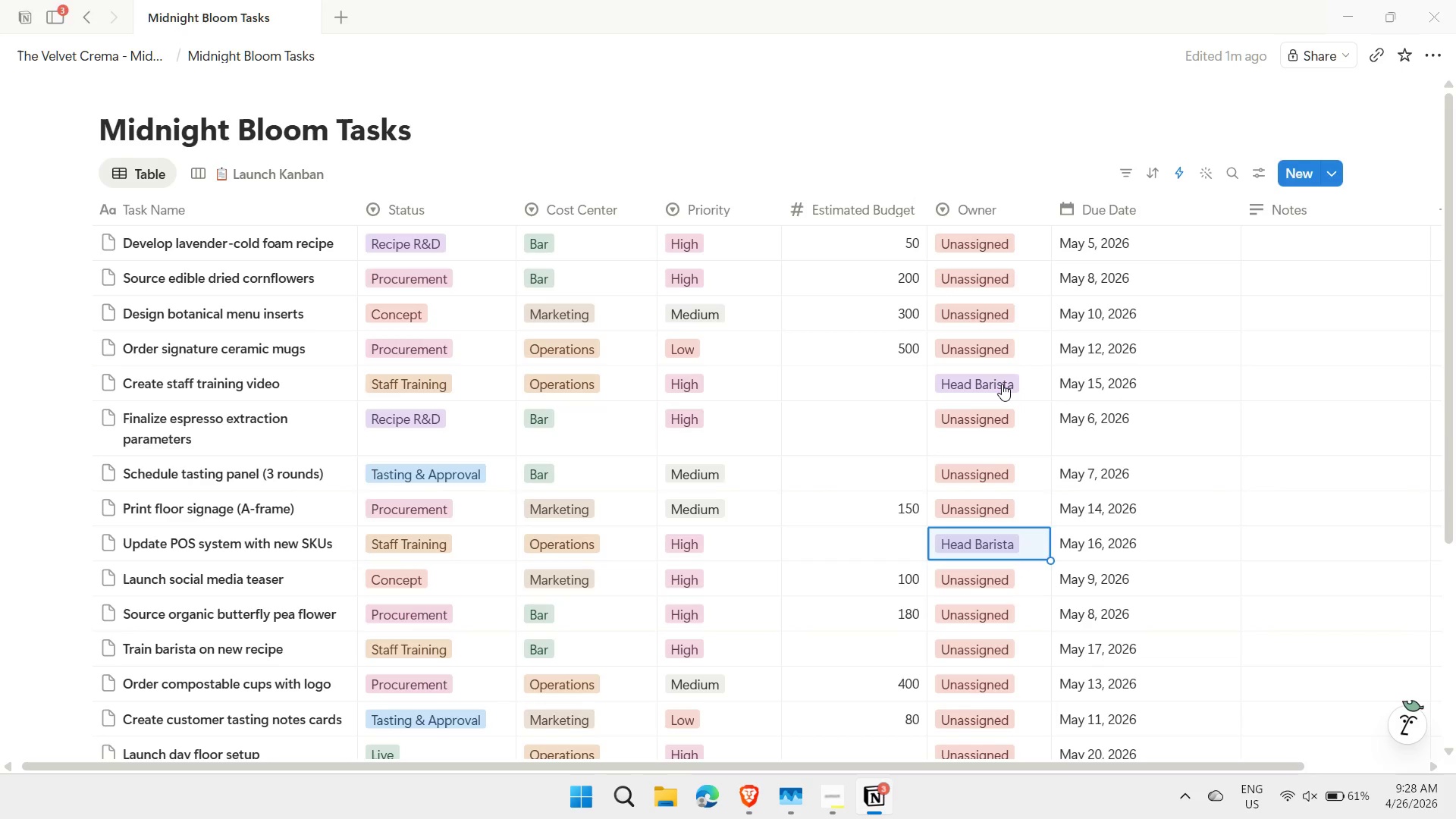 
key(ArrowDown)
 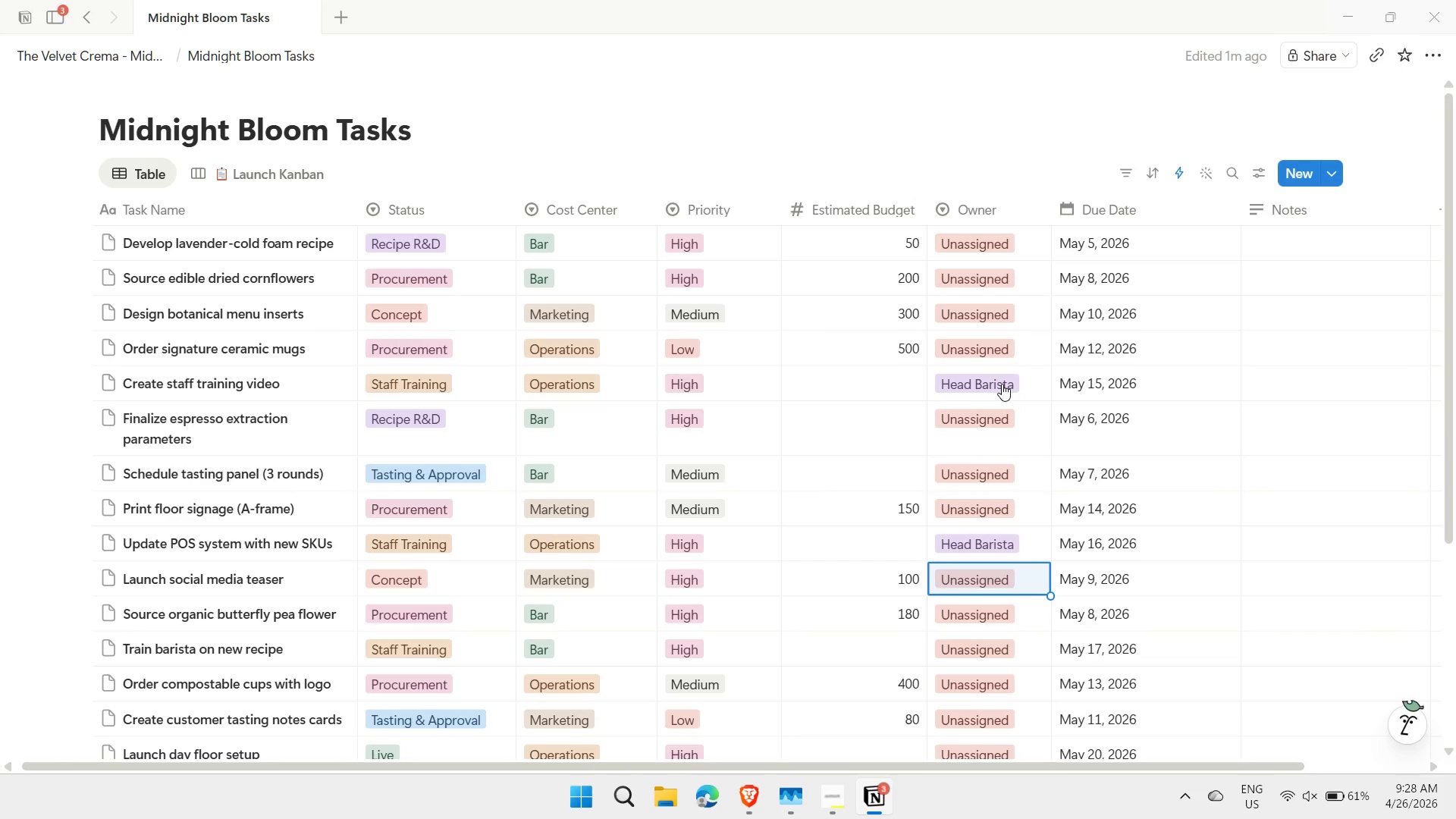 
key(ArrowDown)
 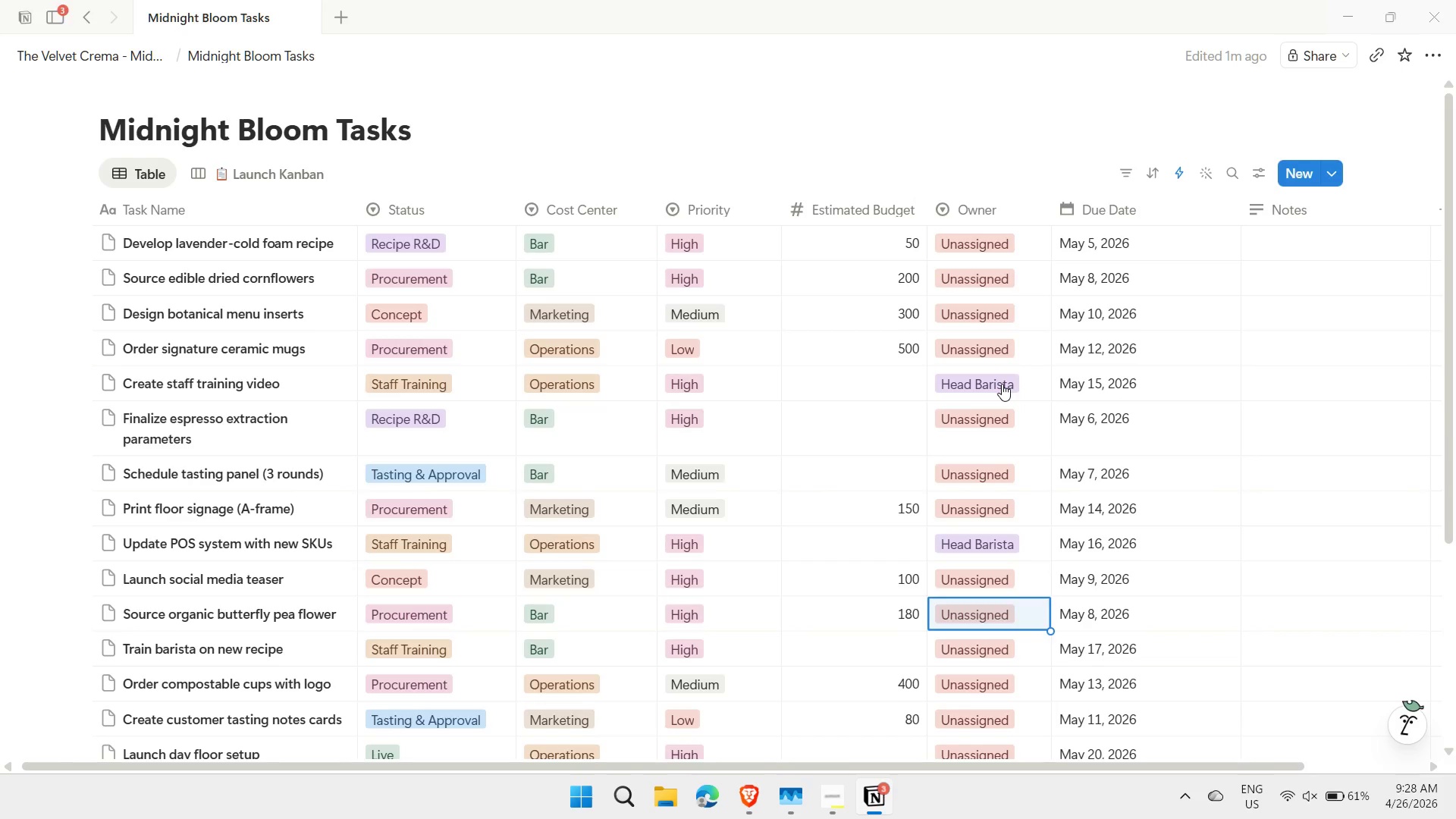 
key(ArrowDown)
 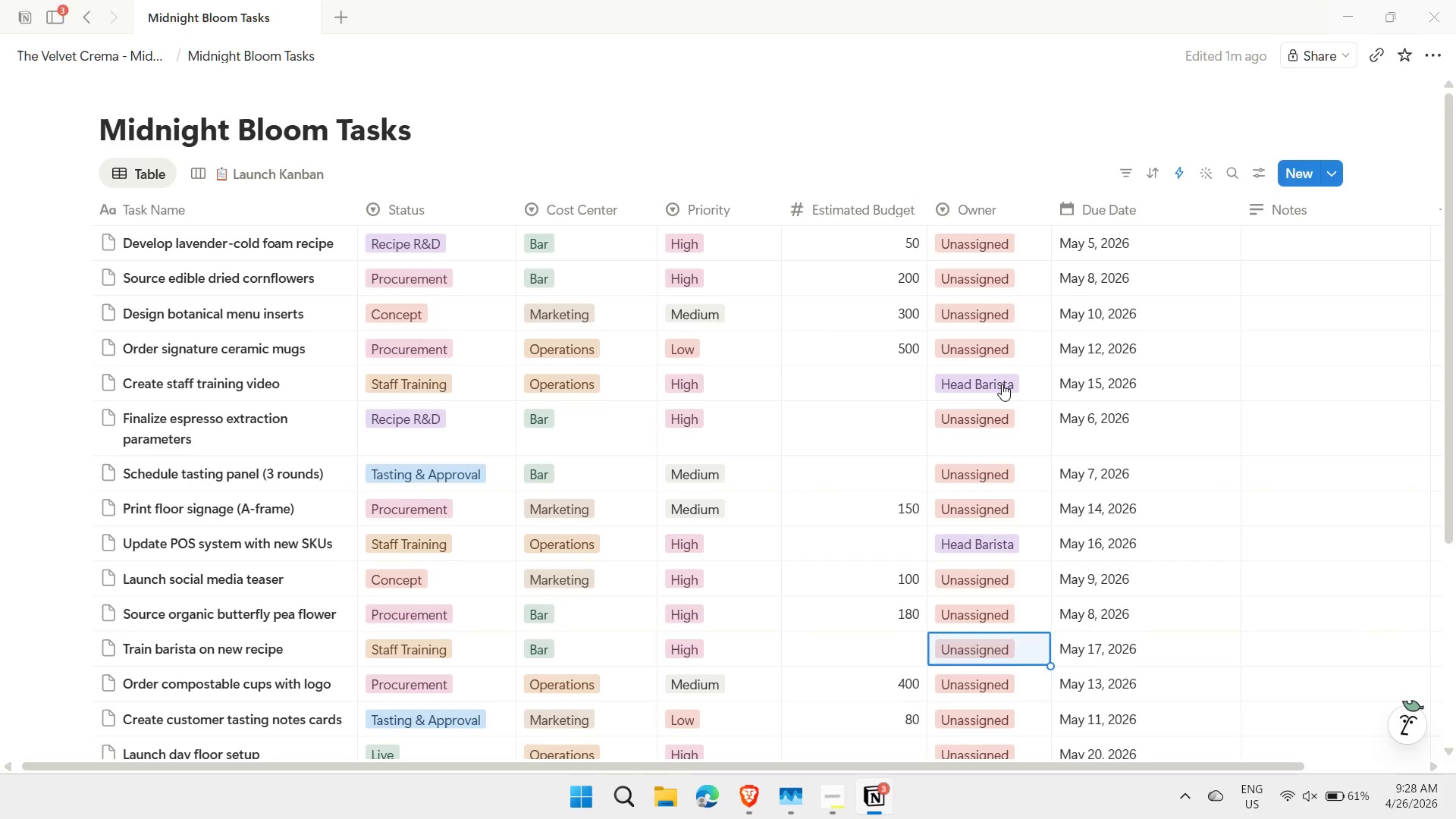 
key(ArrowDown)
 